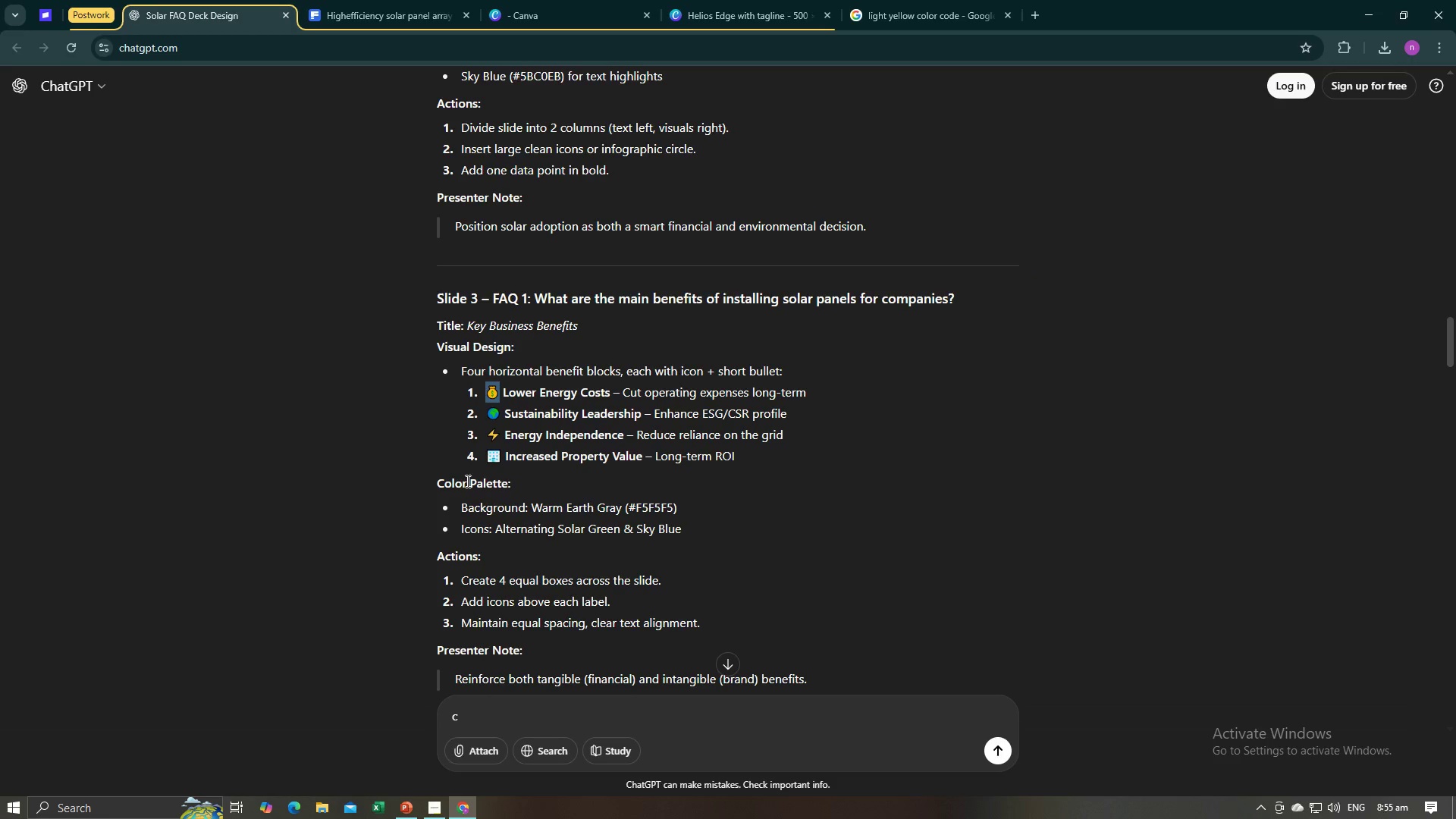 
scroll: coordinate [466, 495], scroll_direction: down, amount: 4.0
 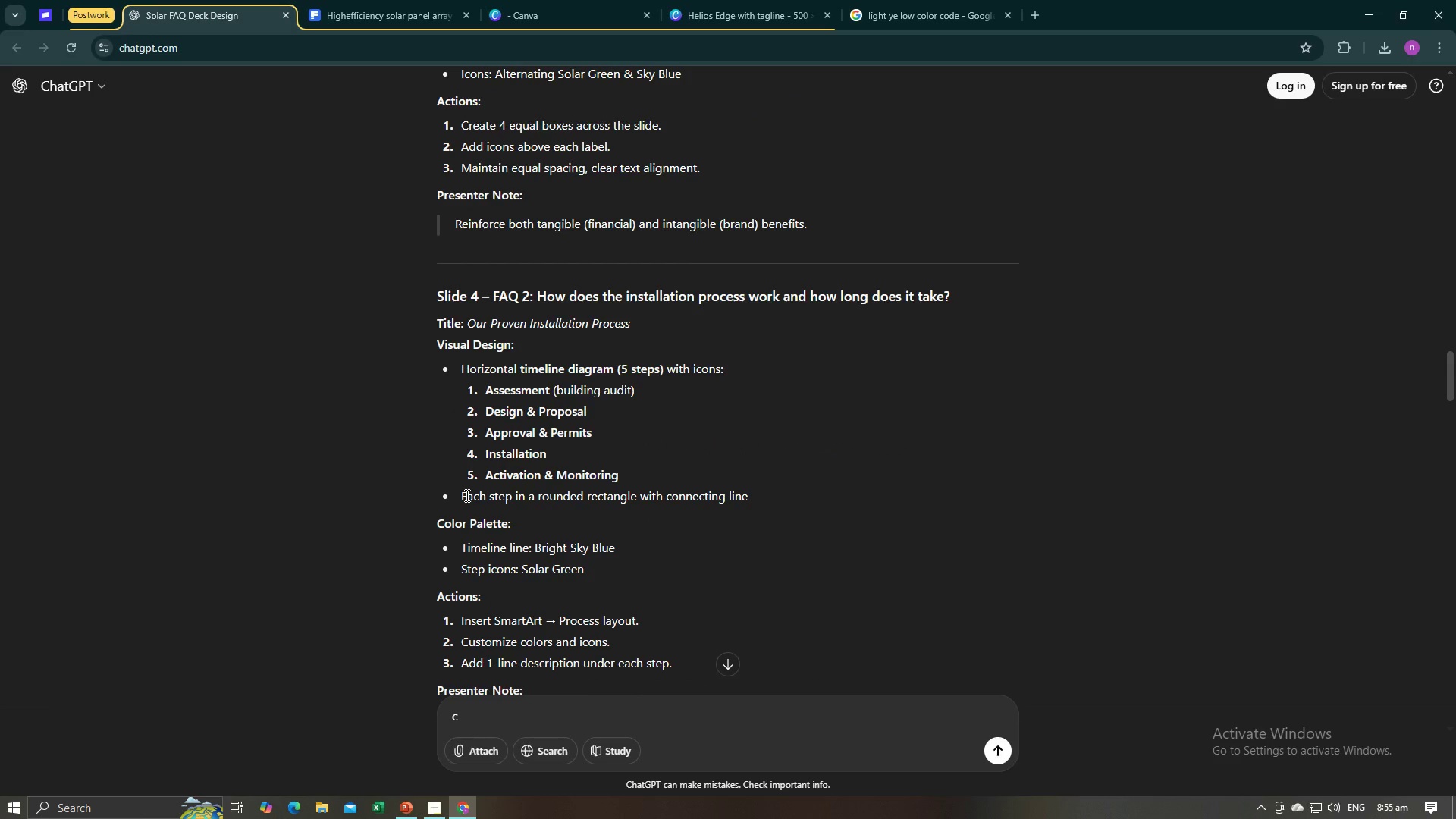 
key(Alt+AltLeft)
 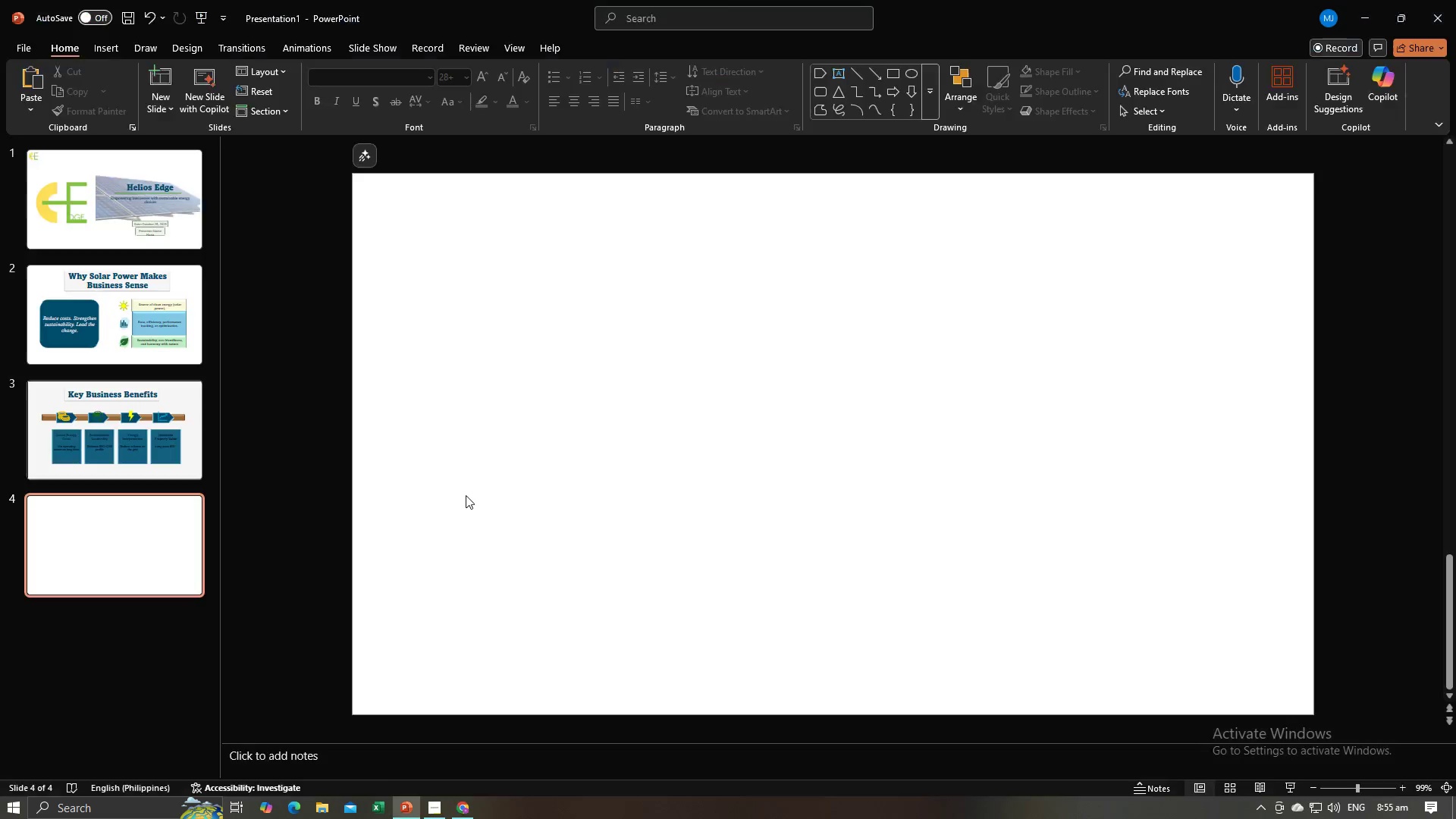 
key(Alt+Tab)
 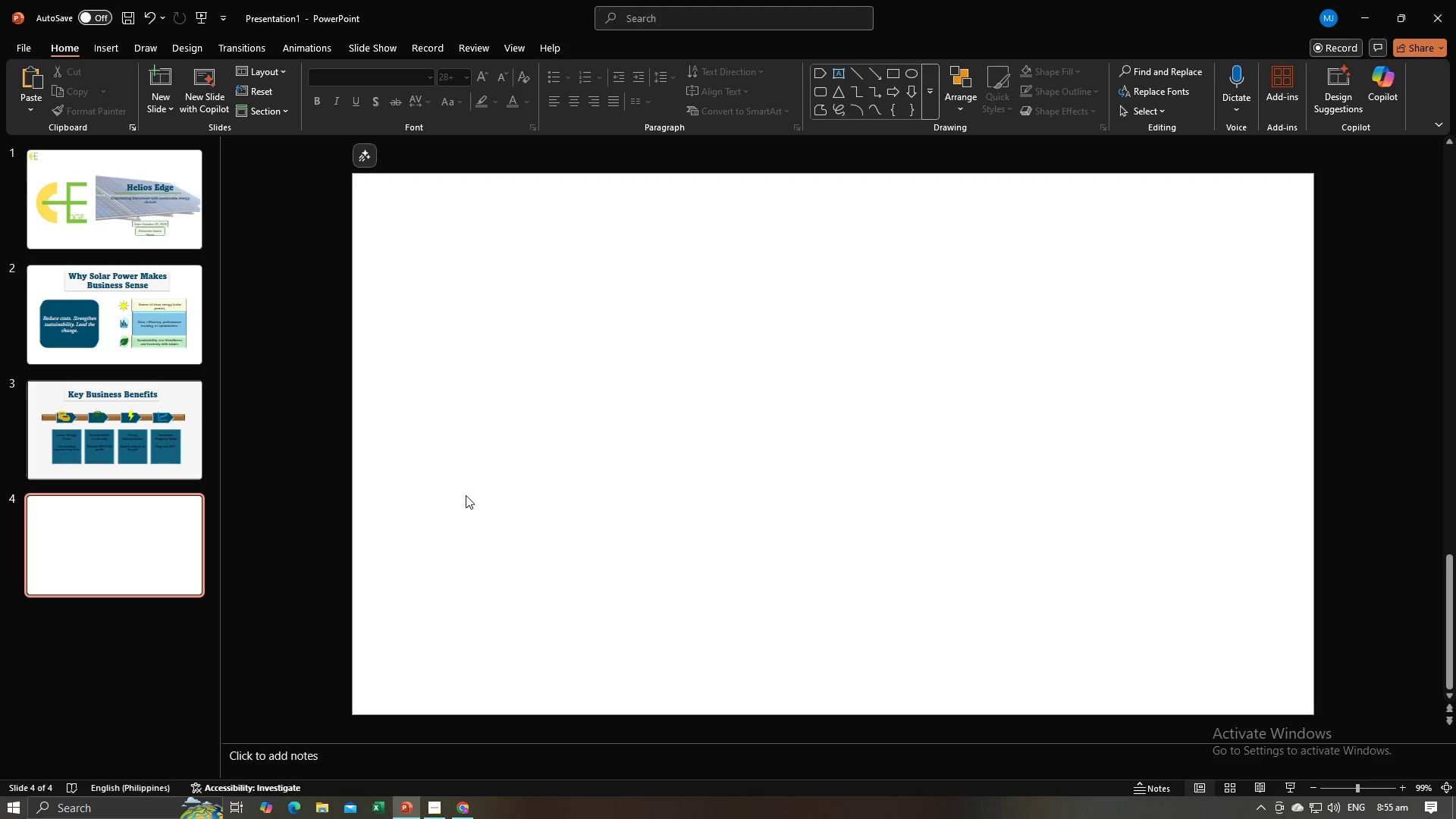 
key(Alt+AltLeft)
 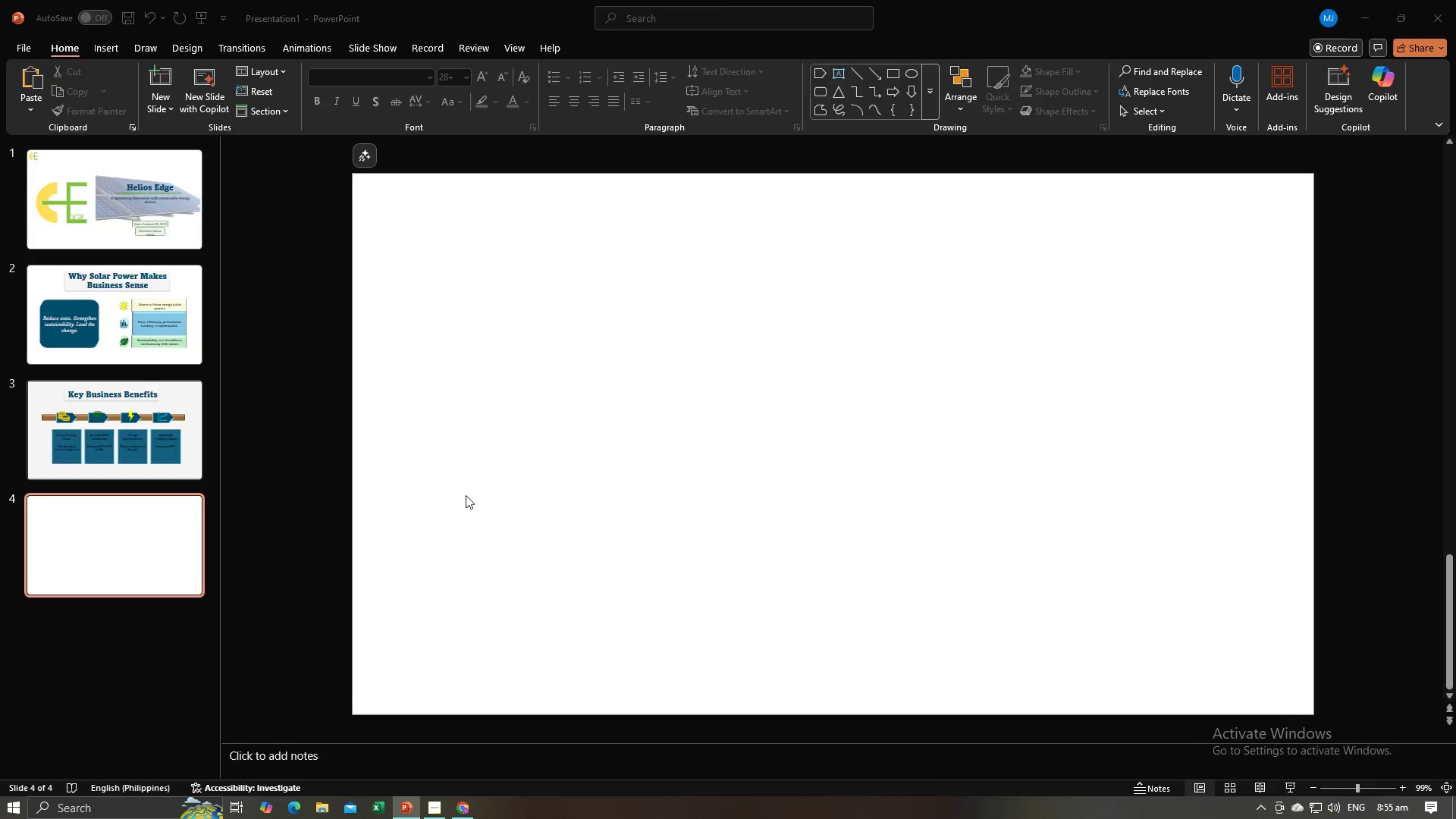 
key(Alt+Tab)
 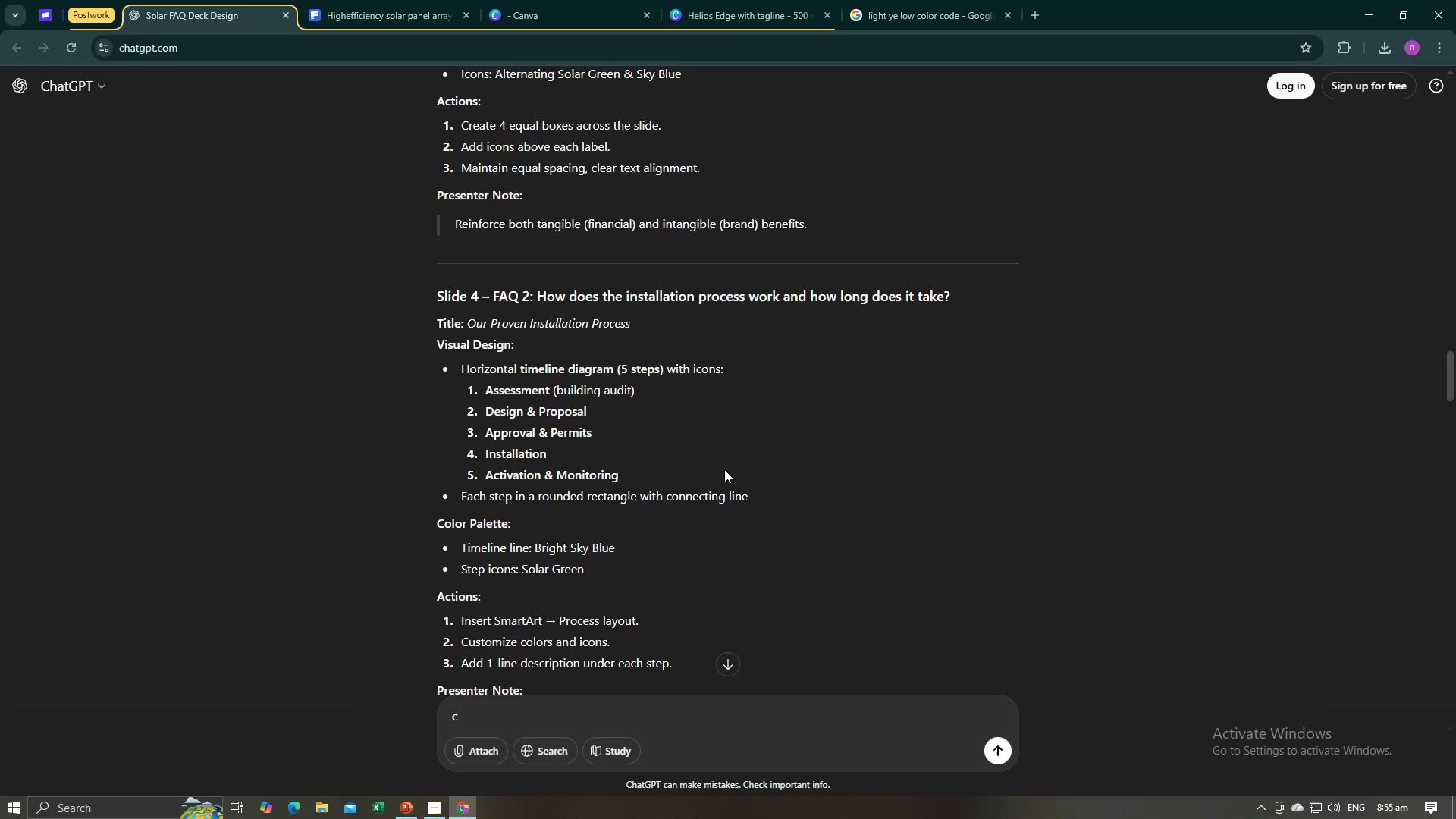 
scroll: coordinate [722, 513], scroll_direction: down, amount: 2.0
 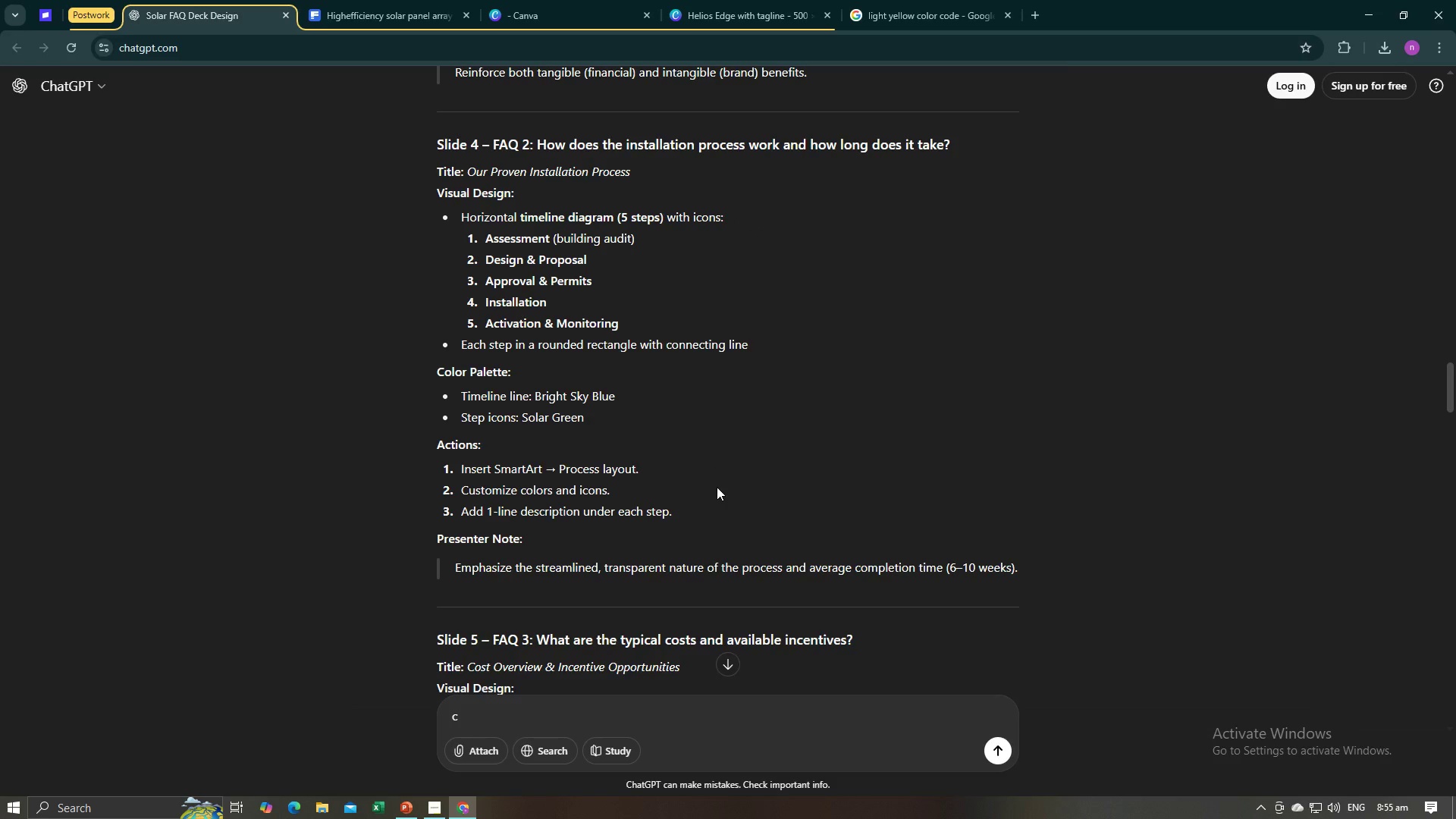 
left_click_drag(start_coordinate=[617, 419], to_coordinate=[575, 416])
 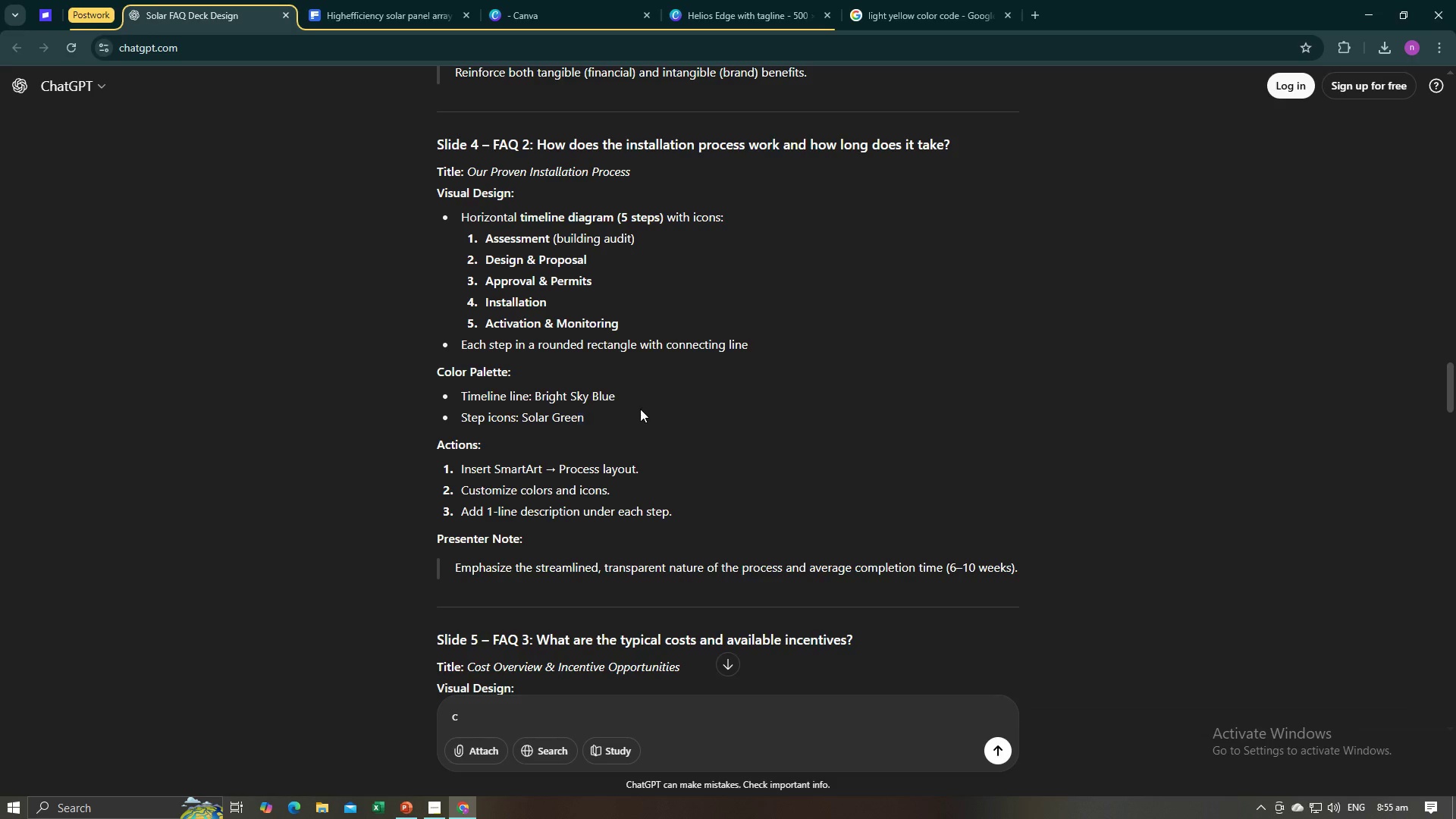 
left_click([640, 409])
 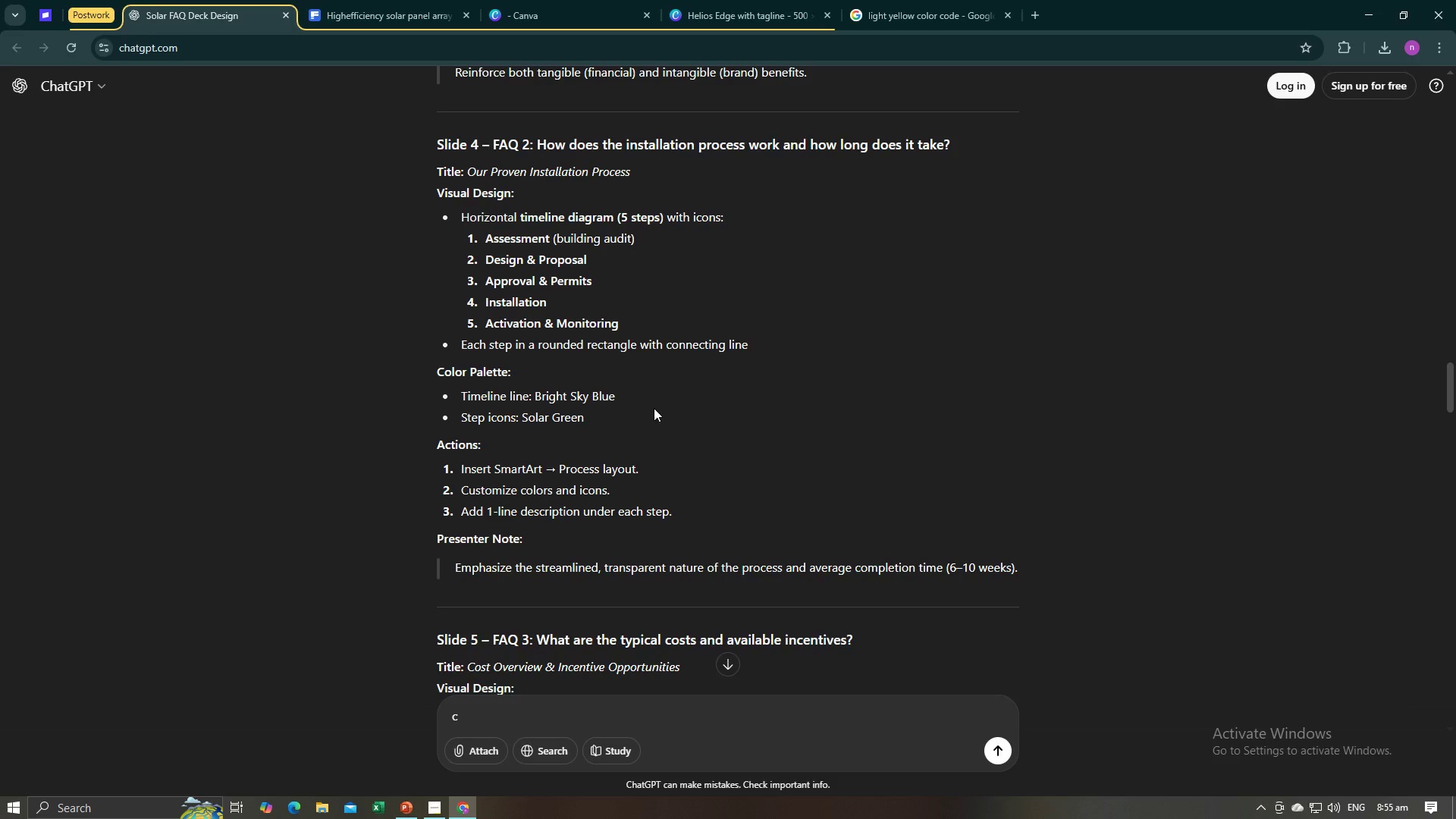 
left_click_drag(start_coordinate=[654, 408], to_coordinate=[629, 413])
 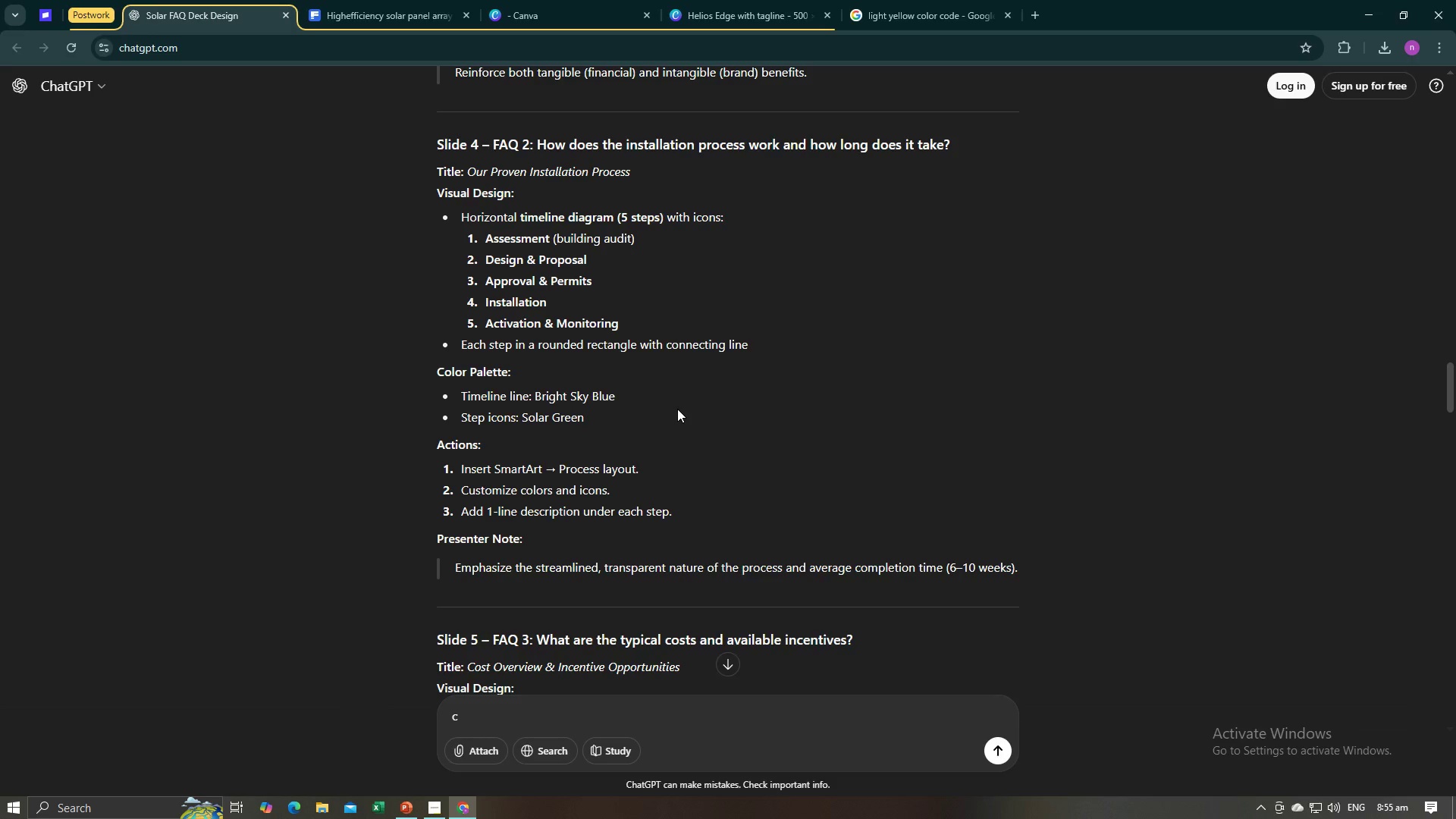 
left_click([677, 409])
 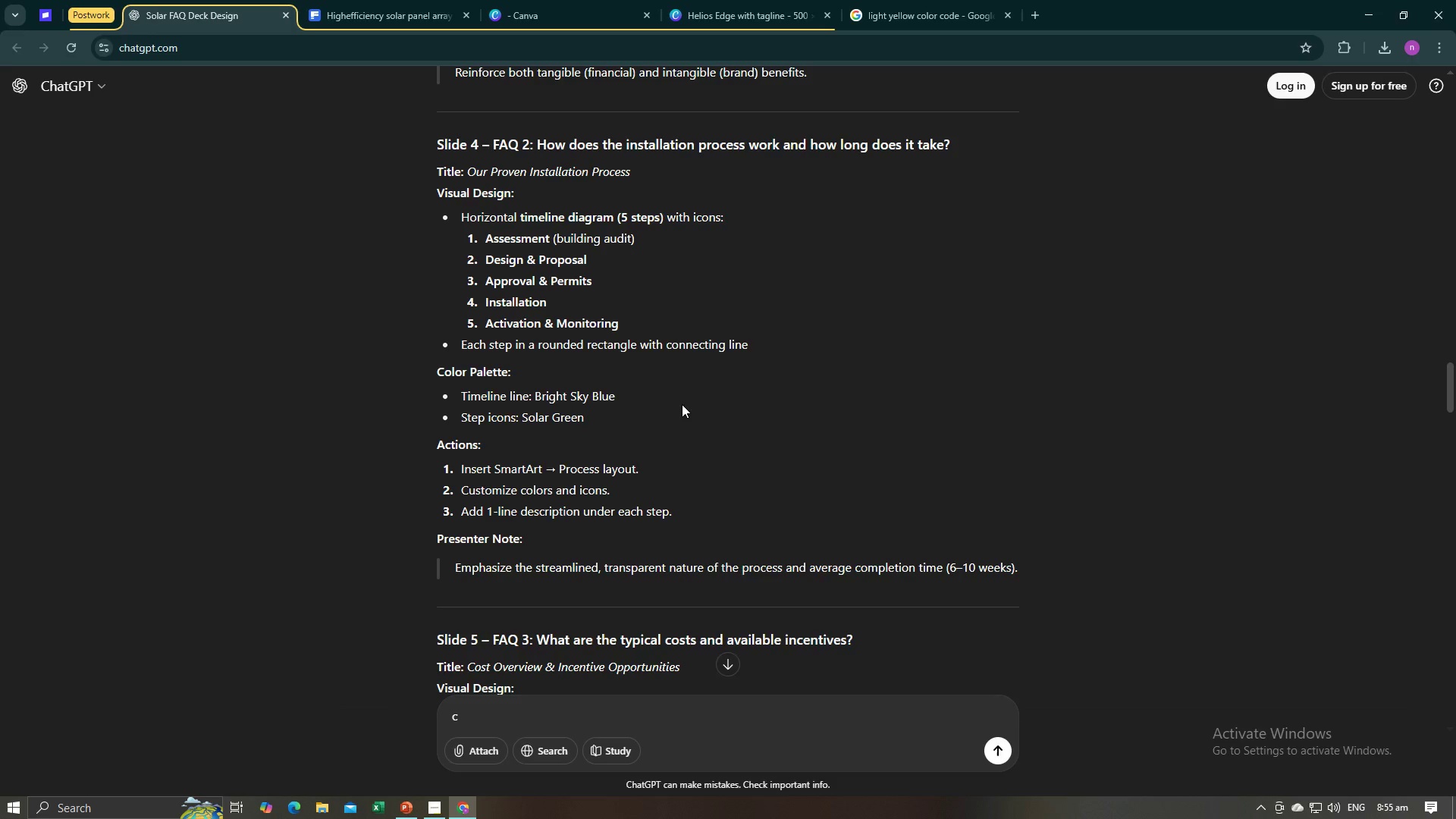 
wait(12.92)
 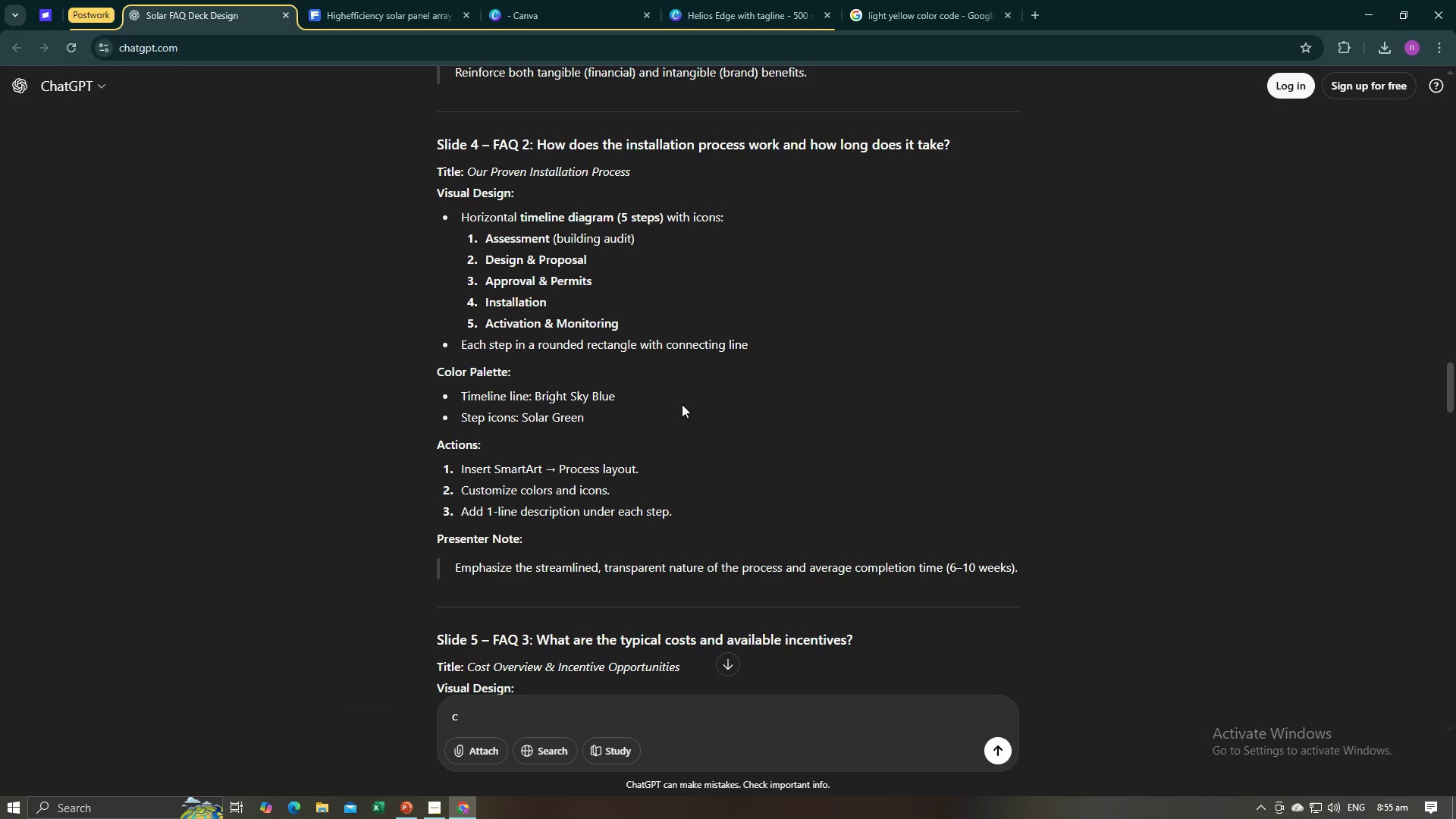 
left_click_drag(start_coordinate=[518, 219], to_coordinate=[610, 219])
 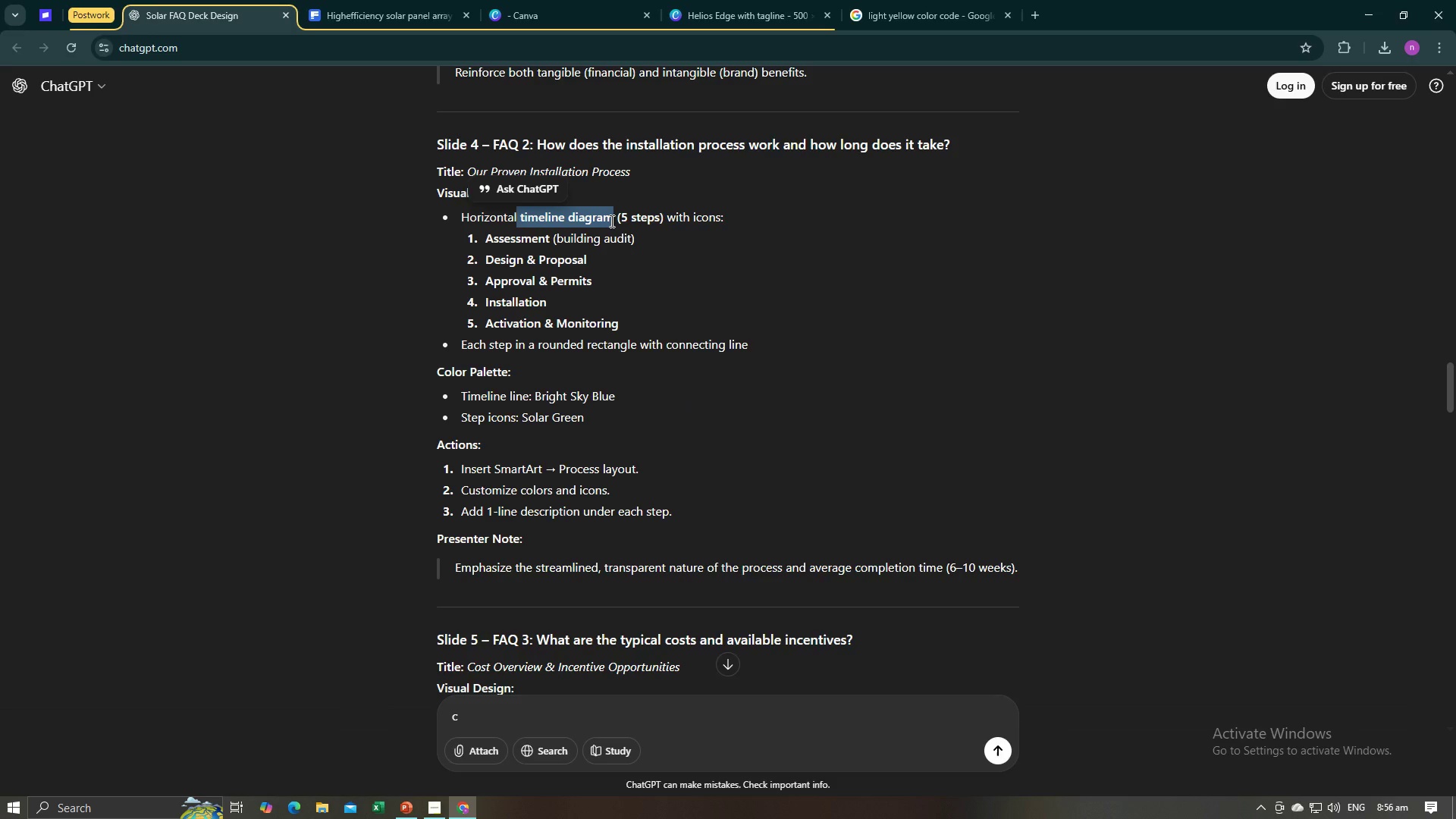 
key(Control+C)
 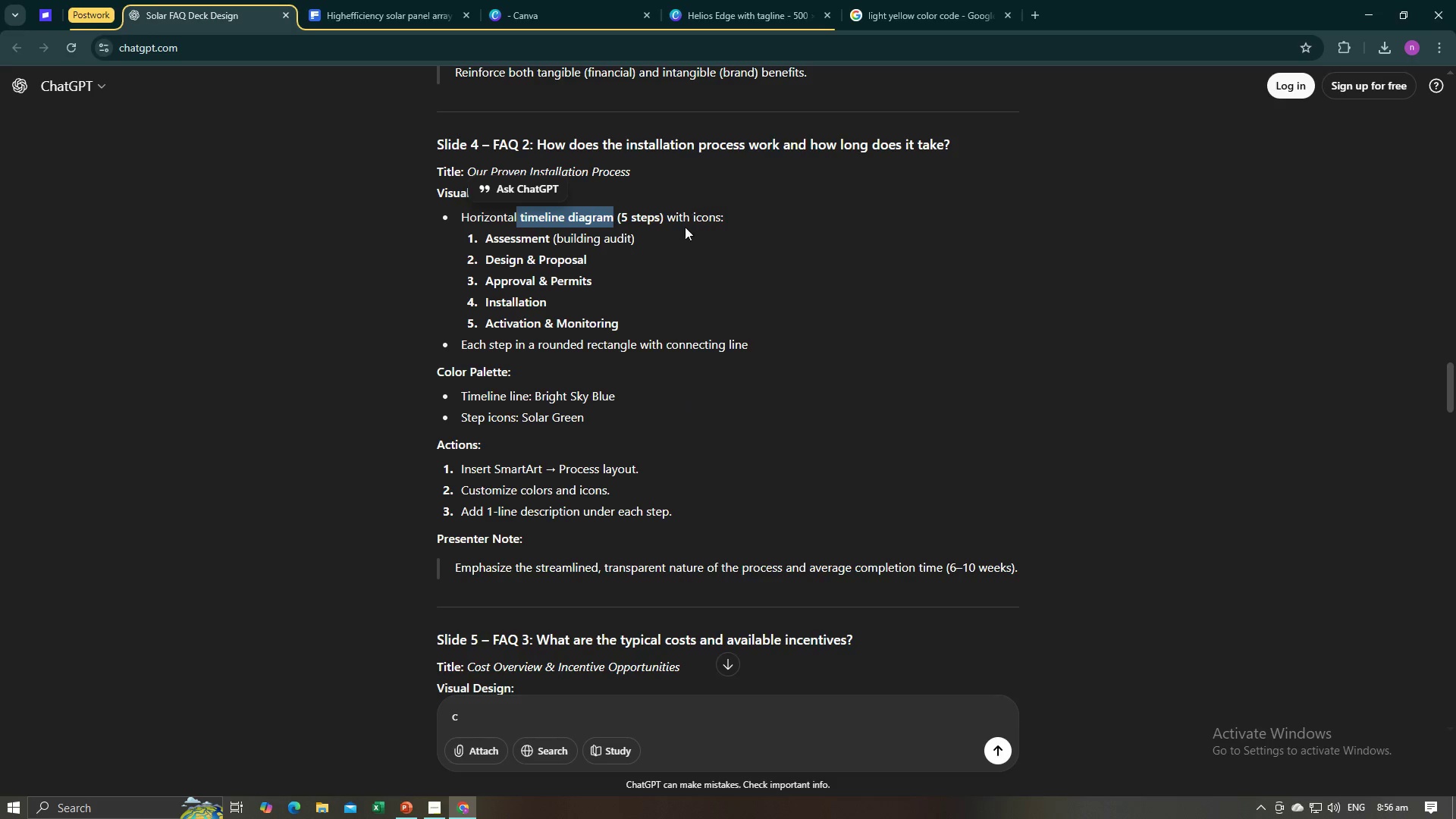 
key(C)
 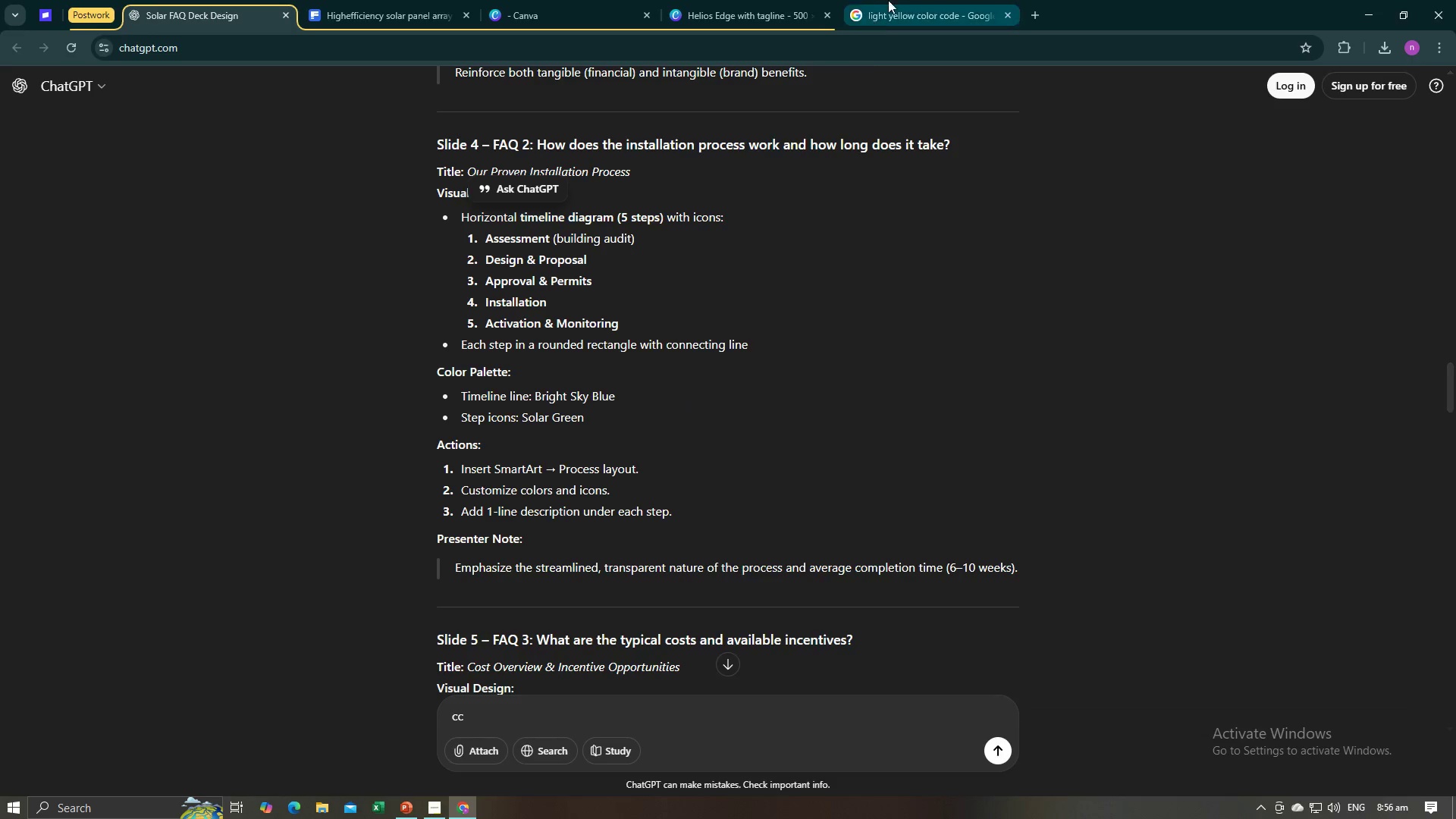 
left_click([893, 0])
 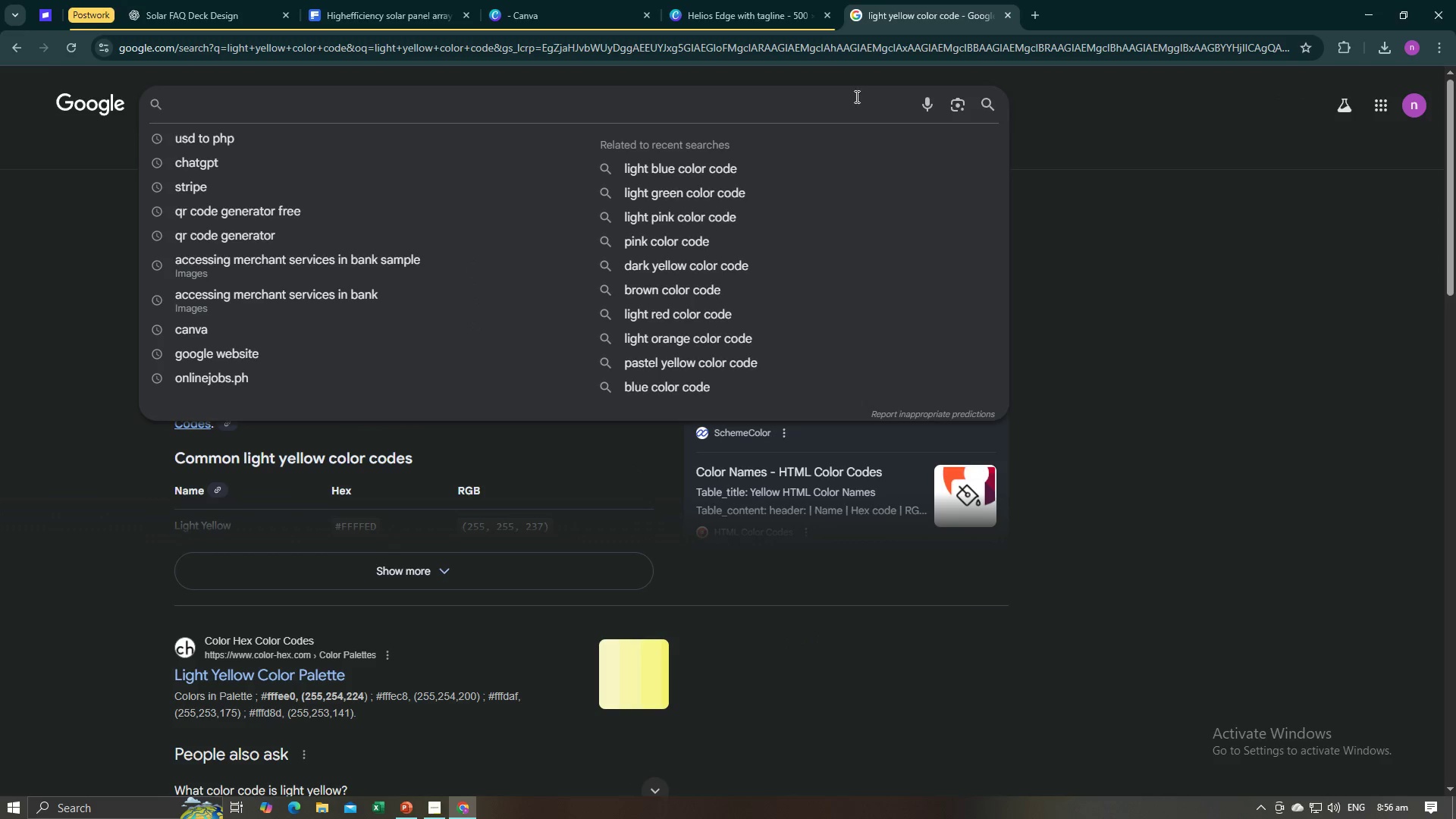 
left_click_drag(start_coordinate=[817, 115], to_coordinate=[578, 113])
 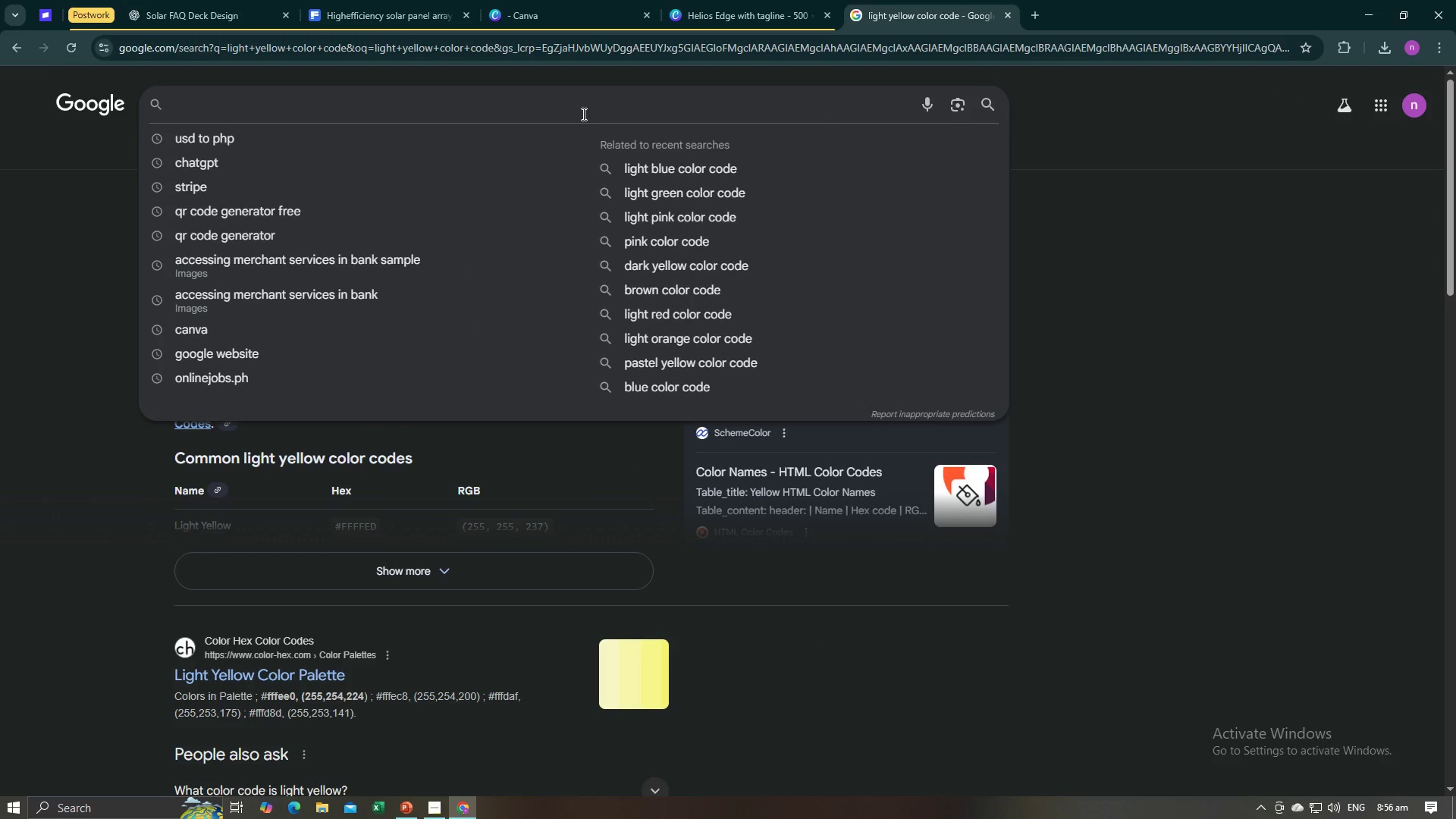 
key(Control+V)
 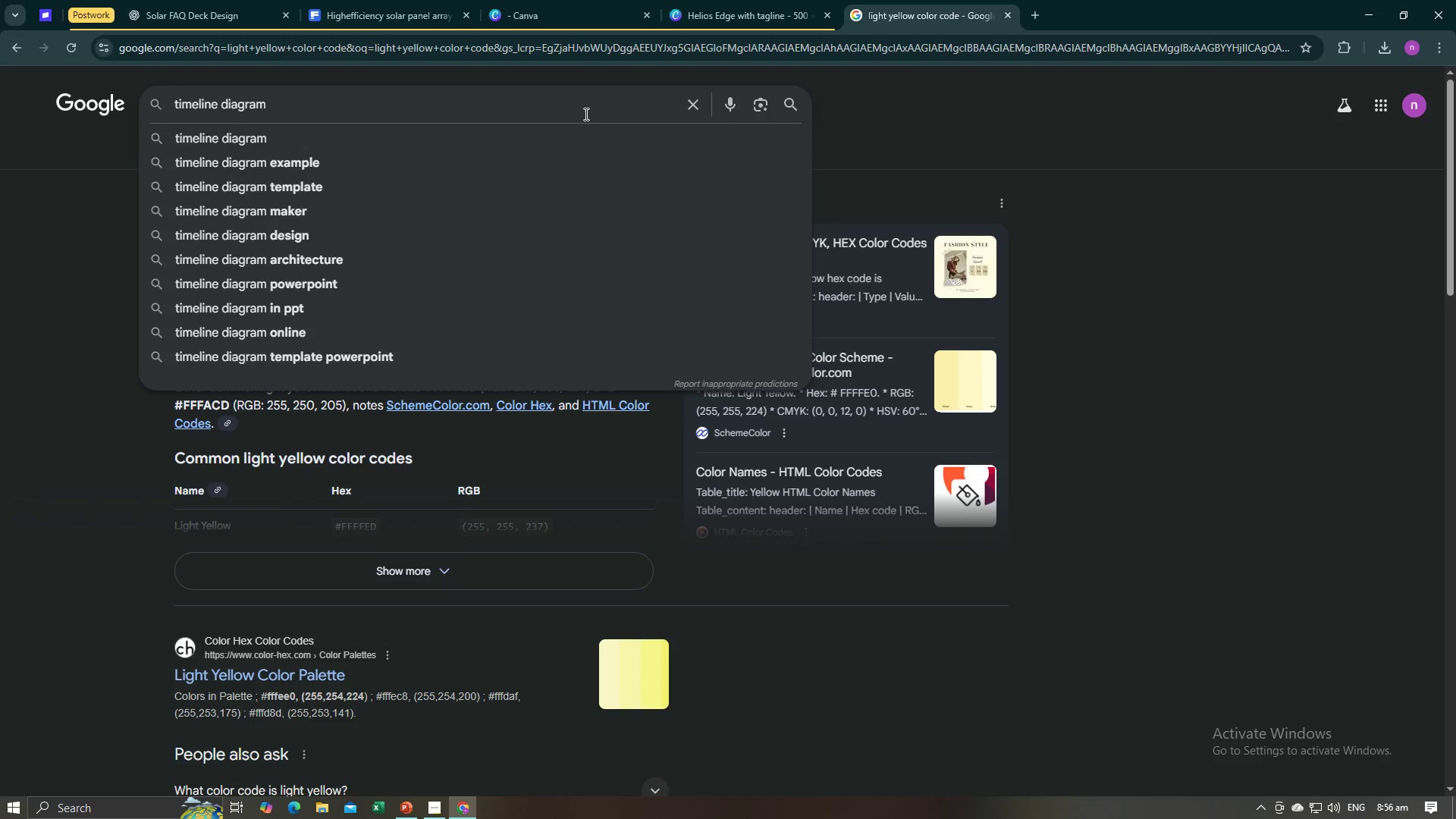 
key(Enter)
 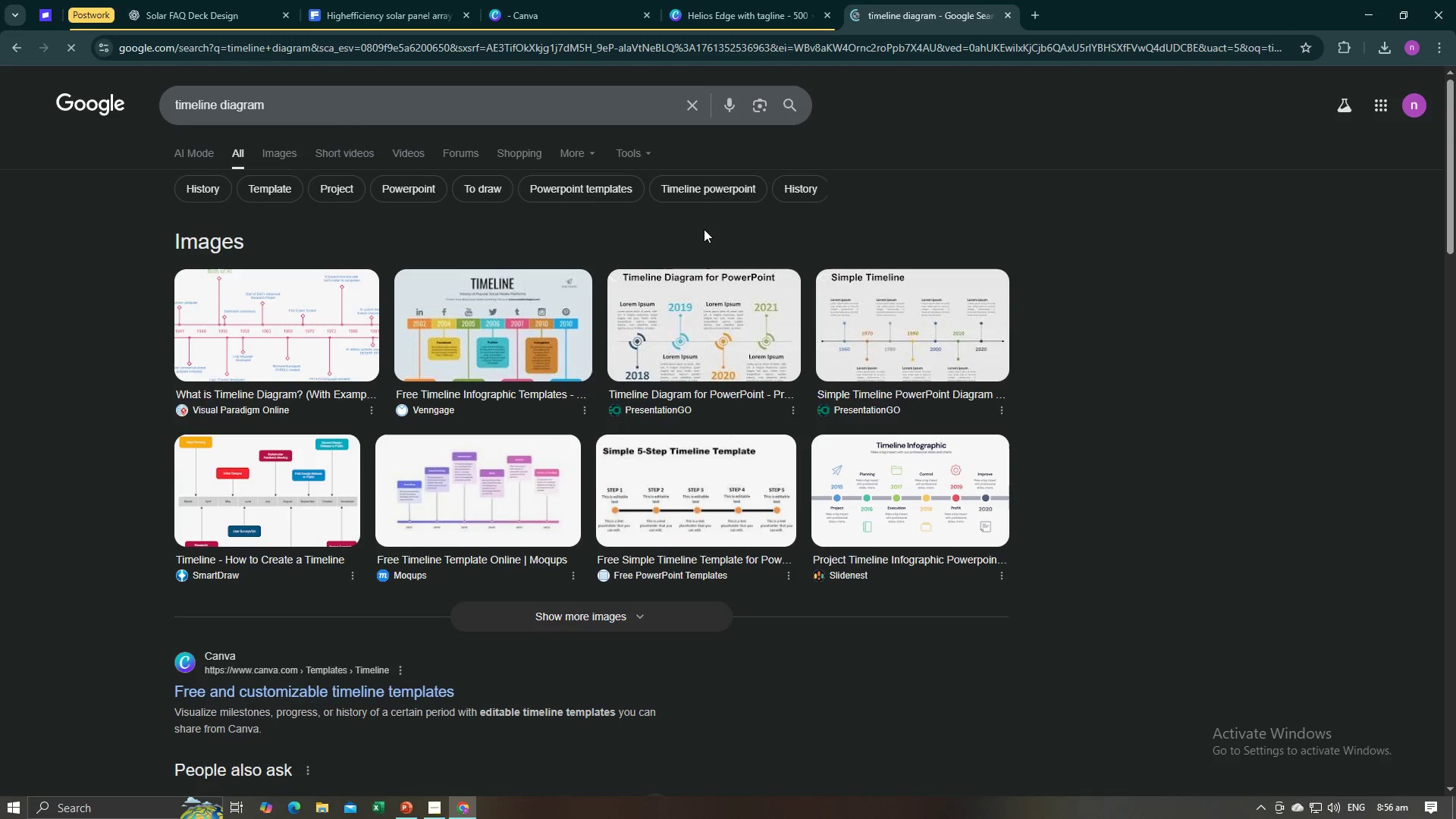 
left_click([745, 0])
 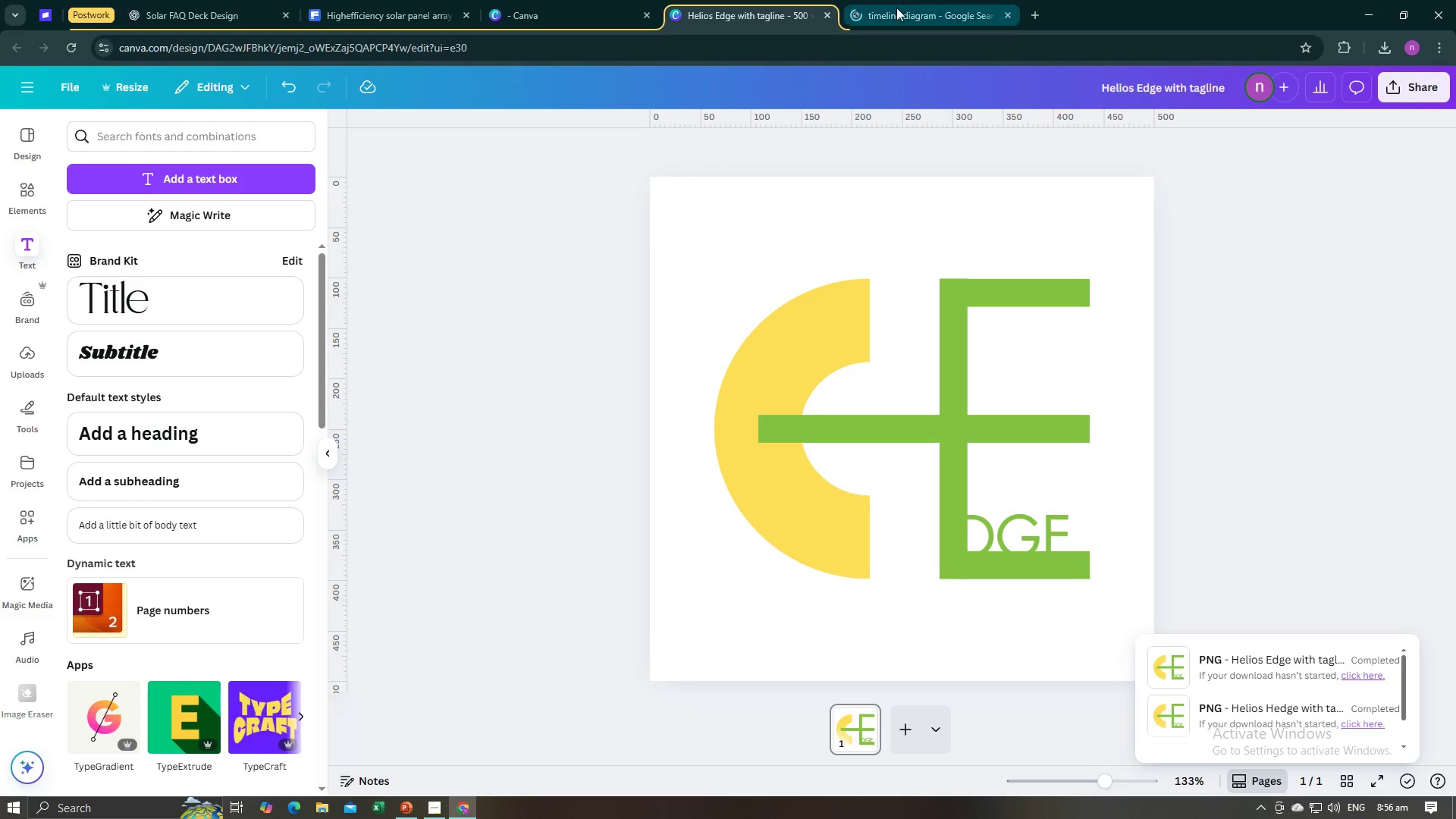 
left_click([915, 0])
 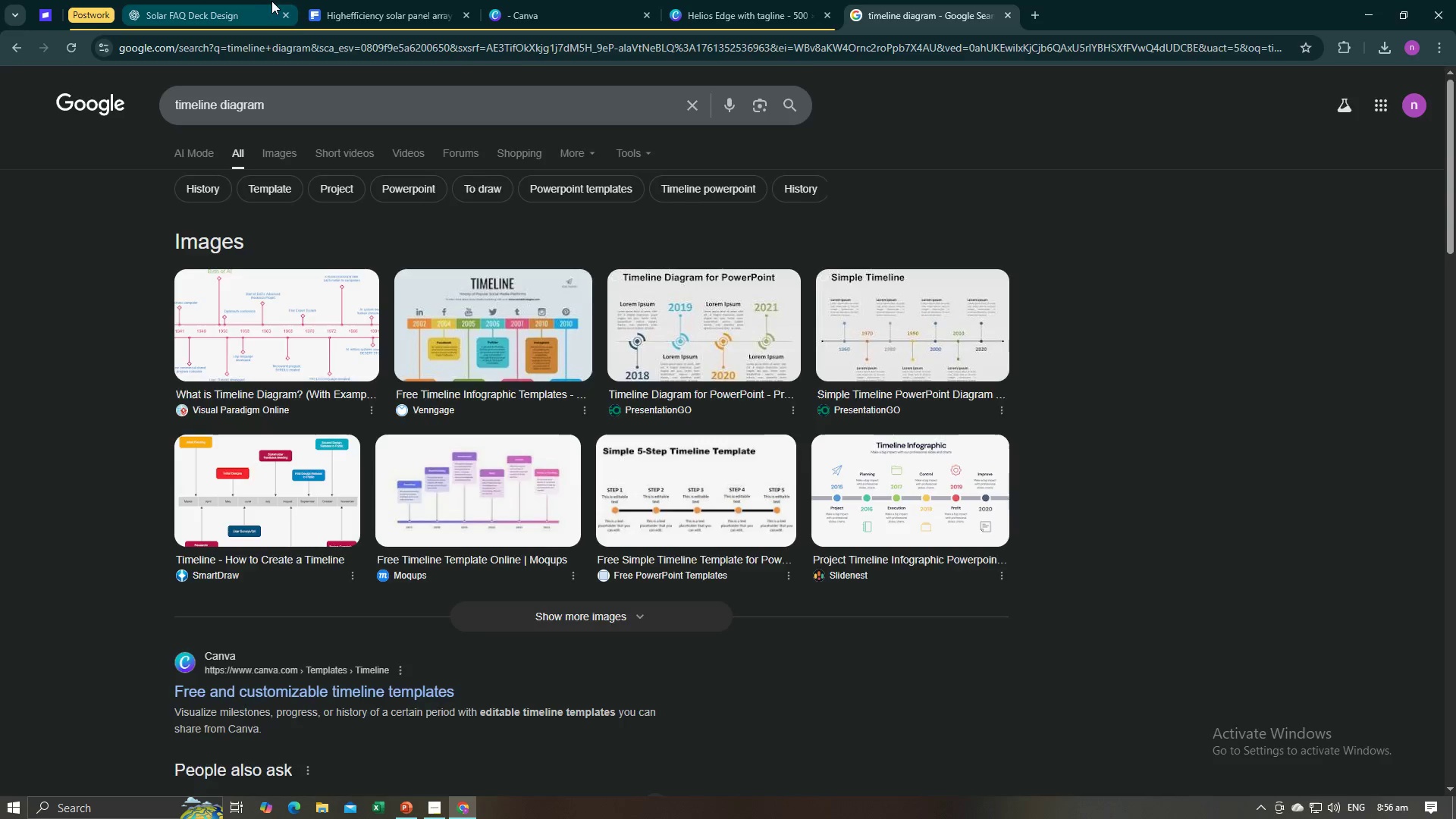 
left_click([256, 0])
 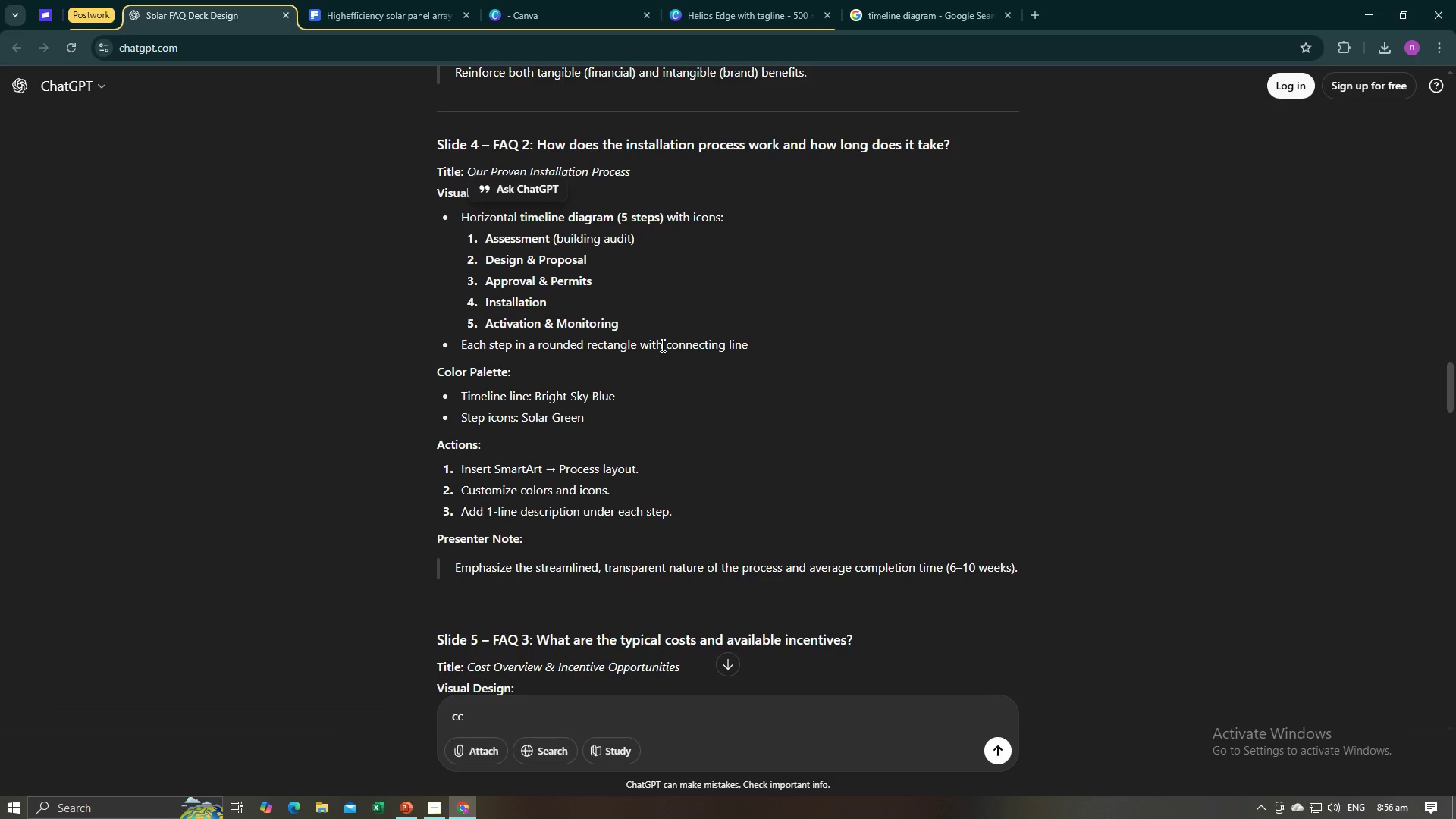 
wait(5.32)
 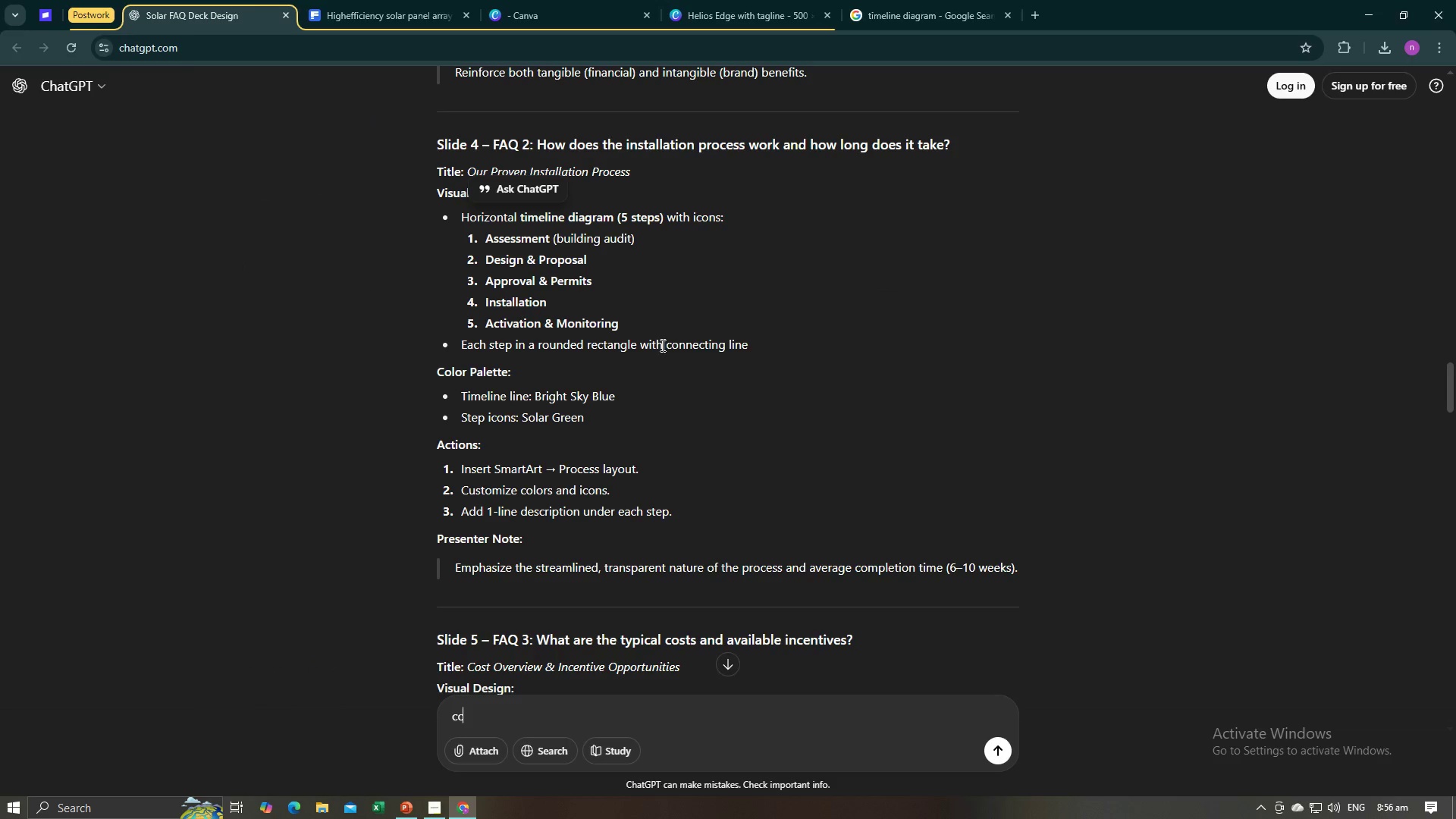 
key(Alt+AltLeft)
 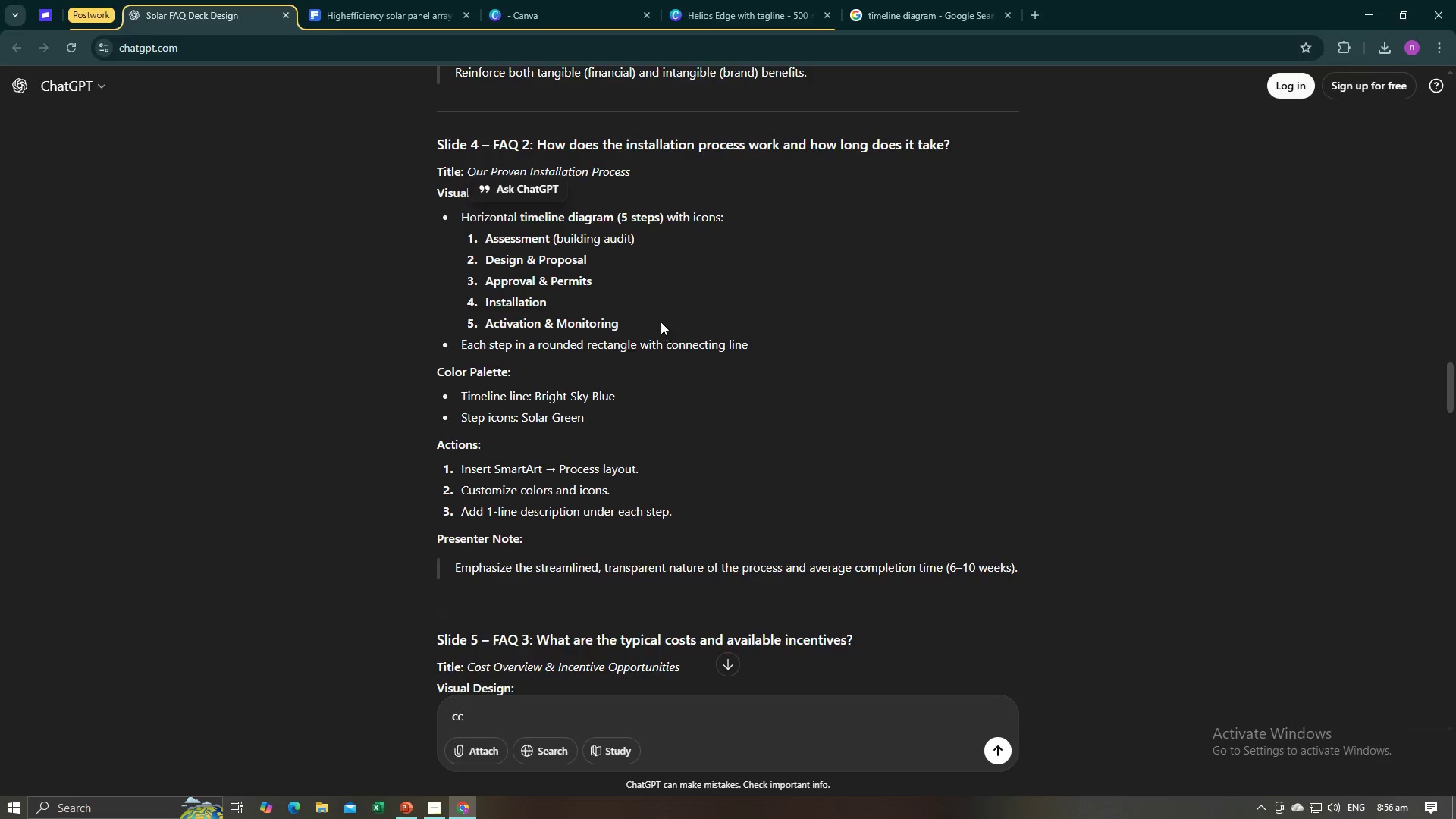 
key(Alt+Tab)
 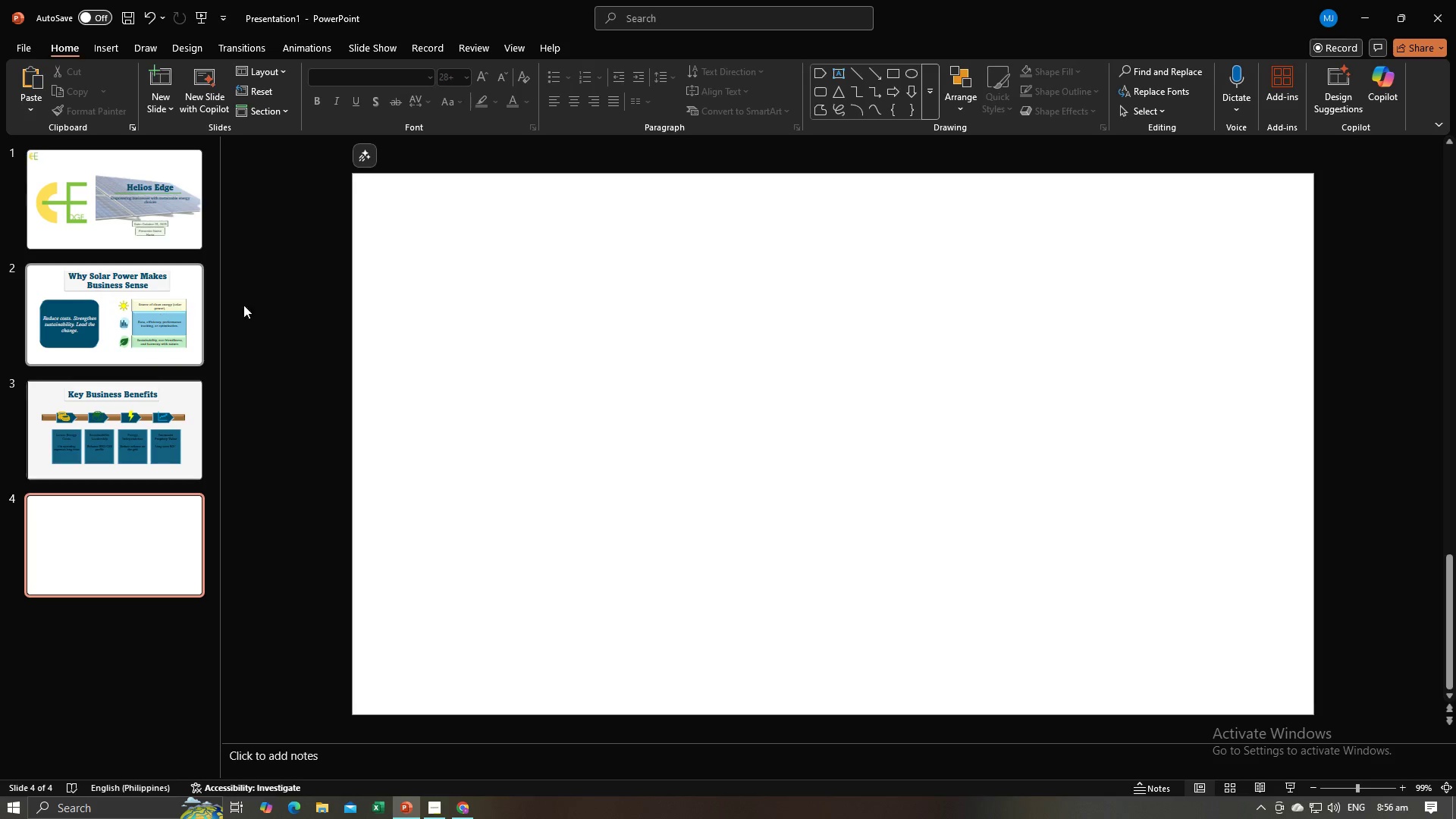 
left_click([253, 308])
 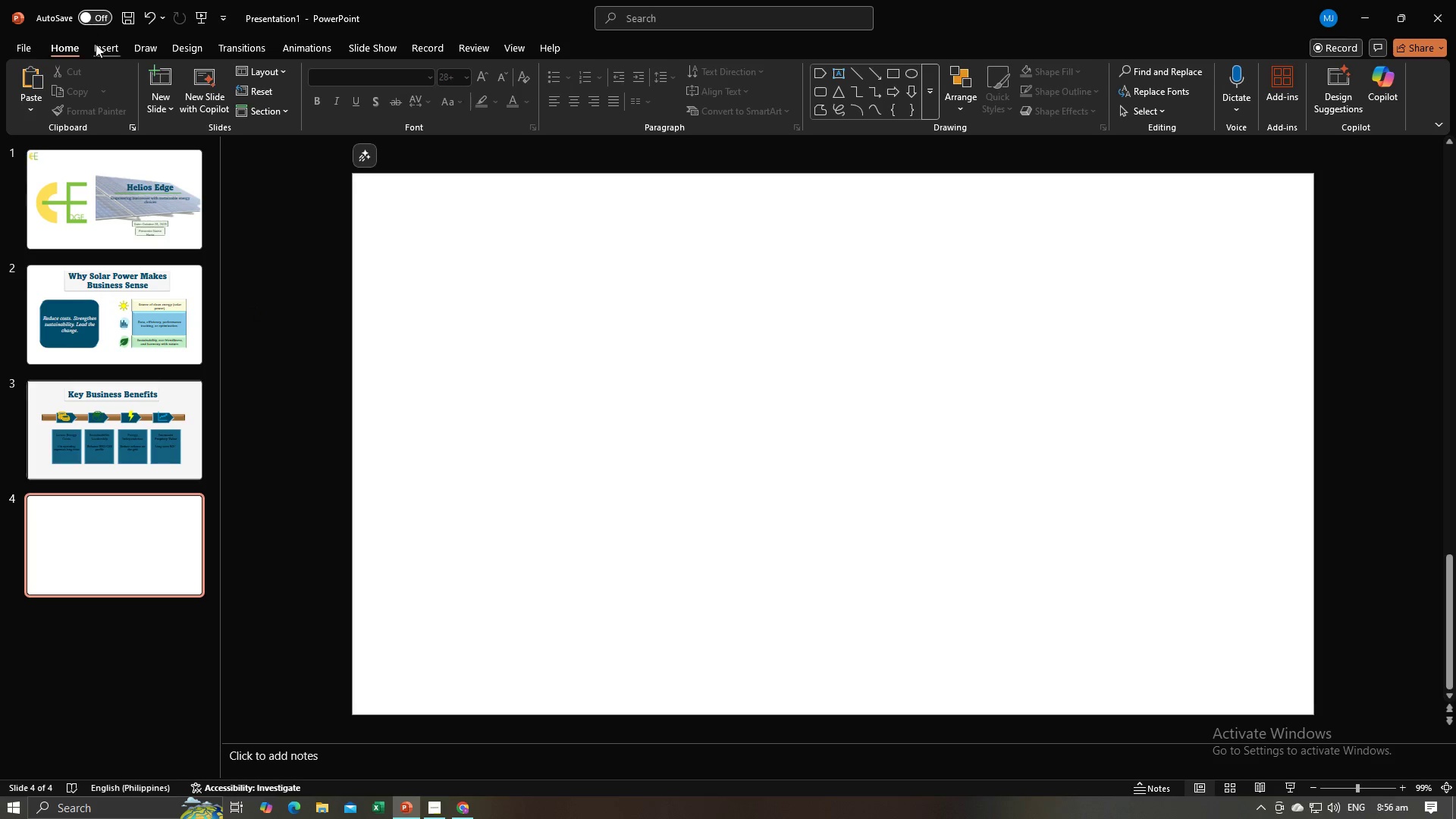 
left_click([96, 44])
 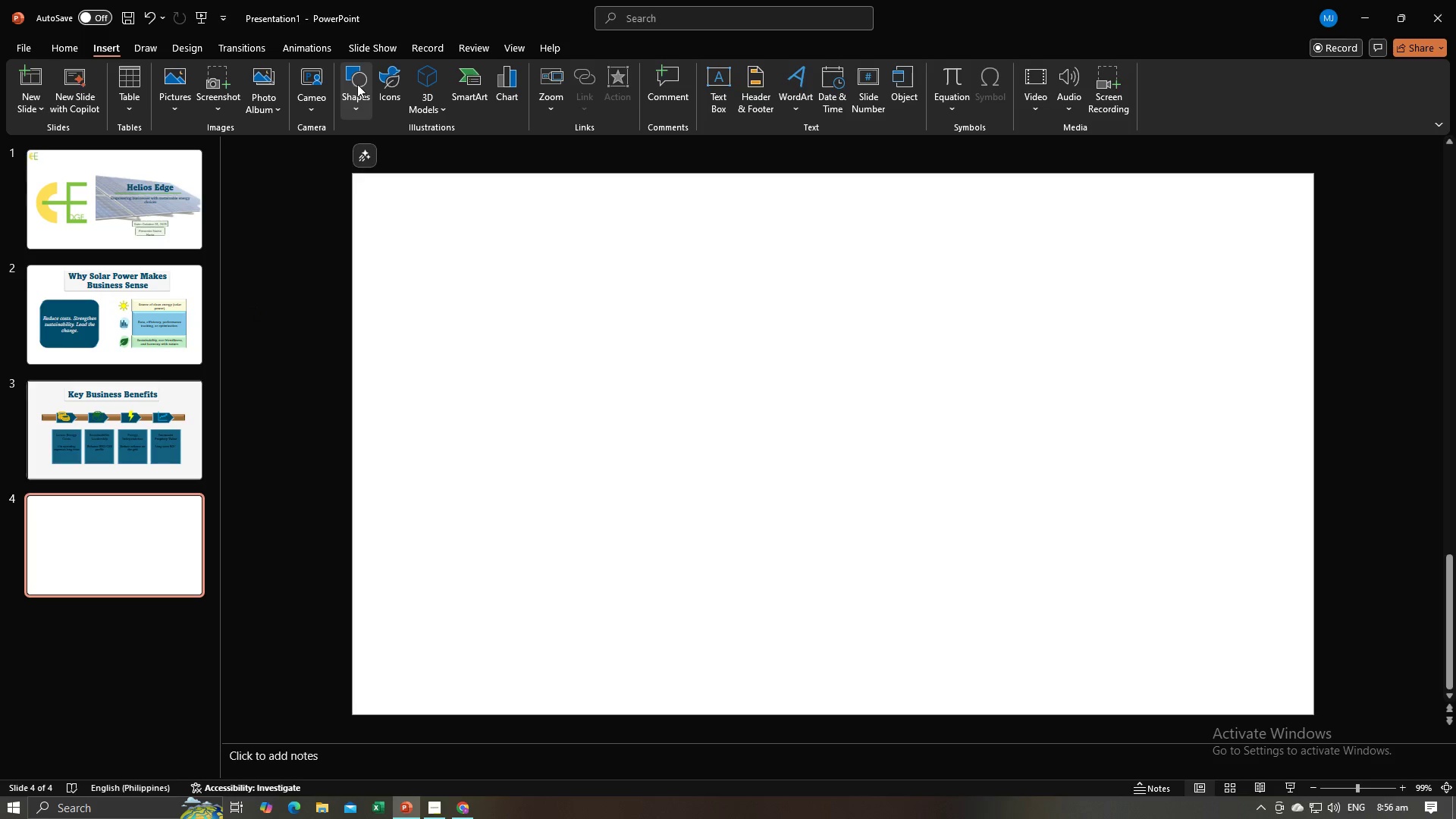 
left_click([356, 85])
 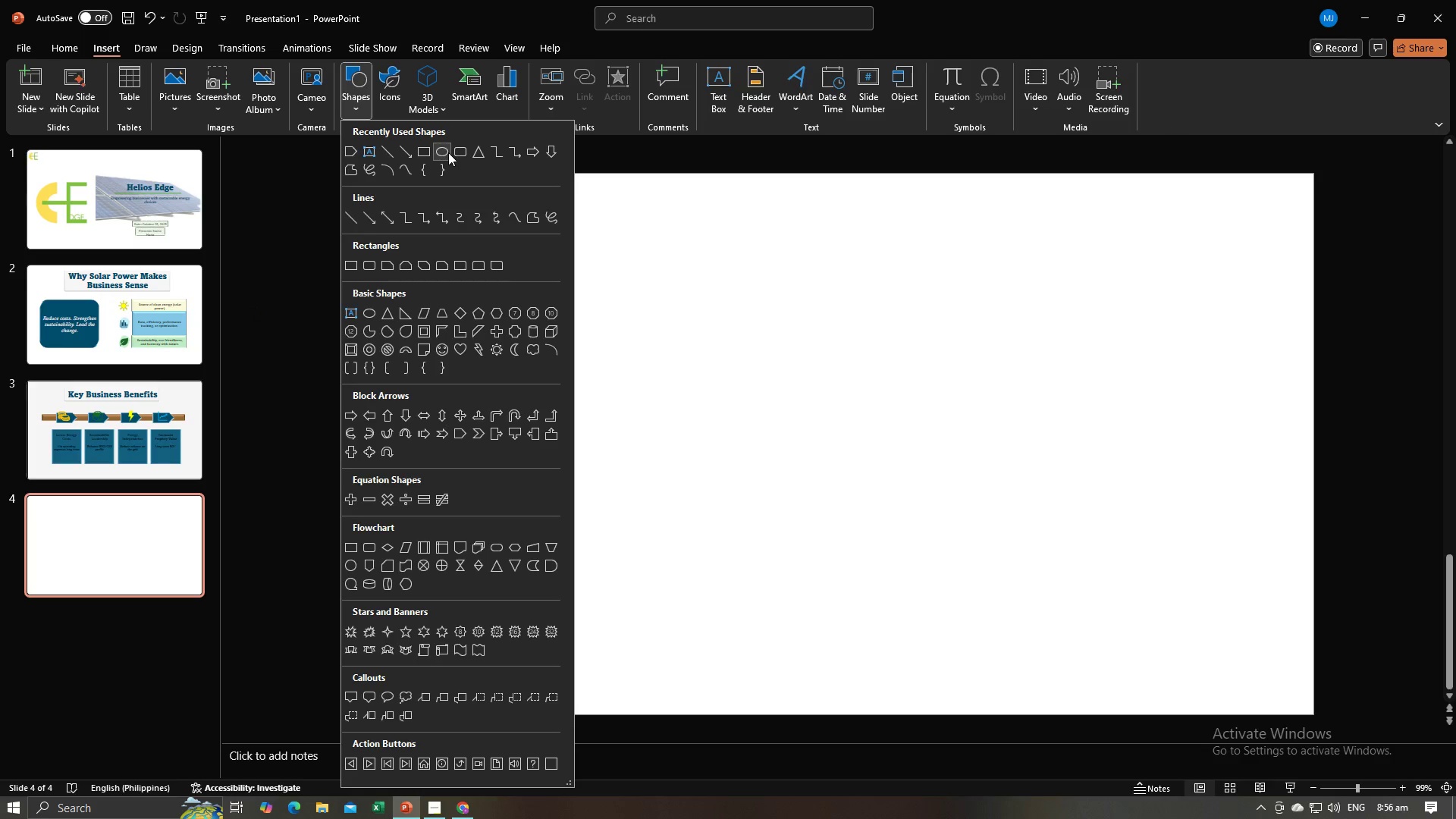 
left_click([429, 152])
 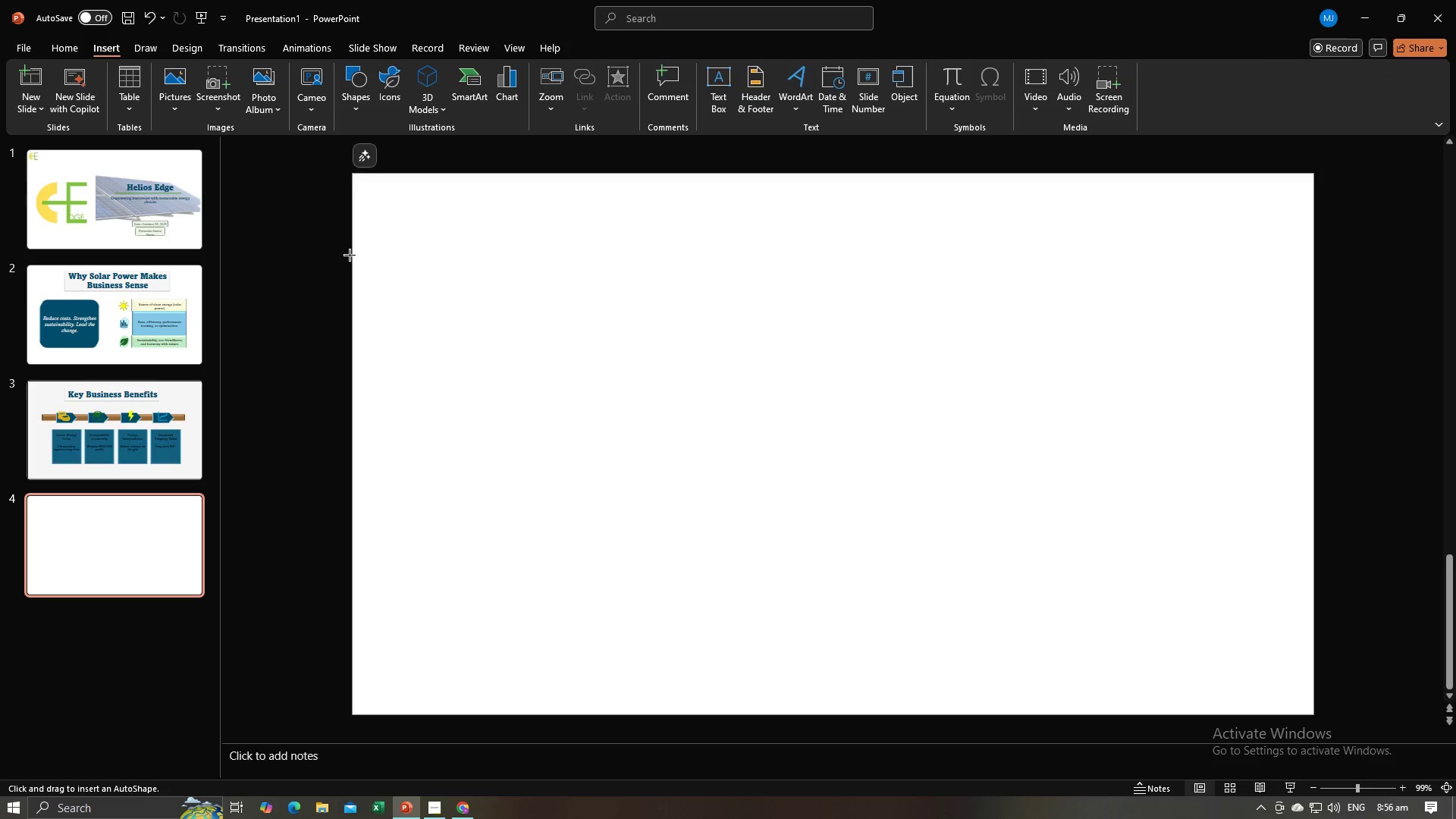 
left_click_drag(start_coordinate=[466, 359], to_coordinate=[950, 442])
 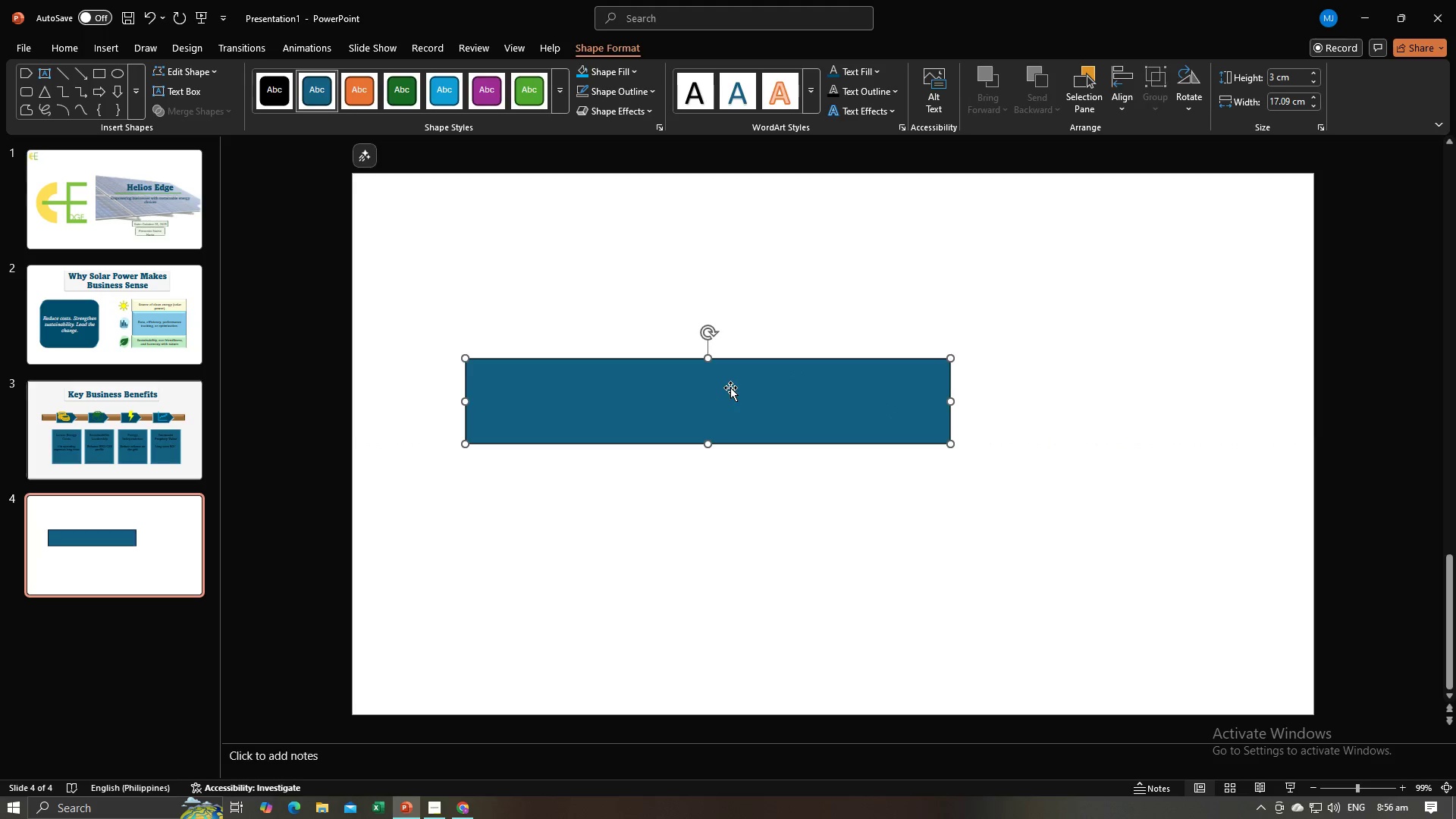 
left_click_drag(start_coordinate=[720, 389], to_coordinate=[800, 232])
 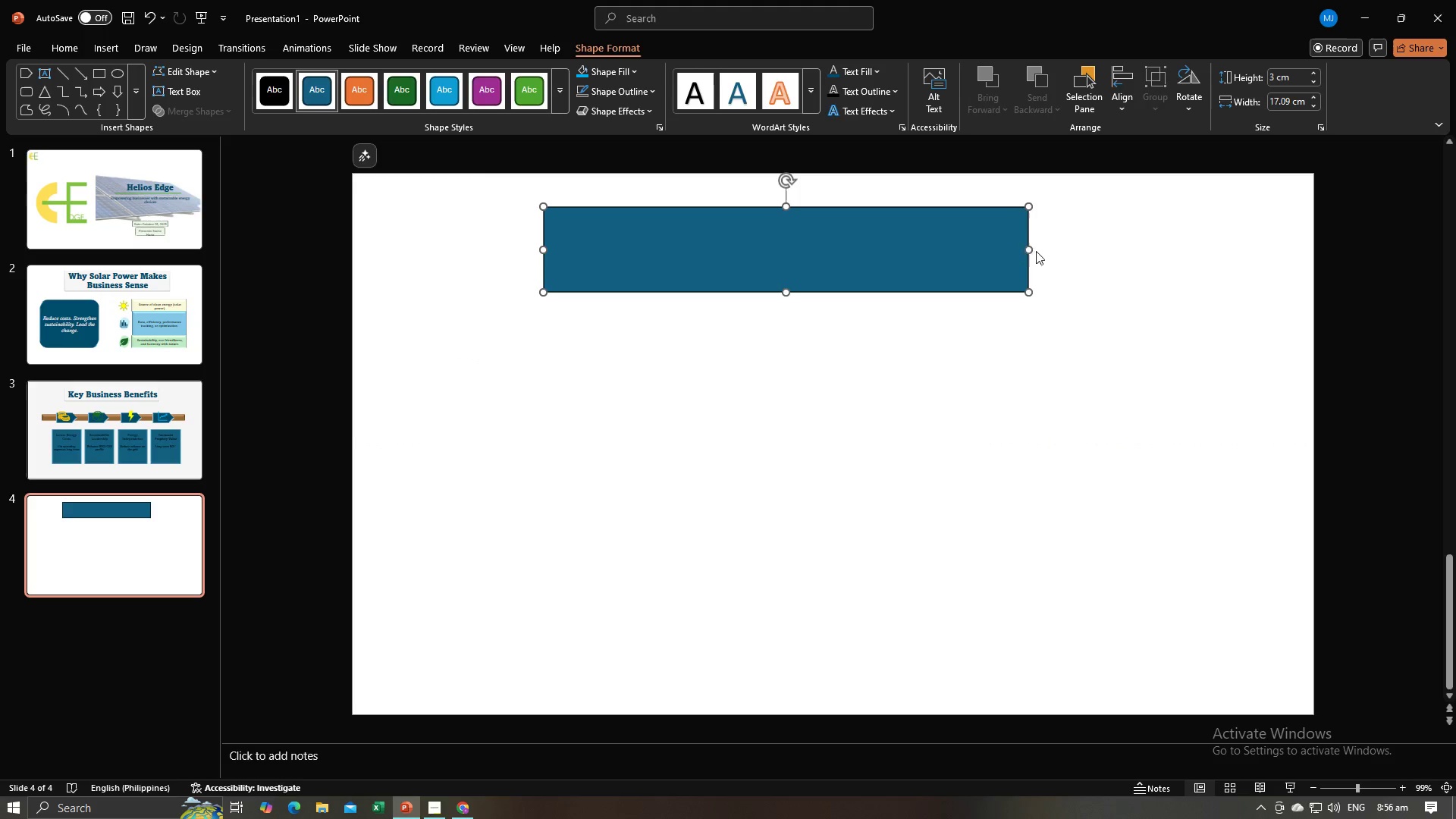 
left_click([1023, 246])
 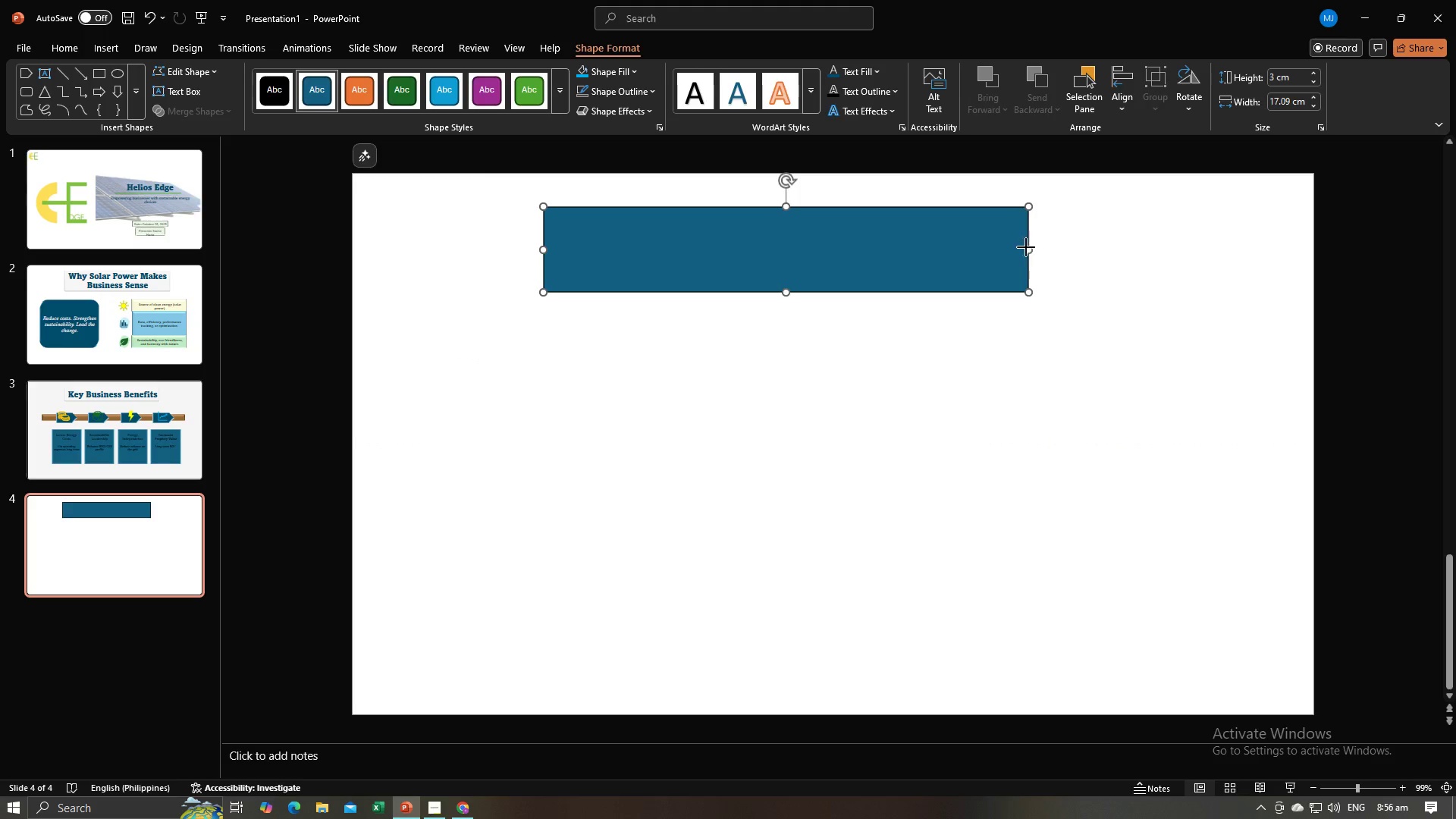 
left_click_drag(start_coordinate=[1026, 247], to_coordinate=[1174, 243])
 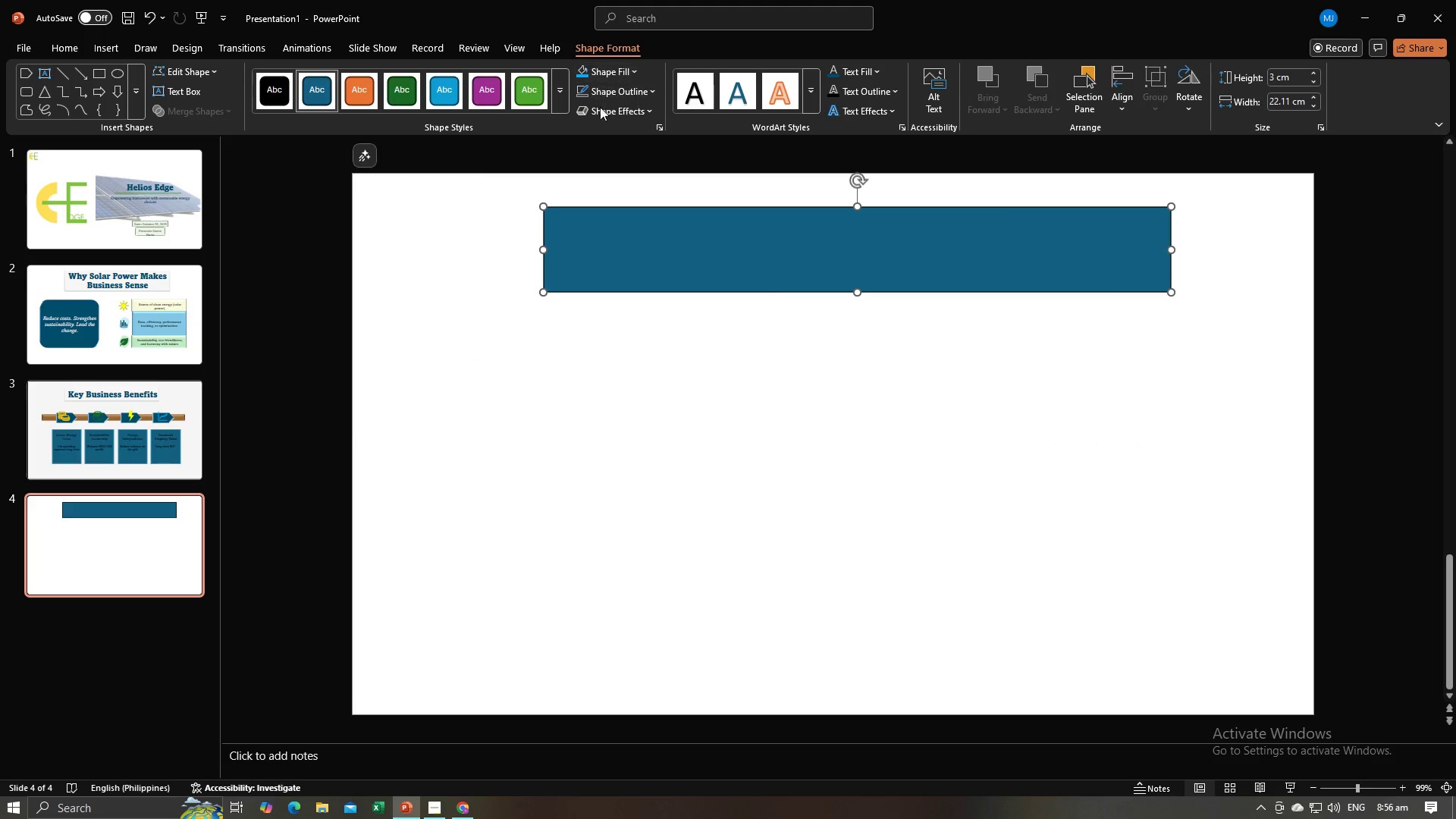 
left_click([599, 114])
 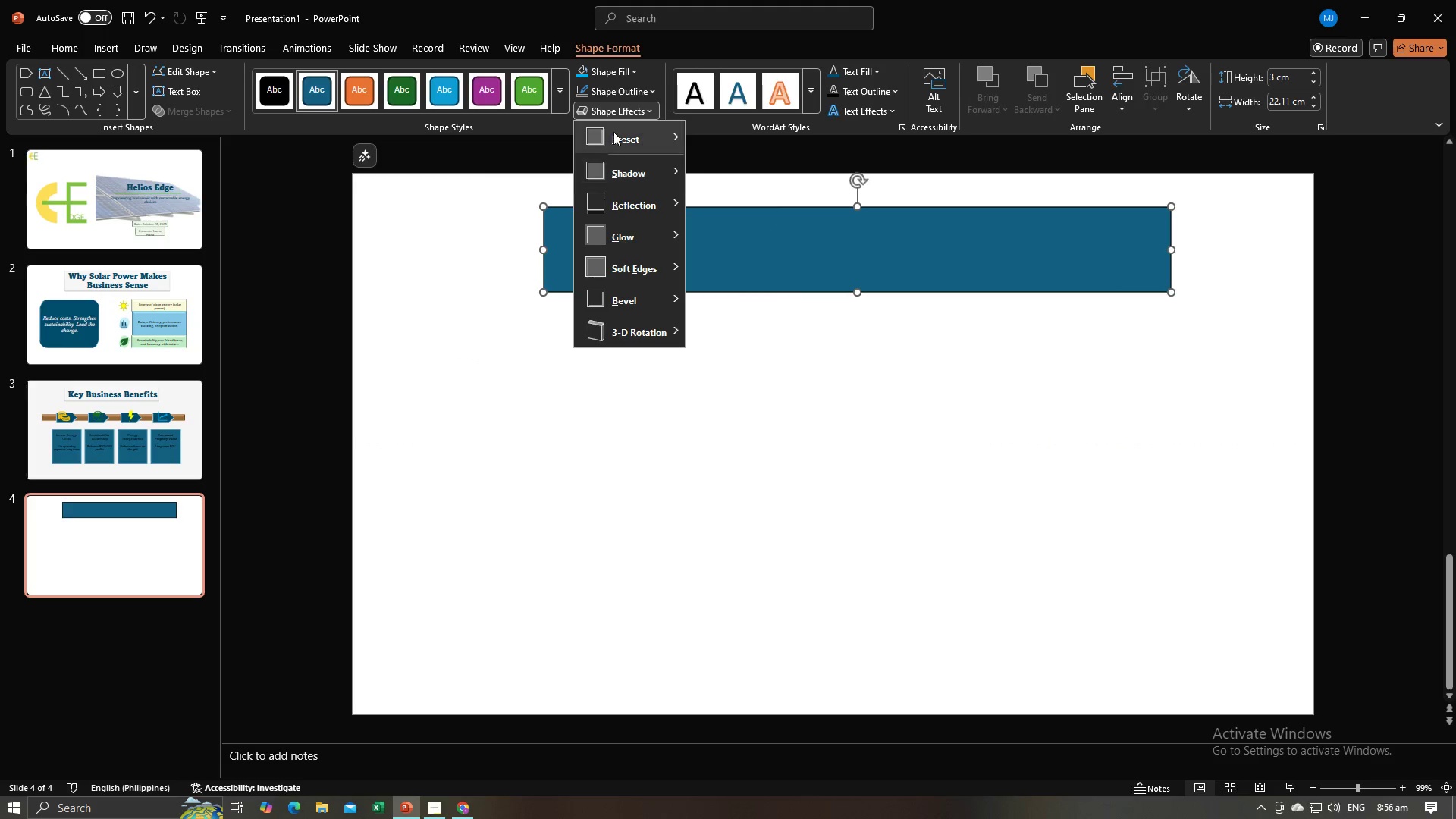 
left_click([613, 132])
 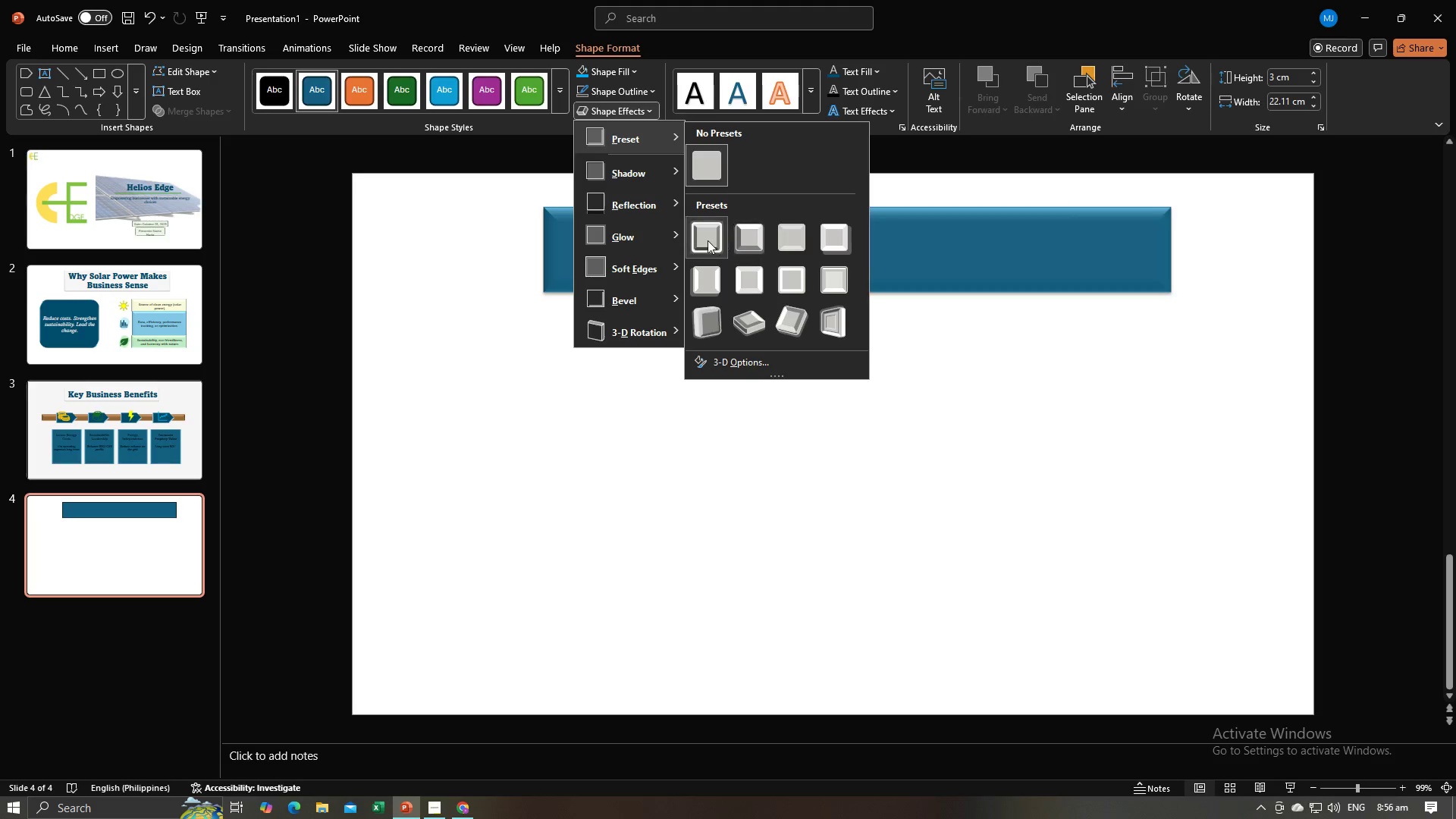 
left_click([708, 240])
 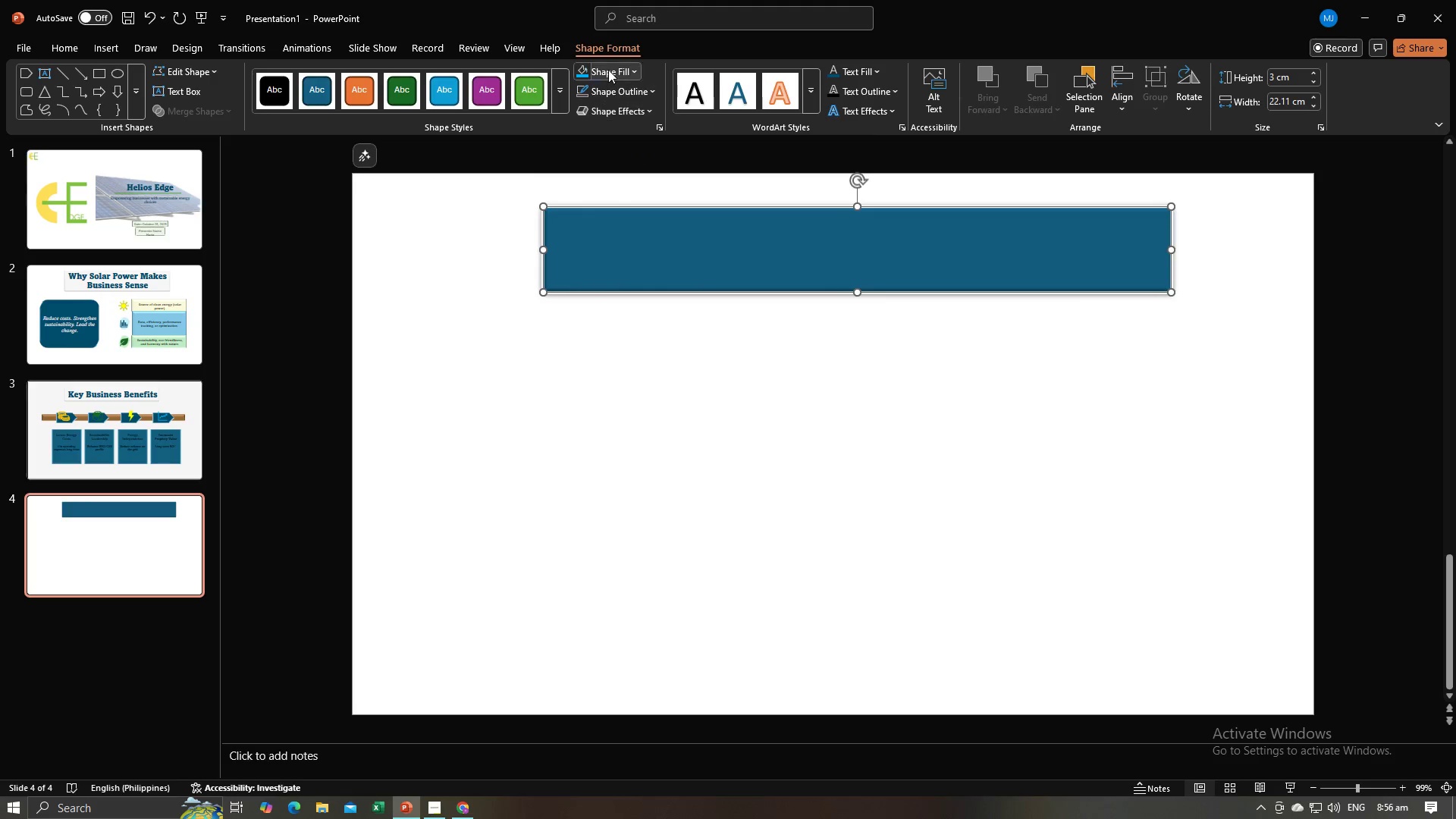 
left_click([608, 70])
 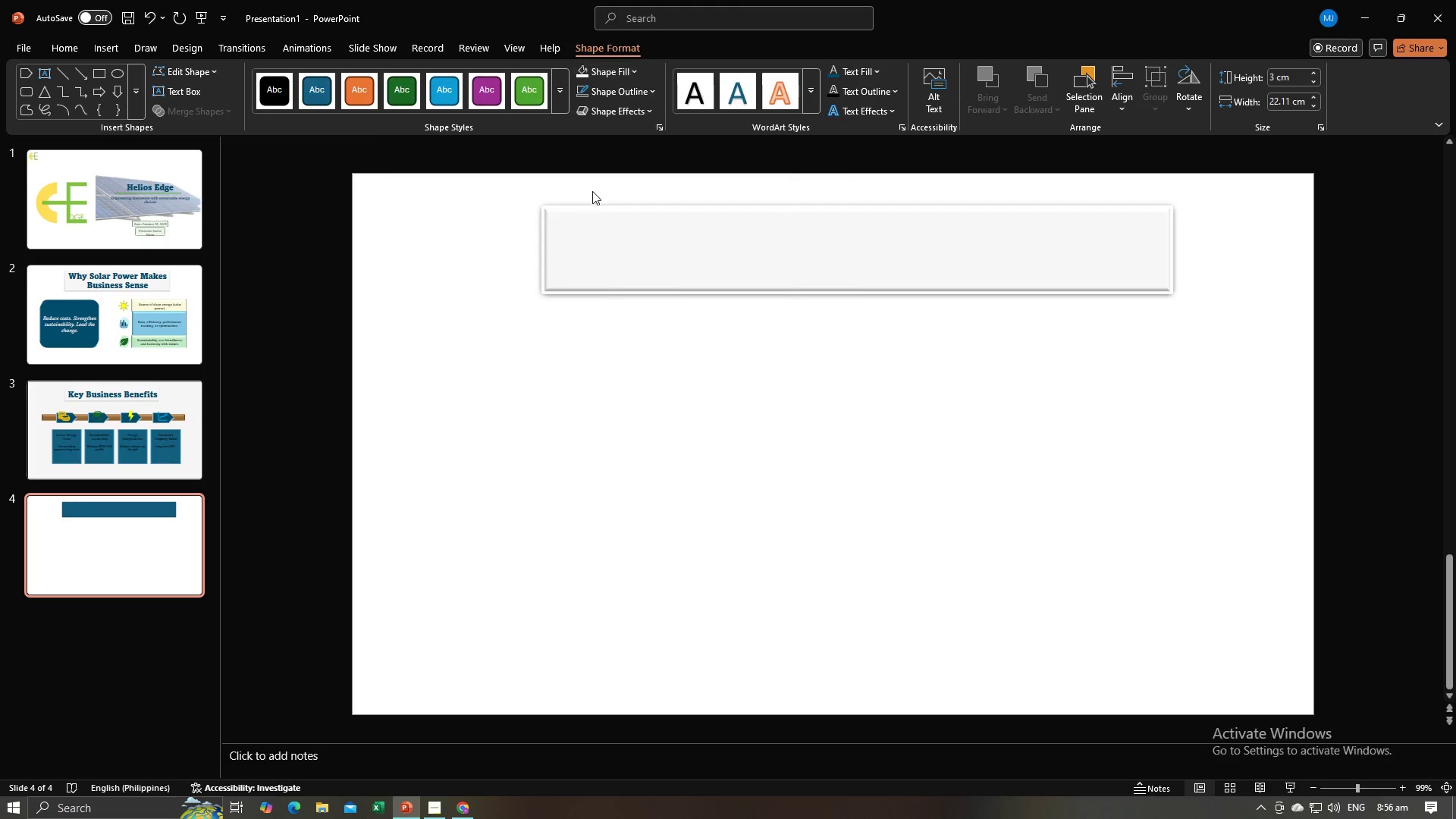 
double_click([626, 328])
 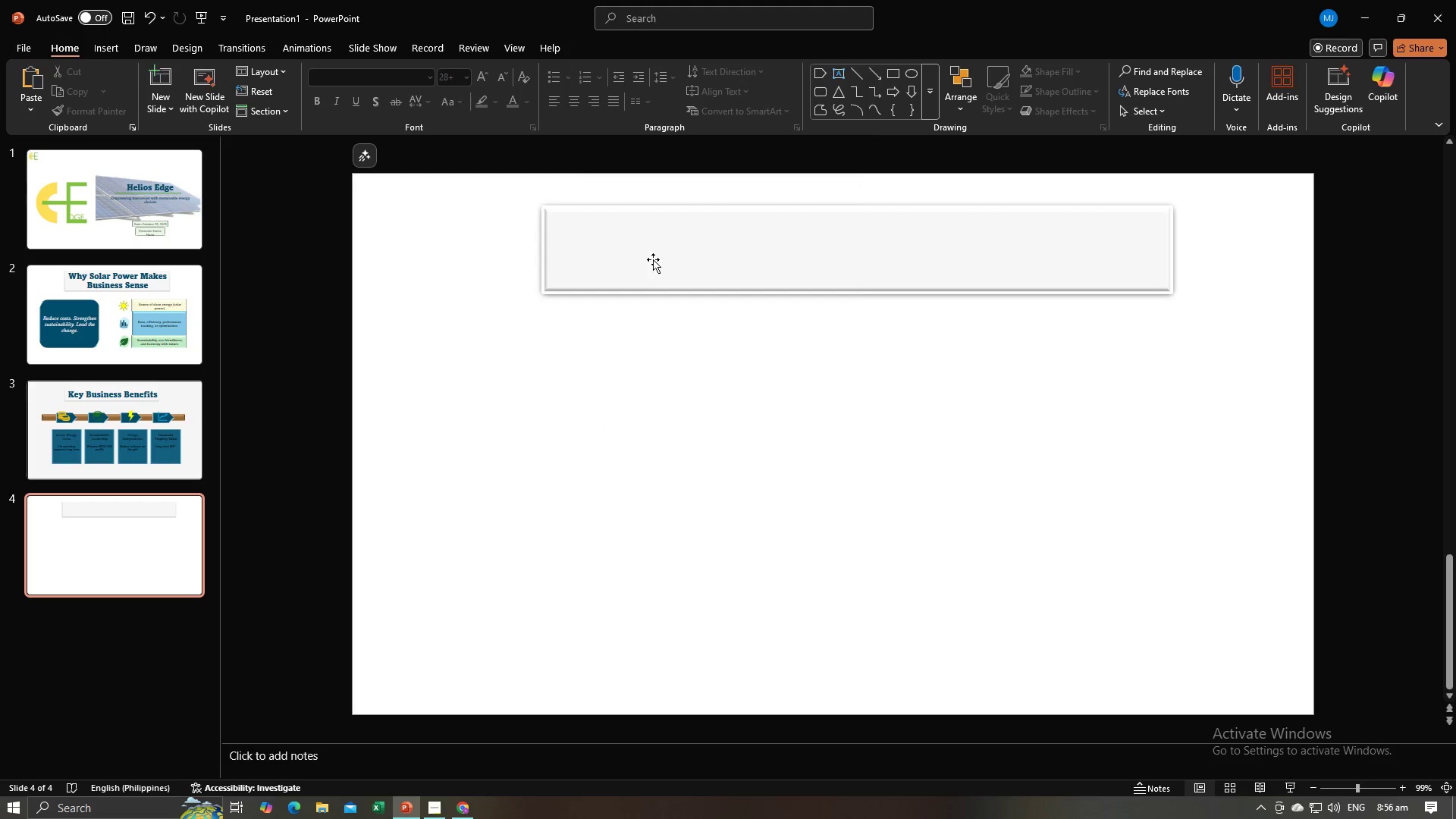 
left_click_drag(start_coordinate=[653, 259], to_coordinate=[628, 256])
 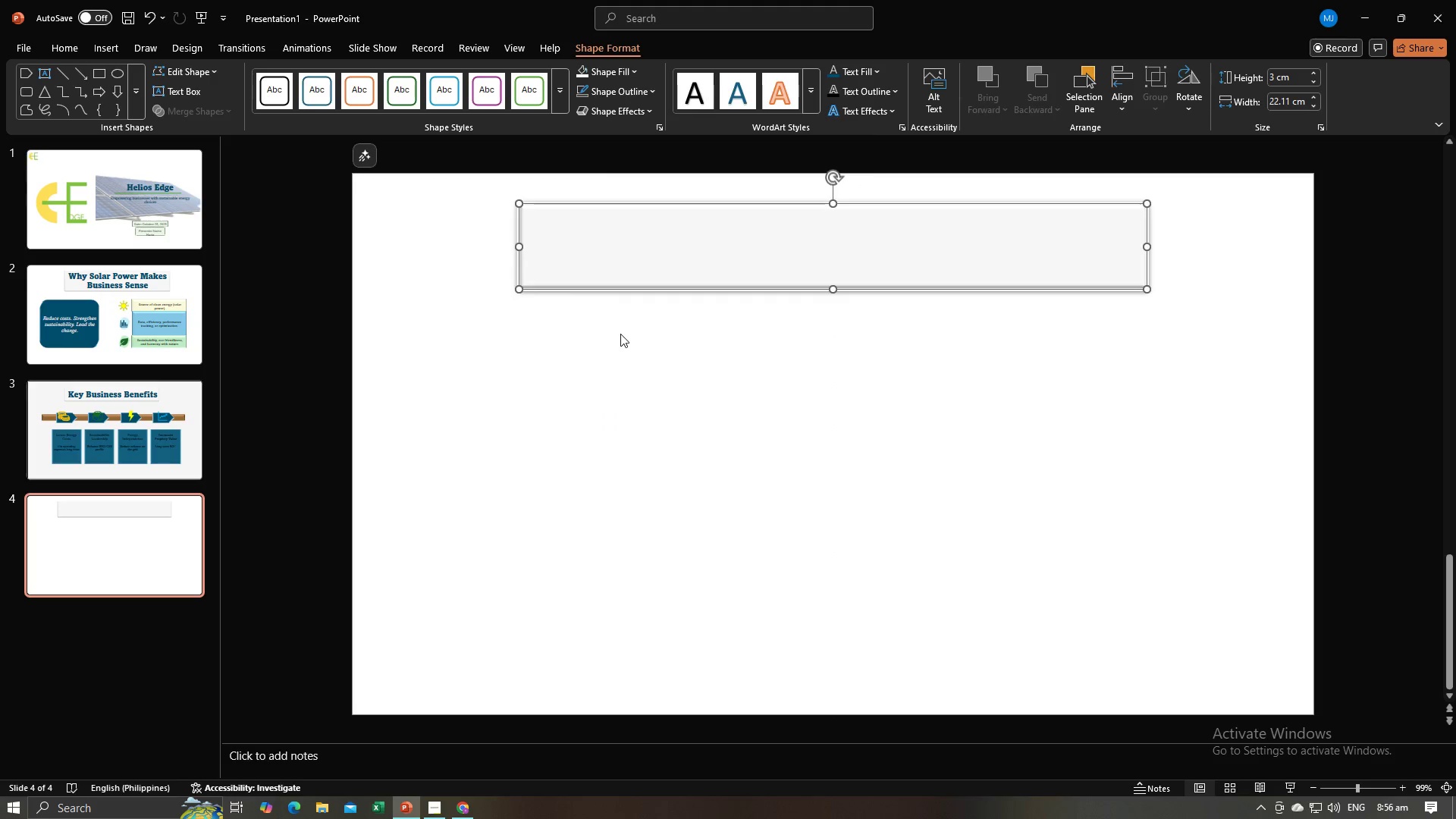 
left_click([620, 334])
 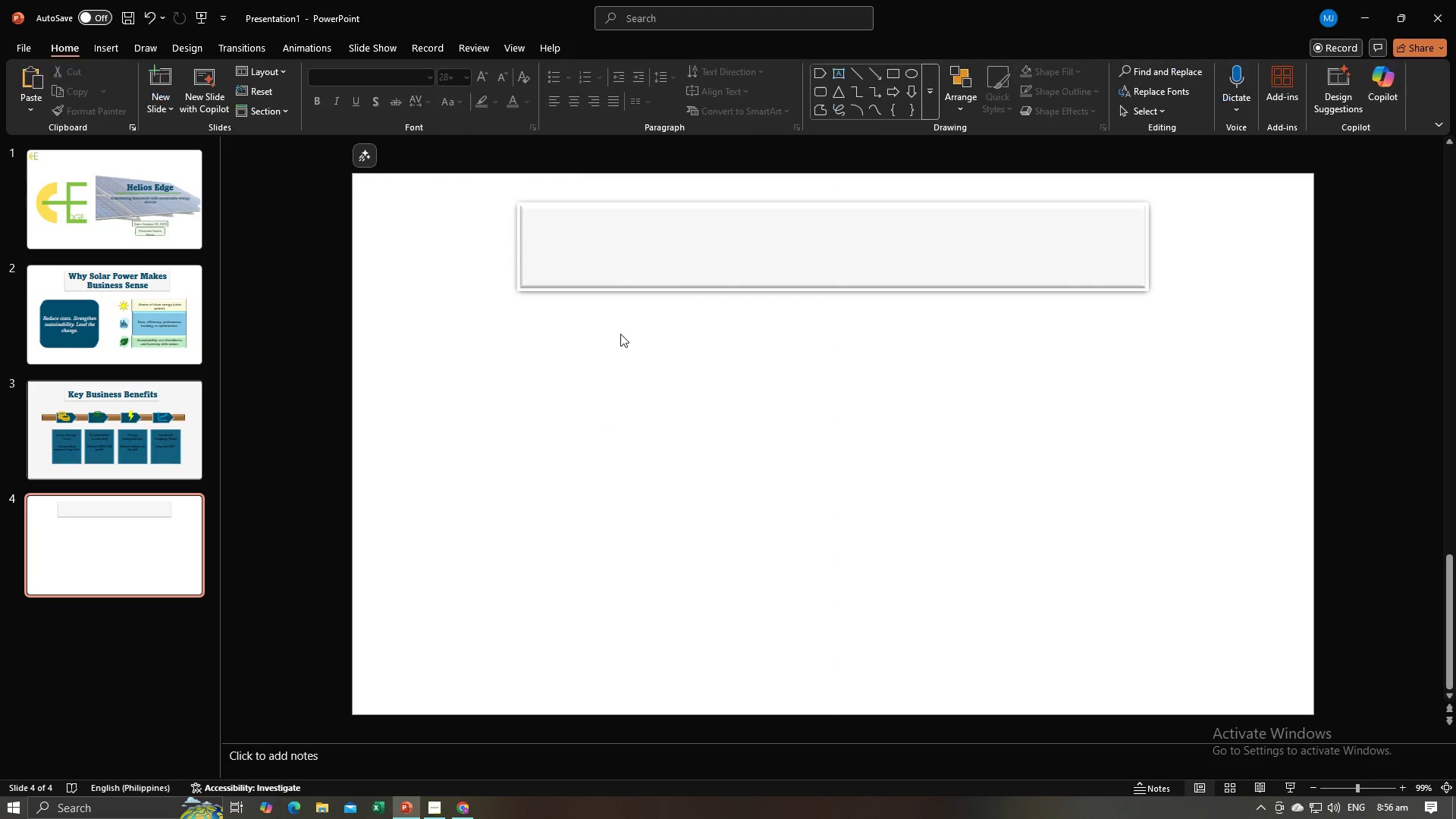 
key(Alt+AltLeft)
 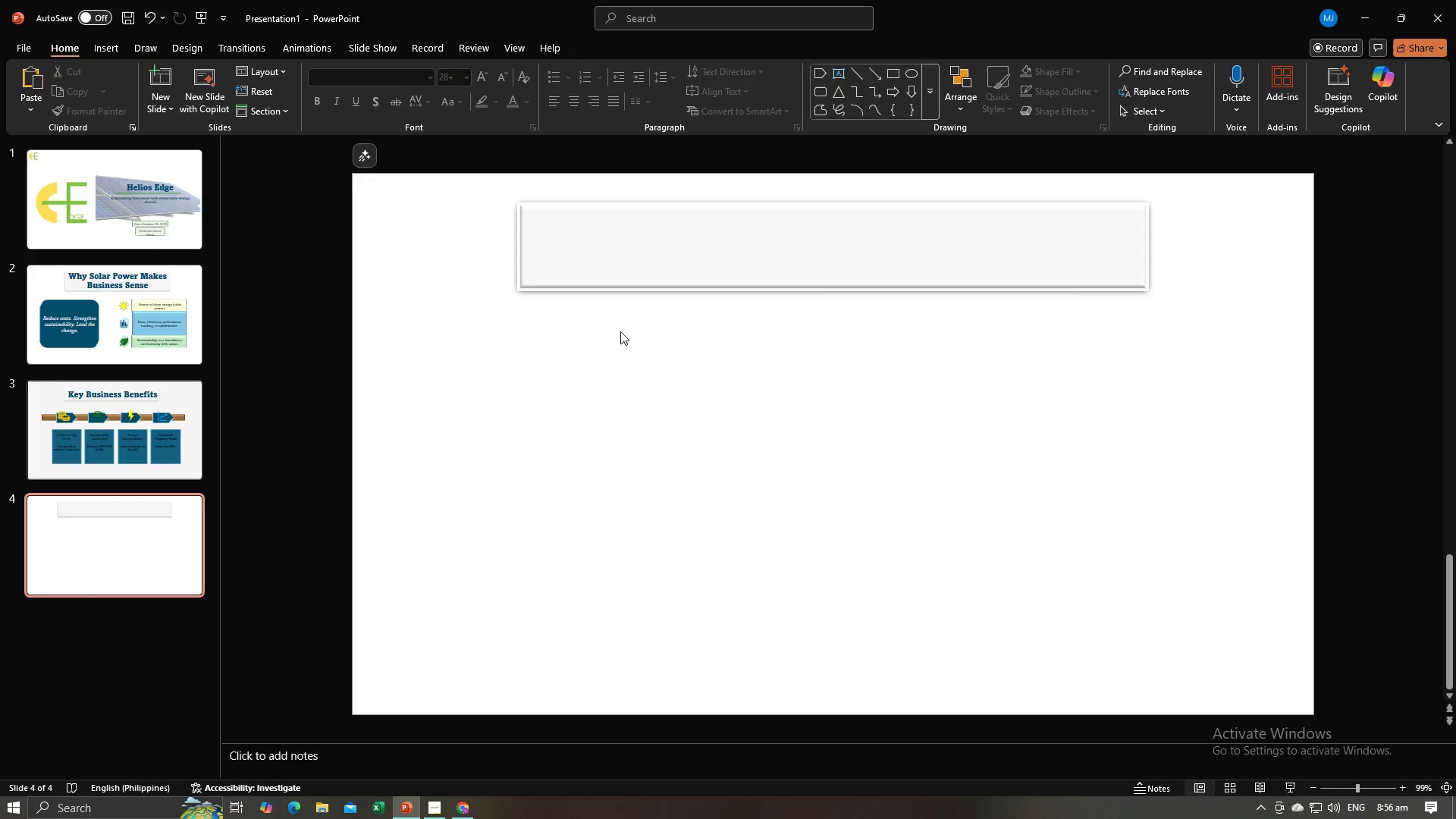 
key(Alt+Tab)
 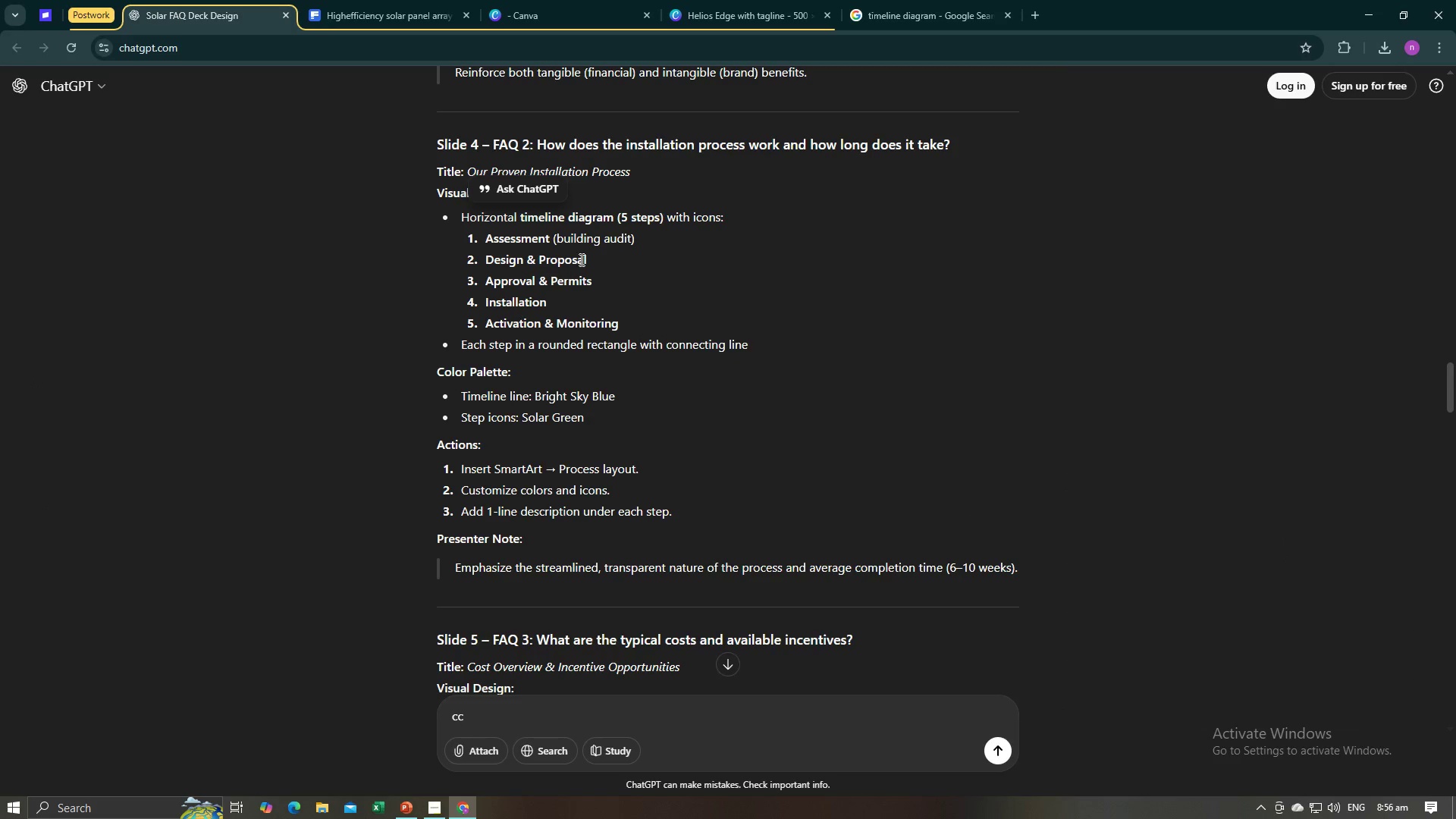 
left_click([714, 297])
 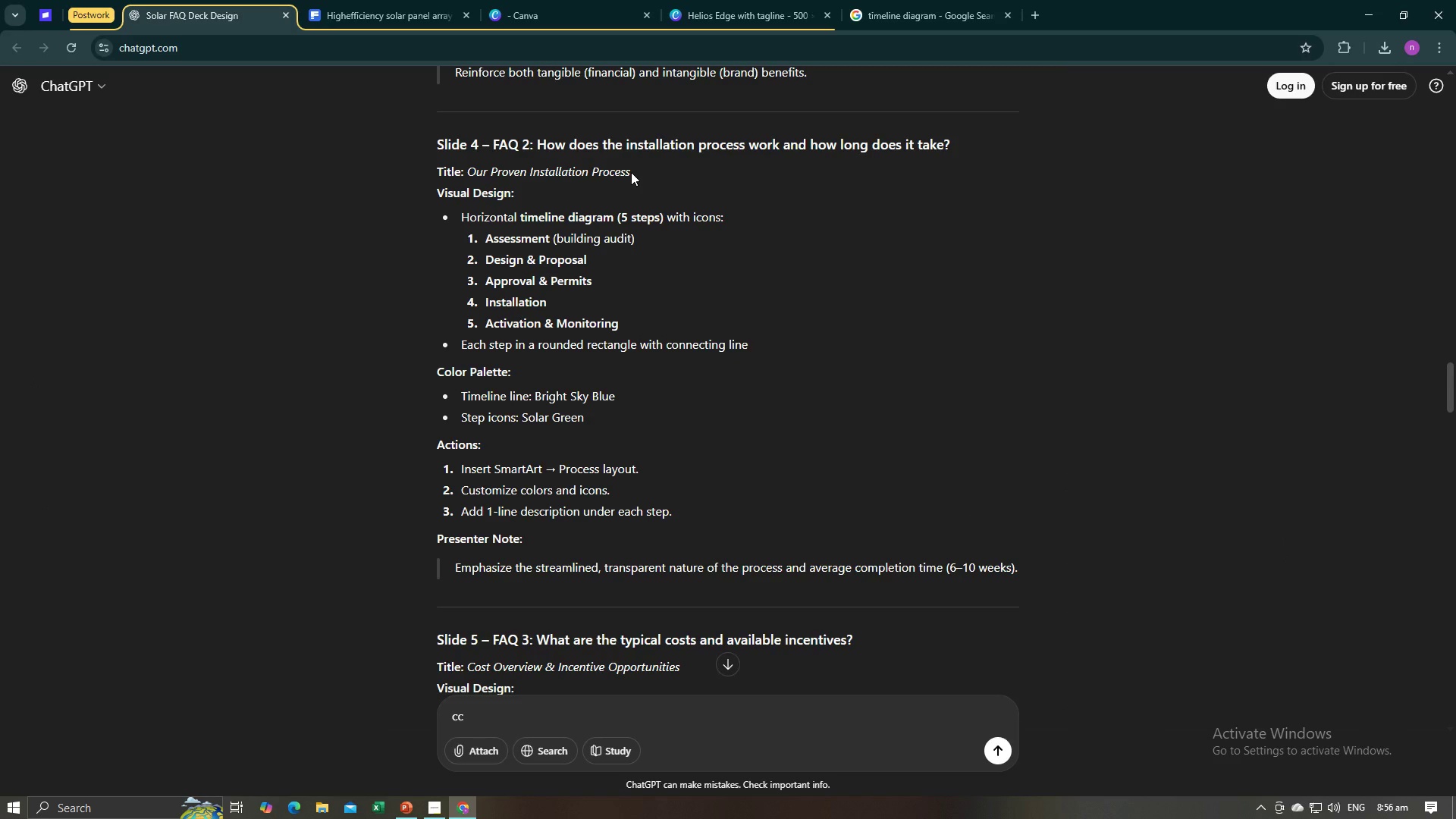 
left_click_drag(start_coordinate=[632, 172], to_coordinate=[469, 170])
 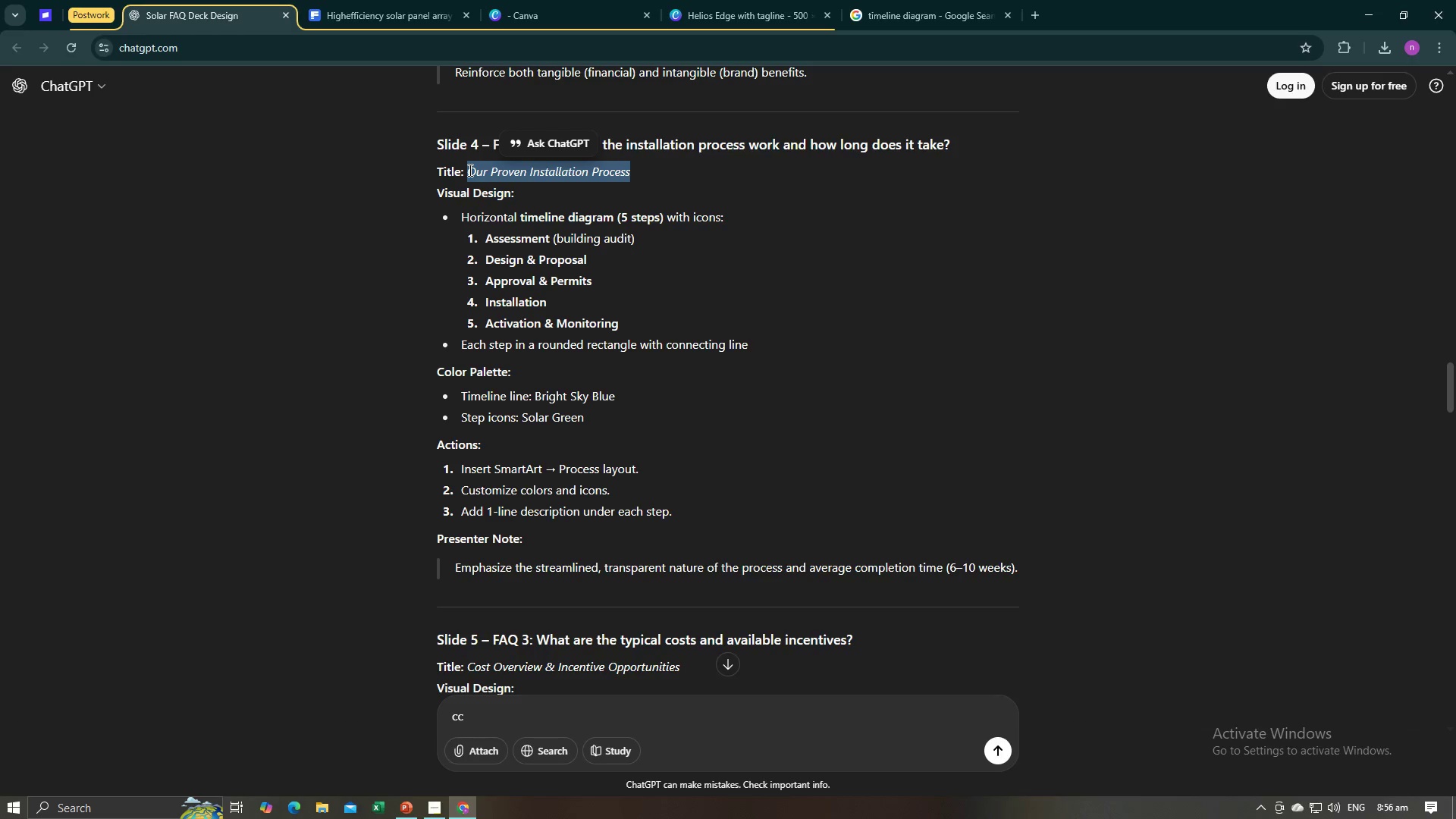 
key(Control+V)
 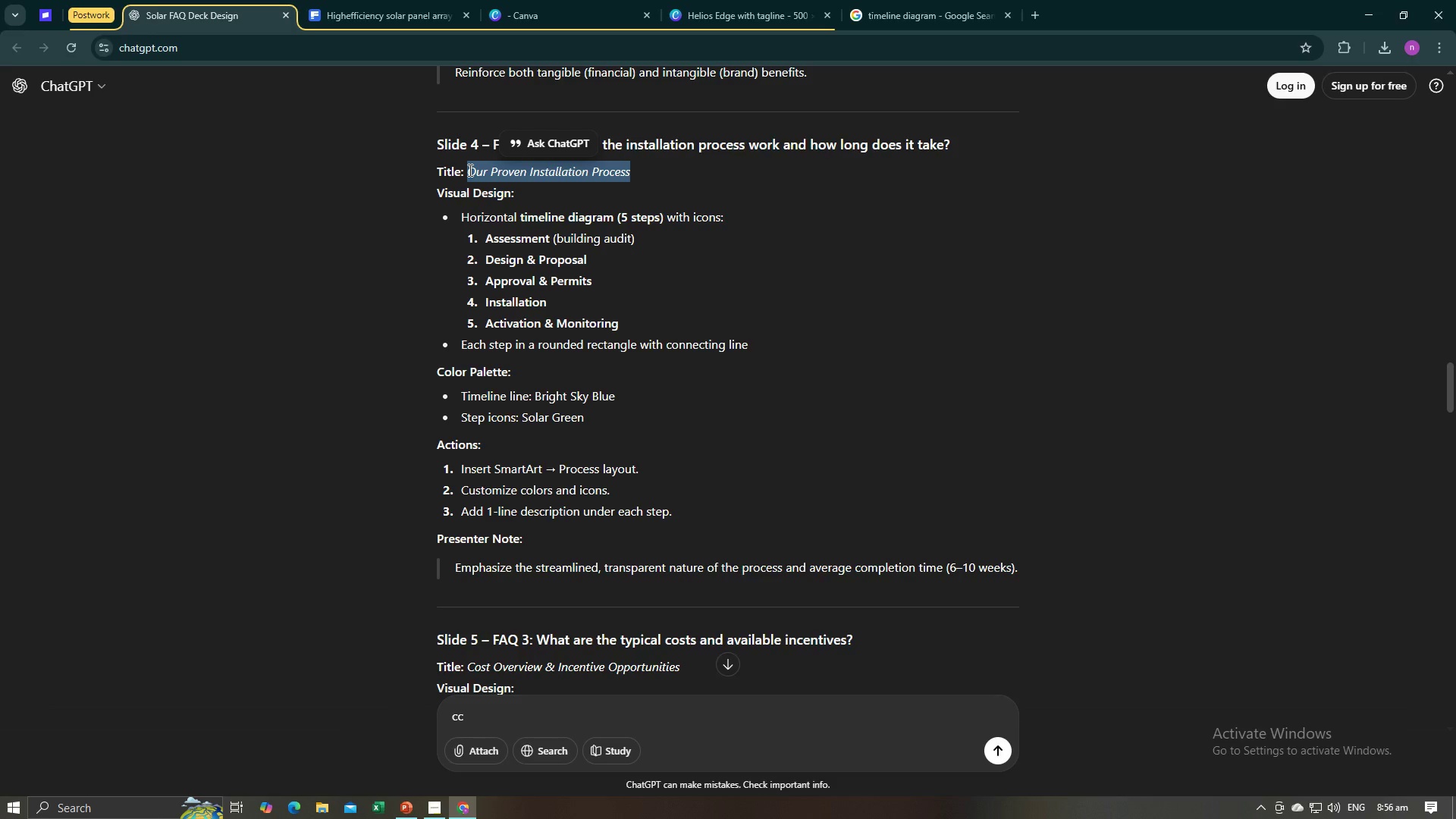 
key(Control+C)
 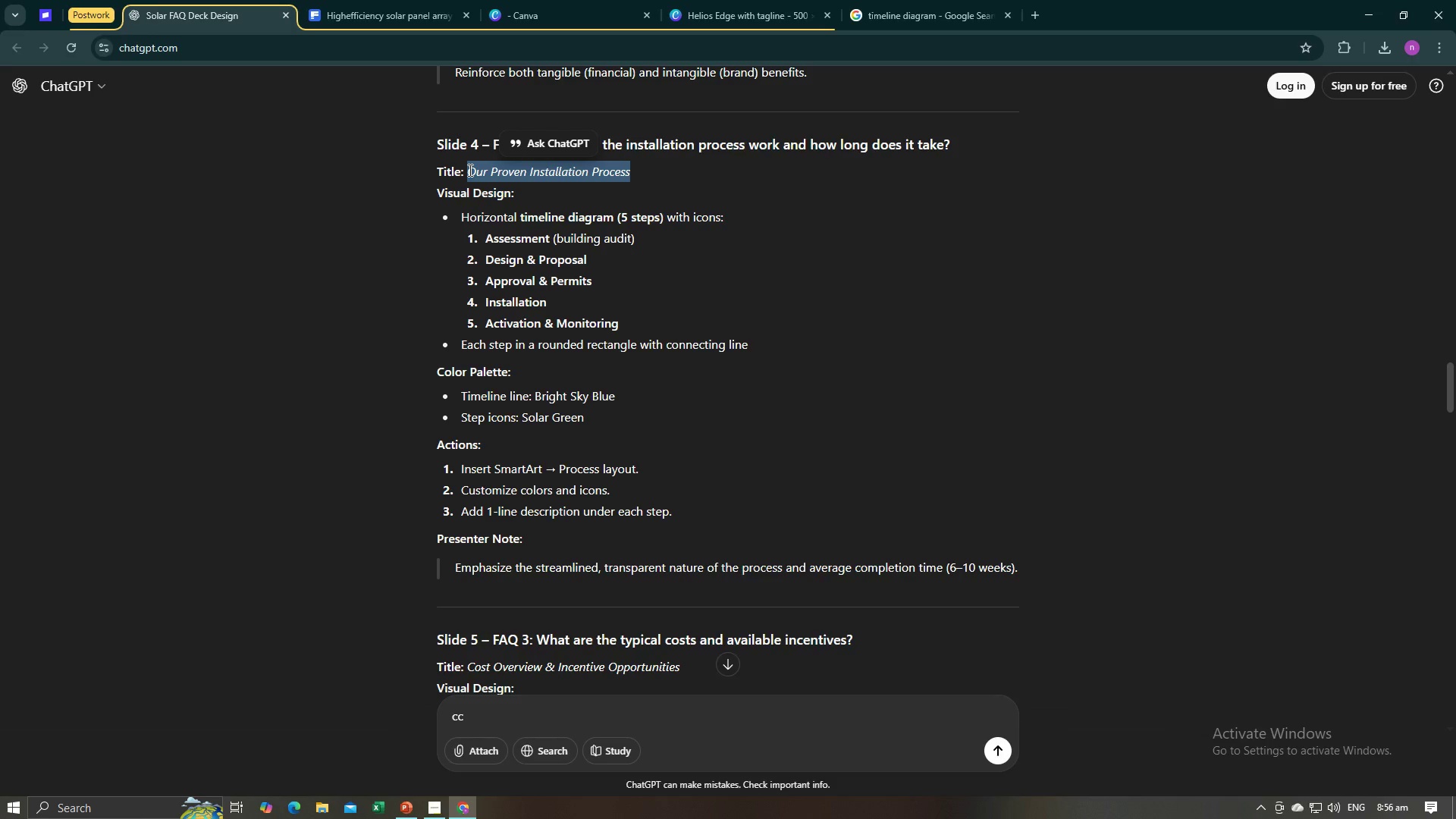 
key(Control+C)
 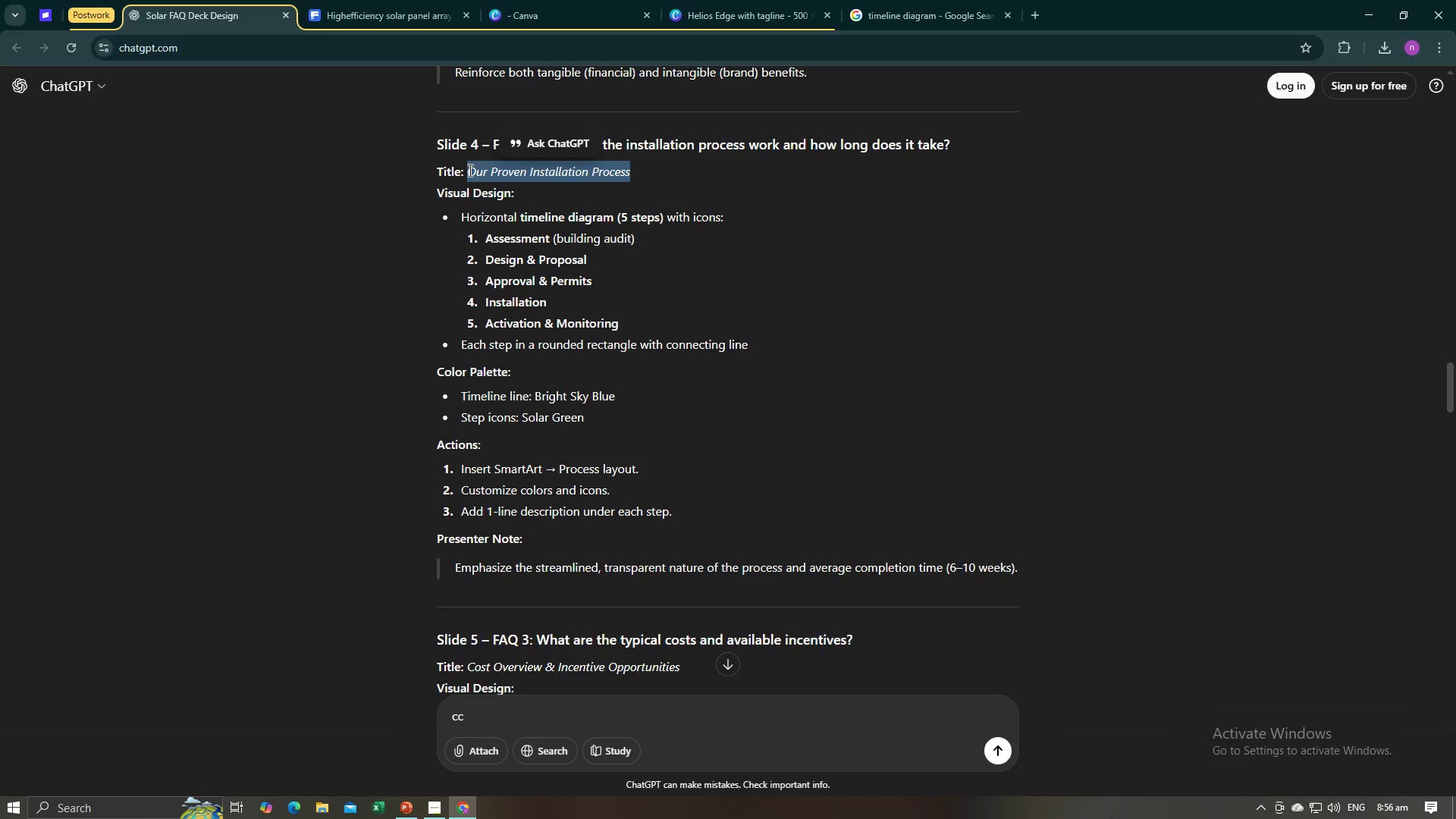 
key(Alt+AltLeft)
 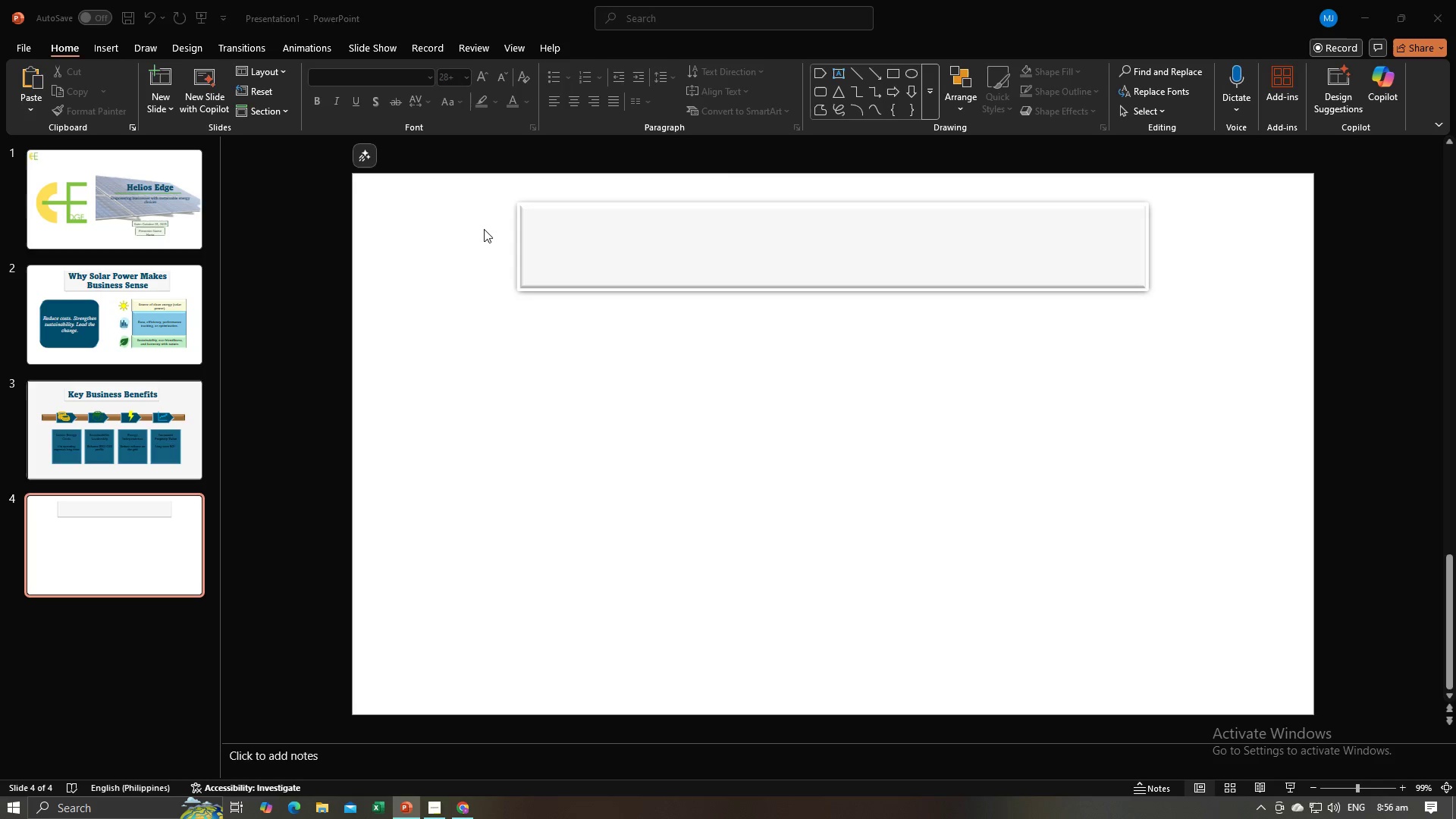 
key(Alt+Tab)
 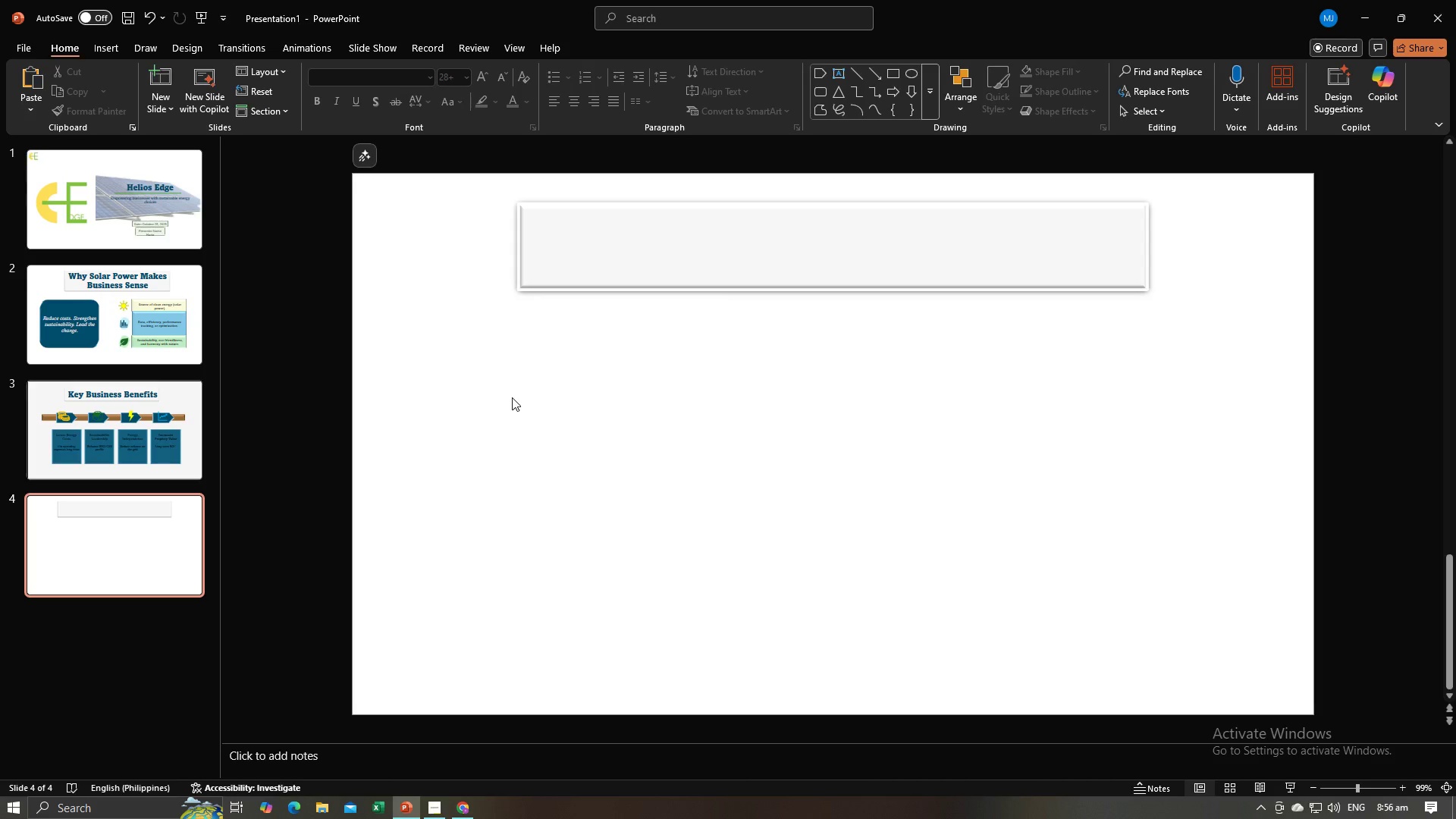 
left_click([512, 397])
 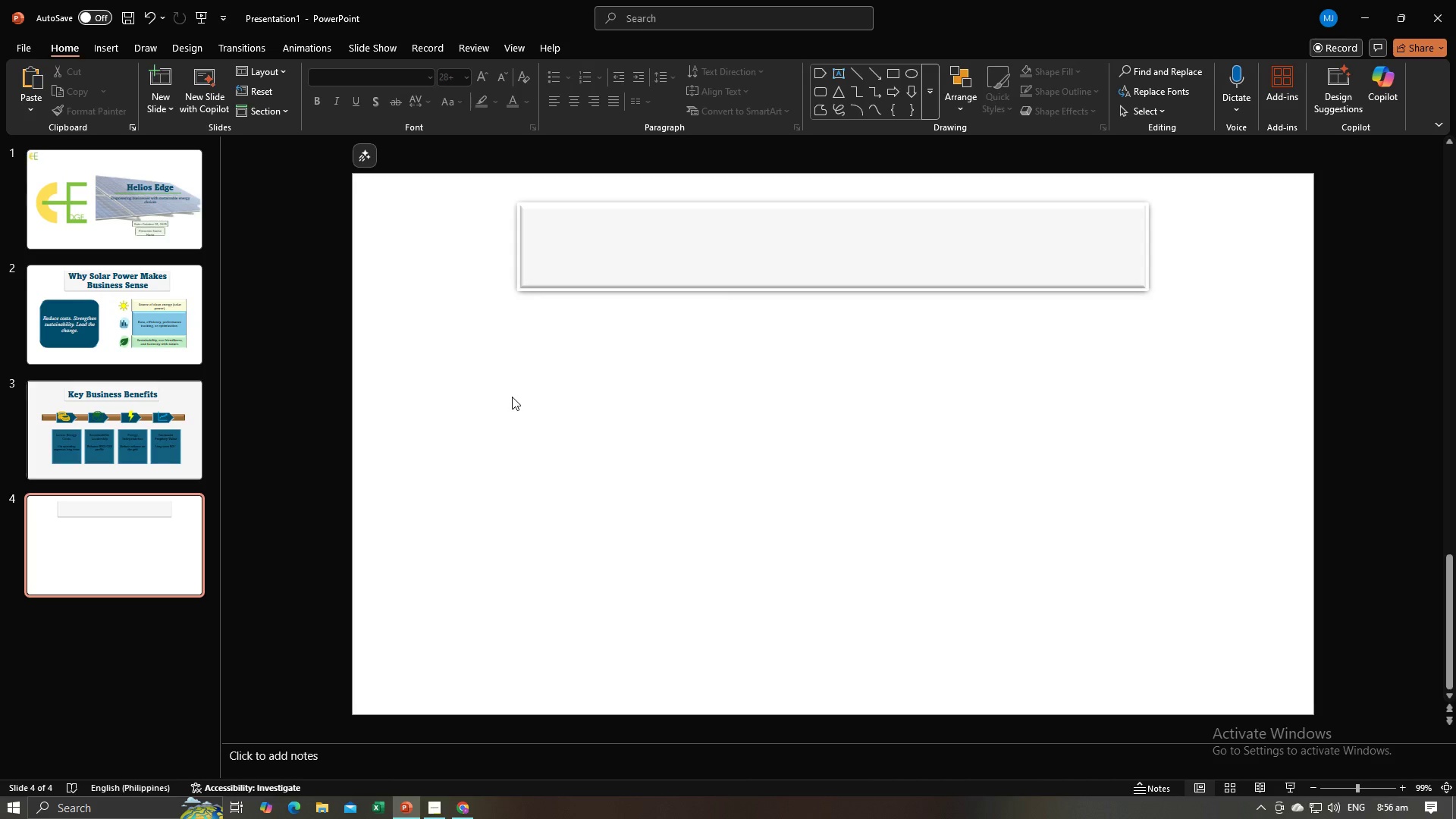 
key(Control+V)
 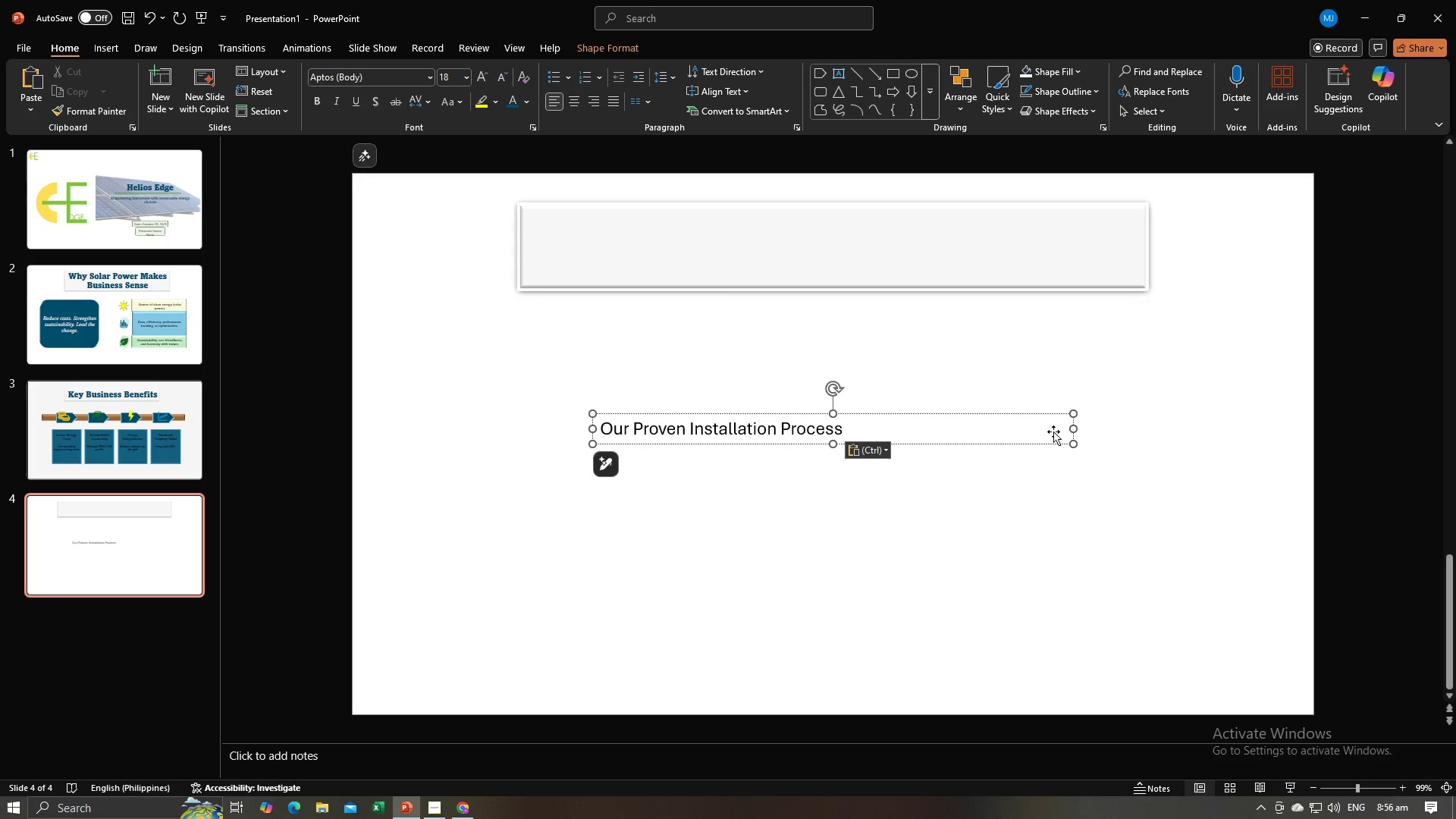 
left_click_drag(start_coordinate=[1074, 427], to_coordinate=[867, 433])
 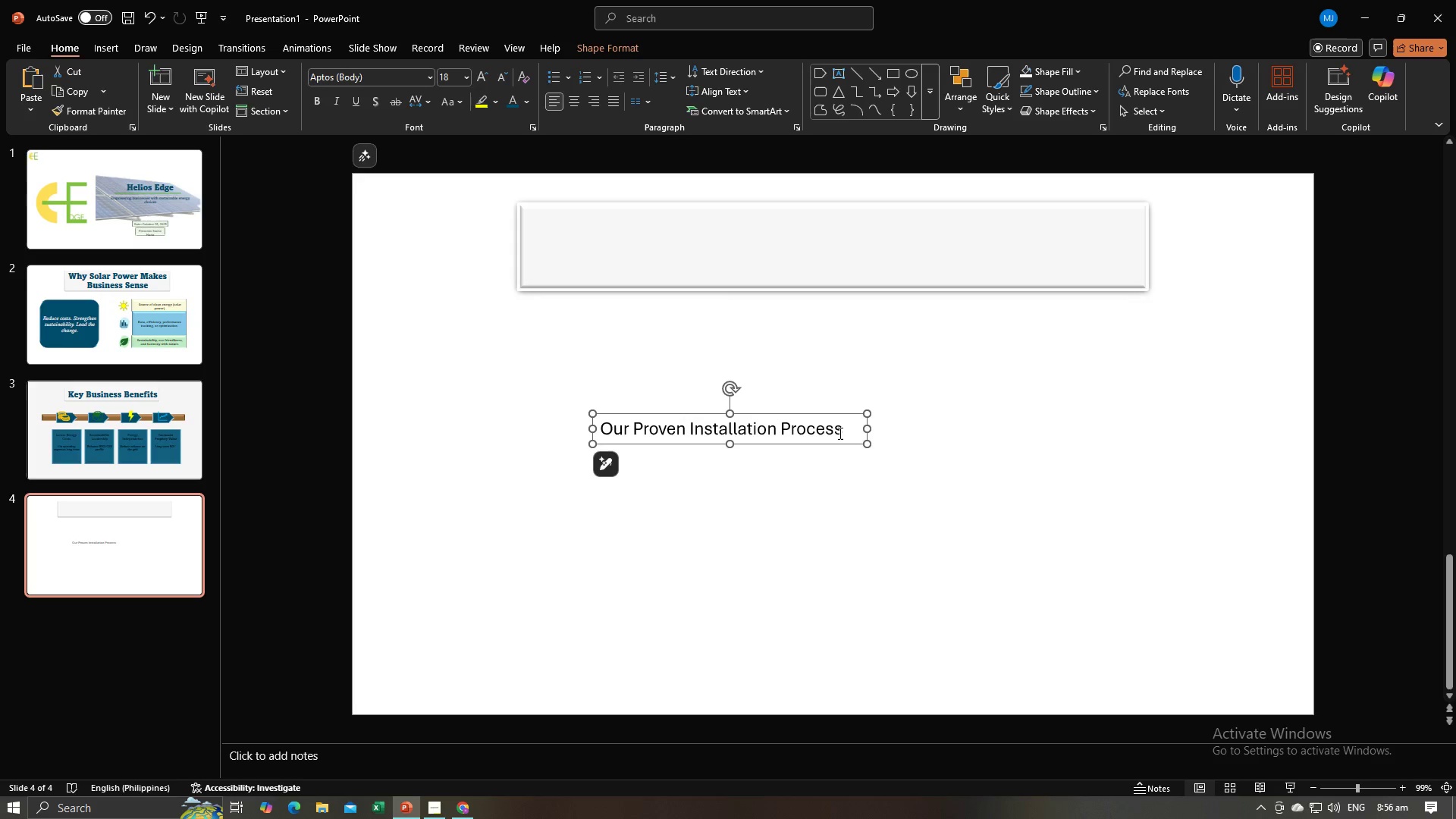 
left_click([839, 433])
 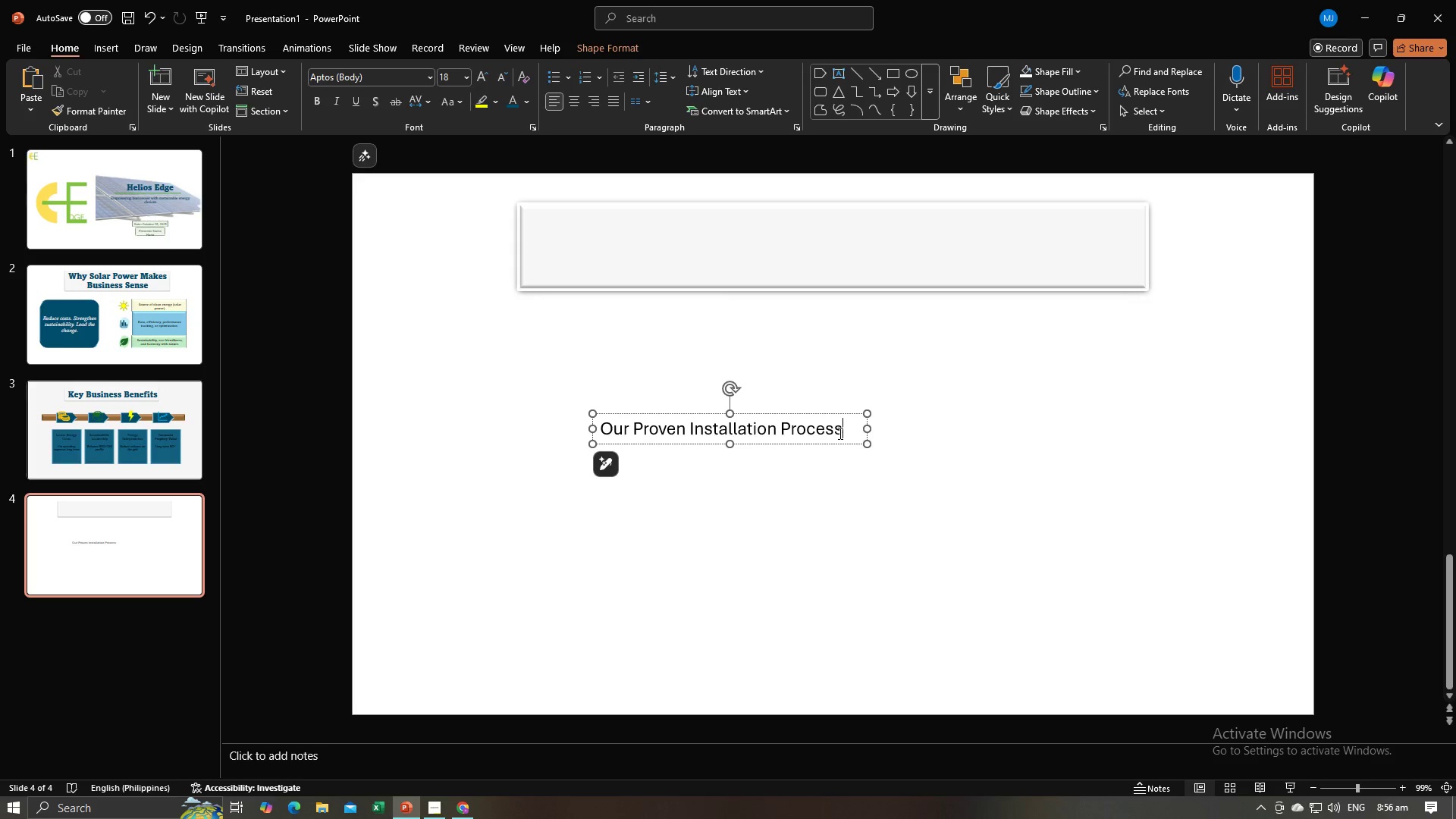 
key(Control+A)
 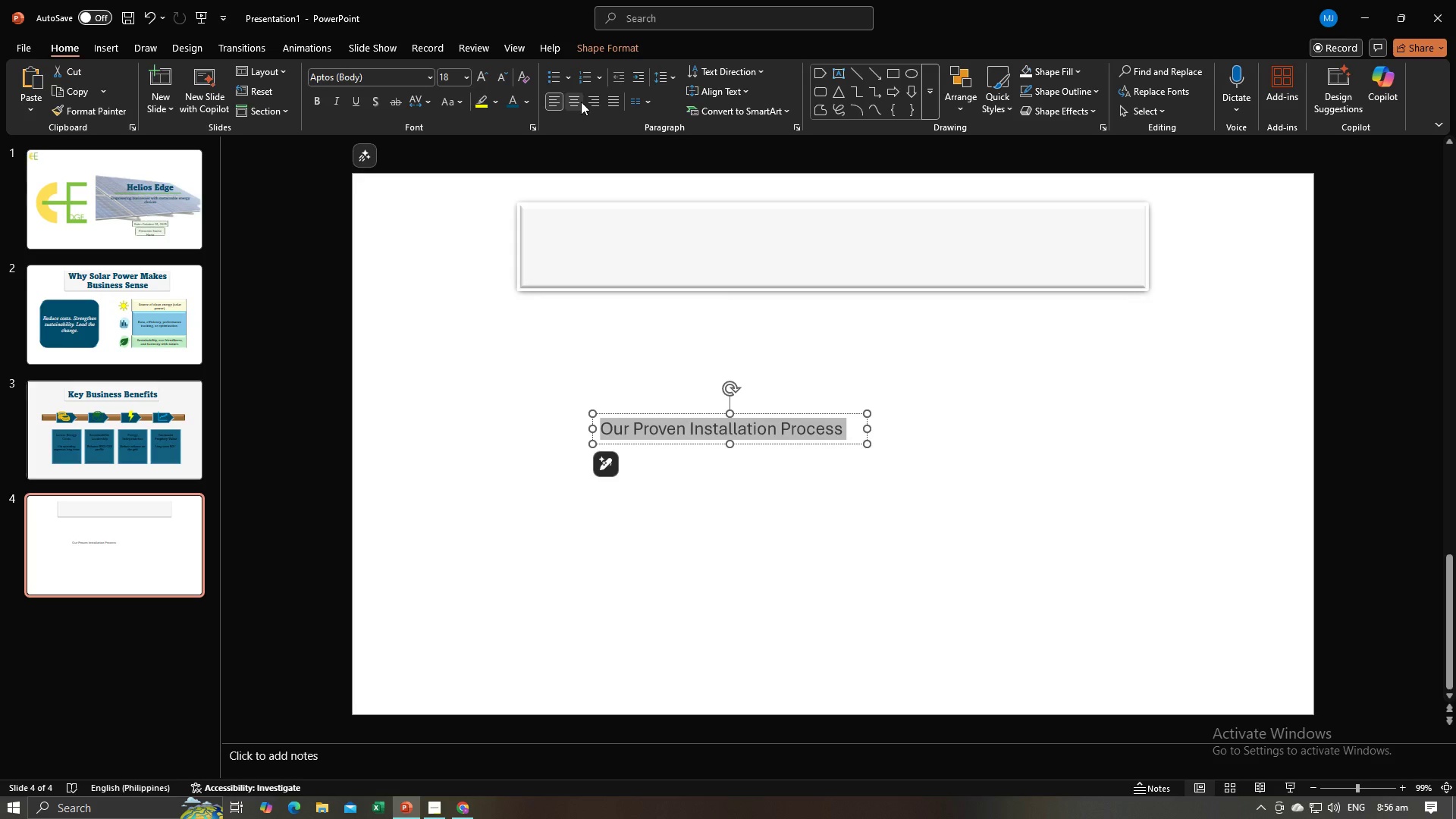 
left_click([581, 102])
 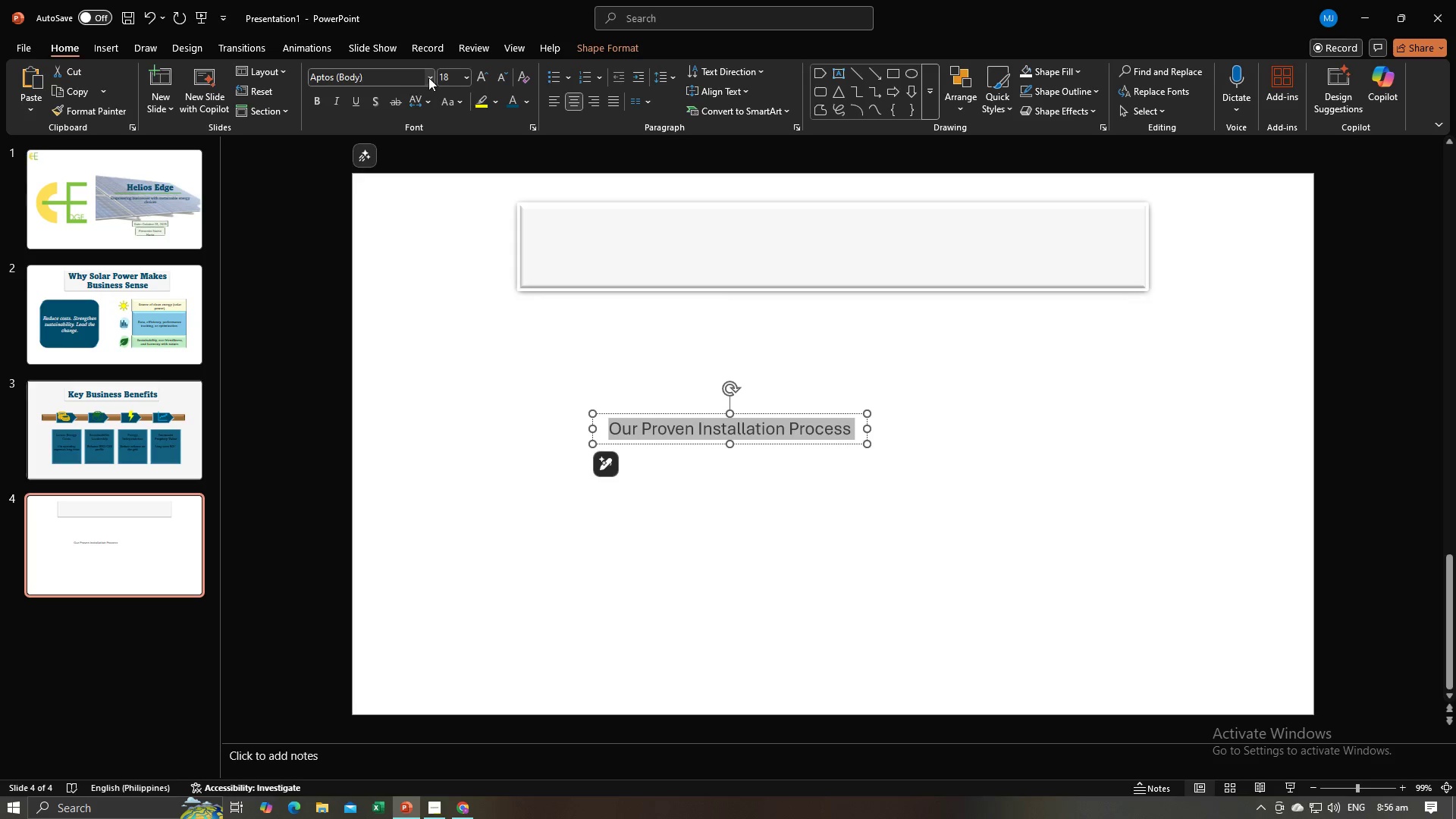 
left_click([429, 77])
 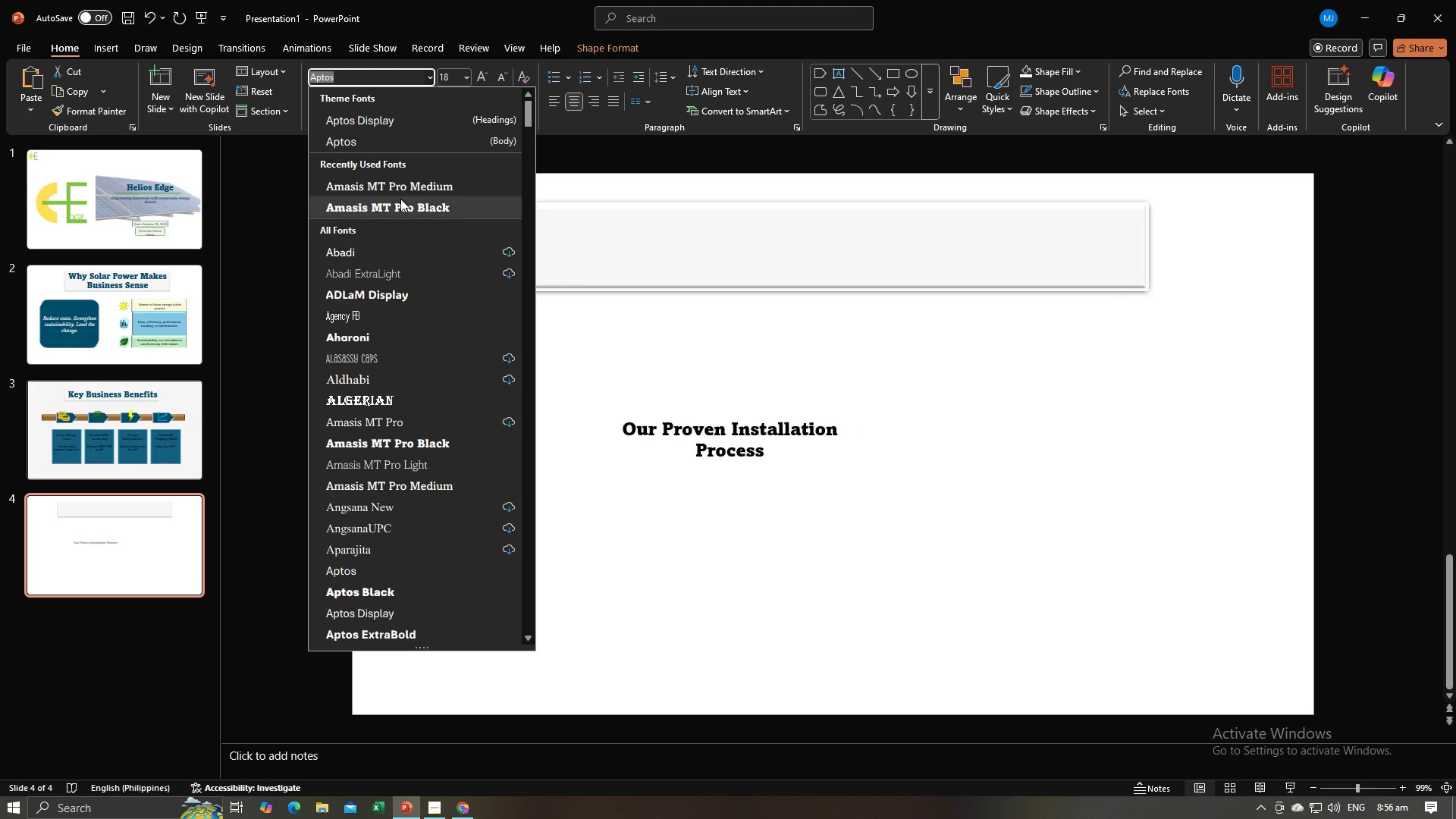 
left_click([400, 199])
 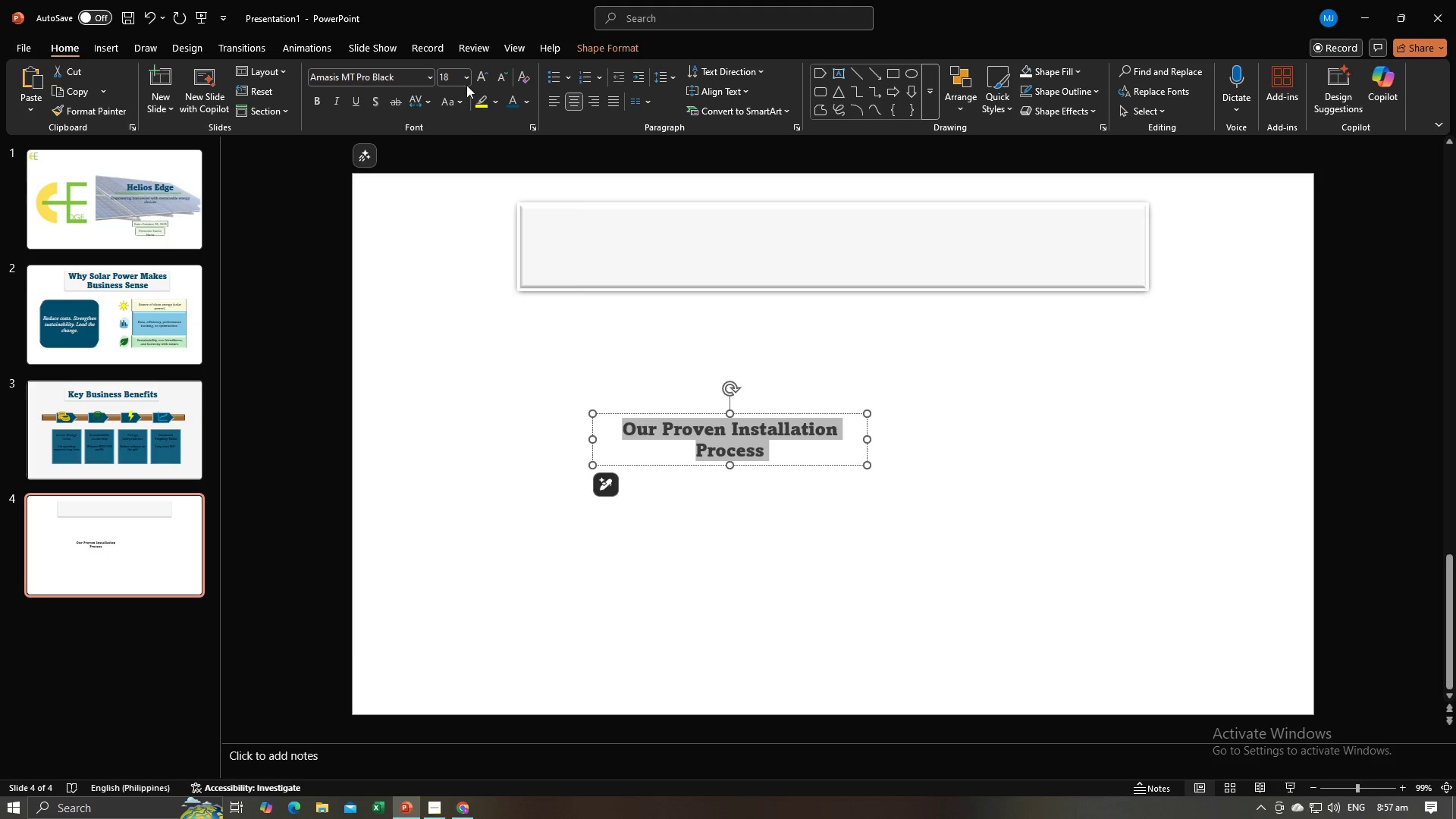 
left_click([463, 69])
 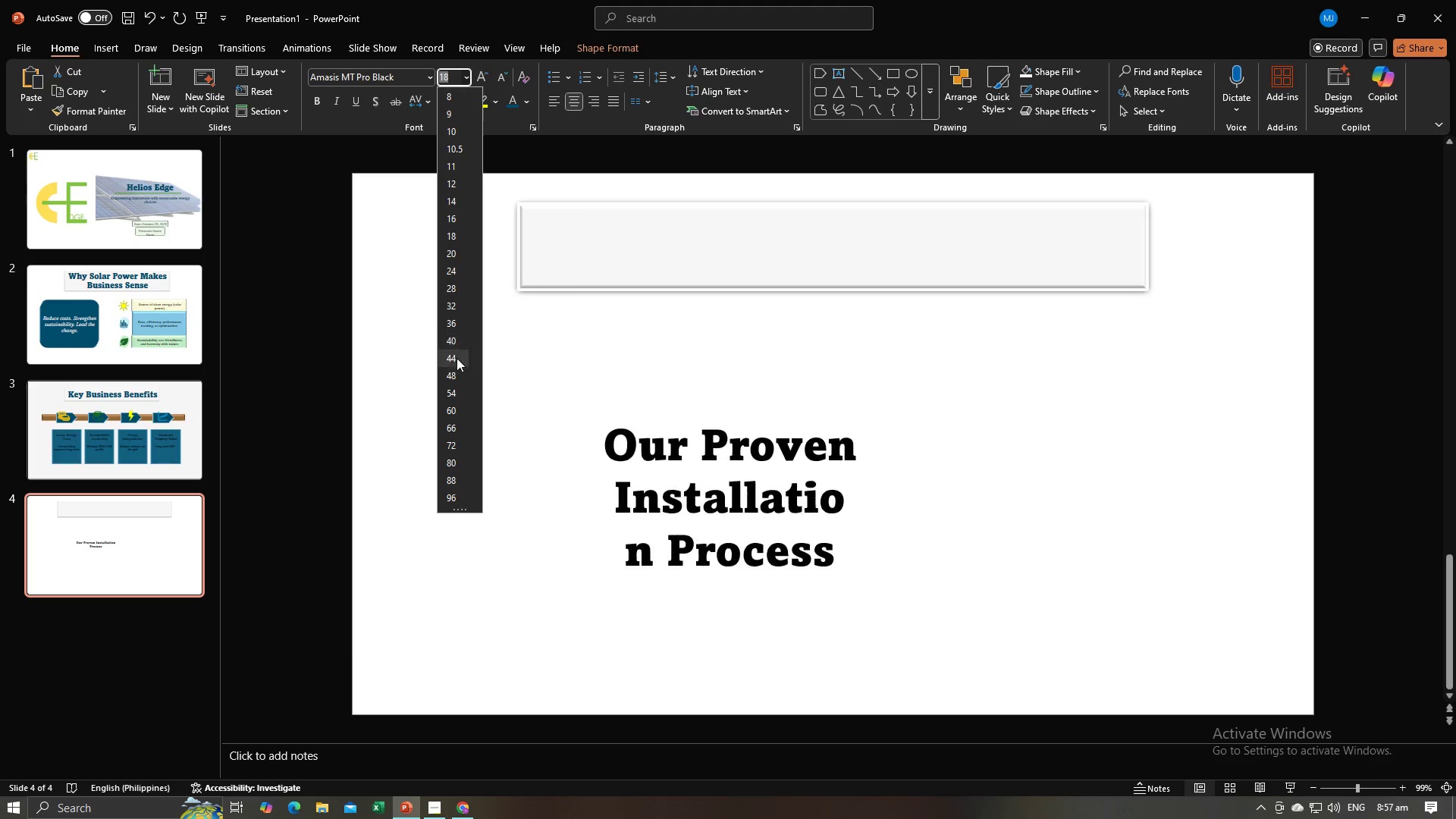 
left_click([457, 358])
 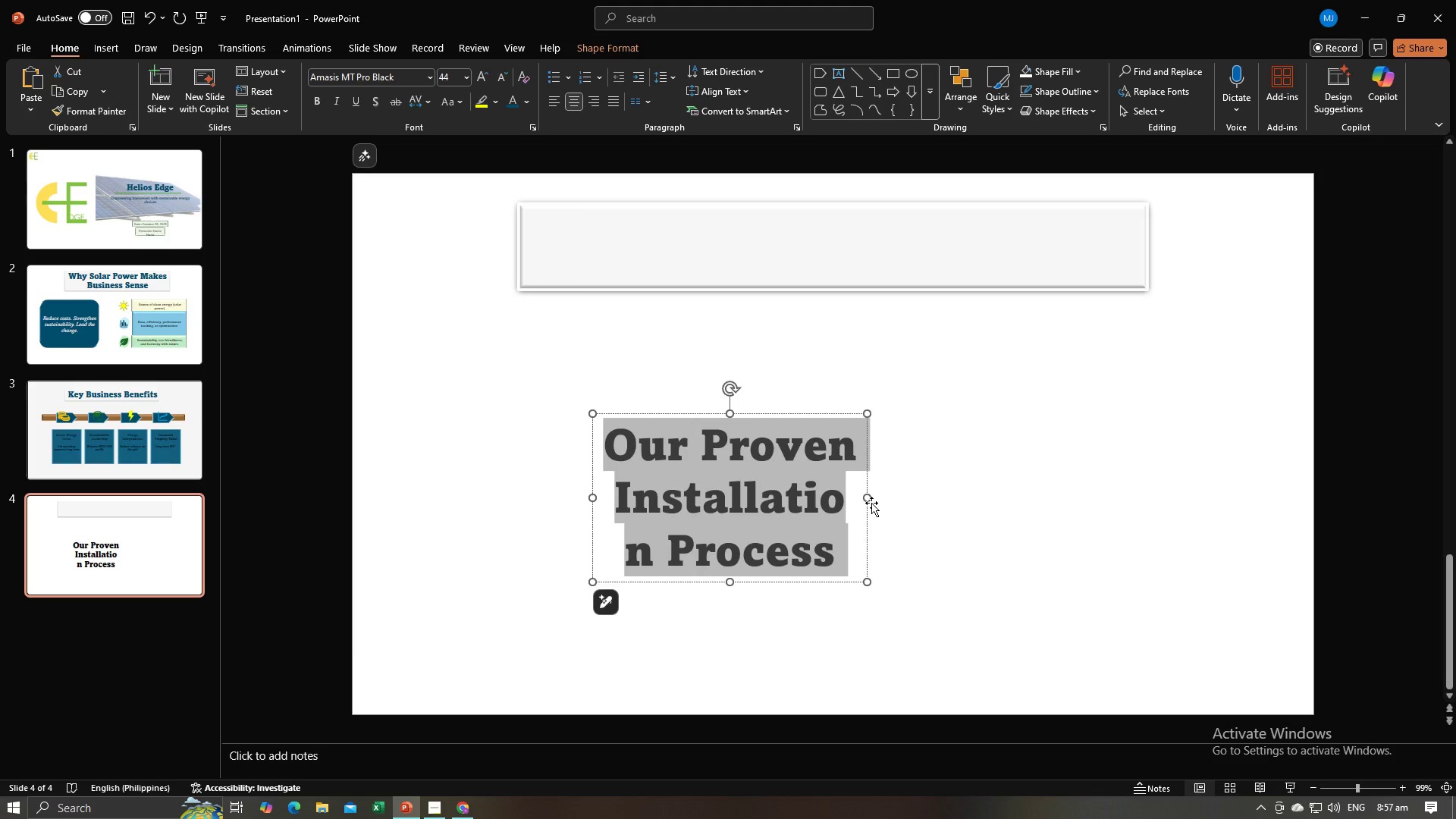 
left_click_drag(start_coordinate=[871, 499], to_coordinate=[1205, 500])
 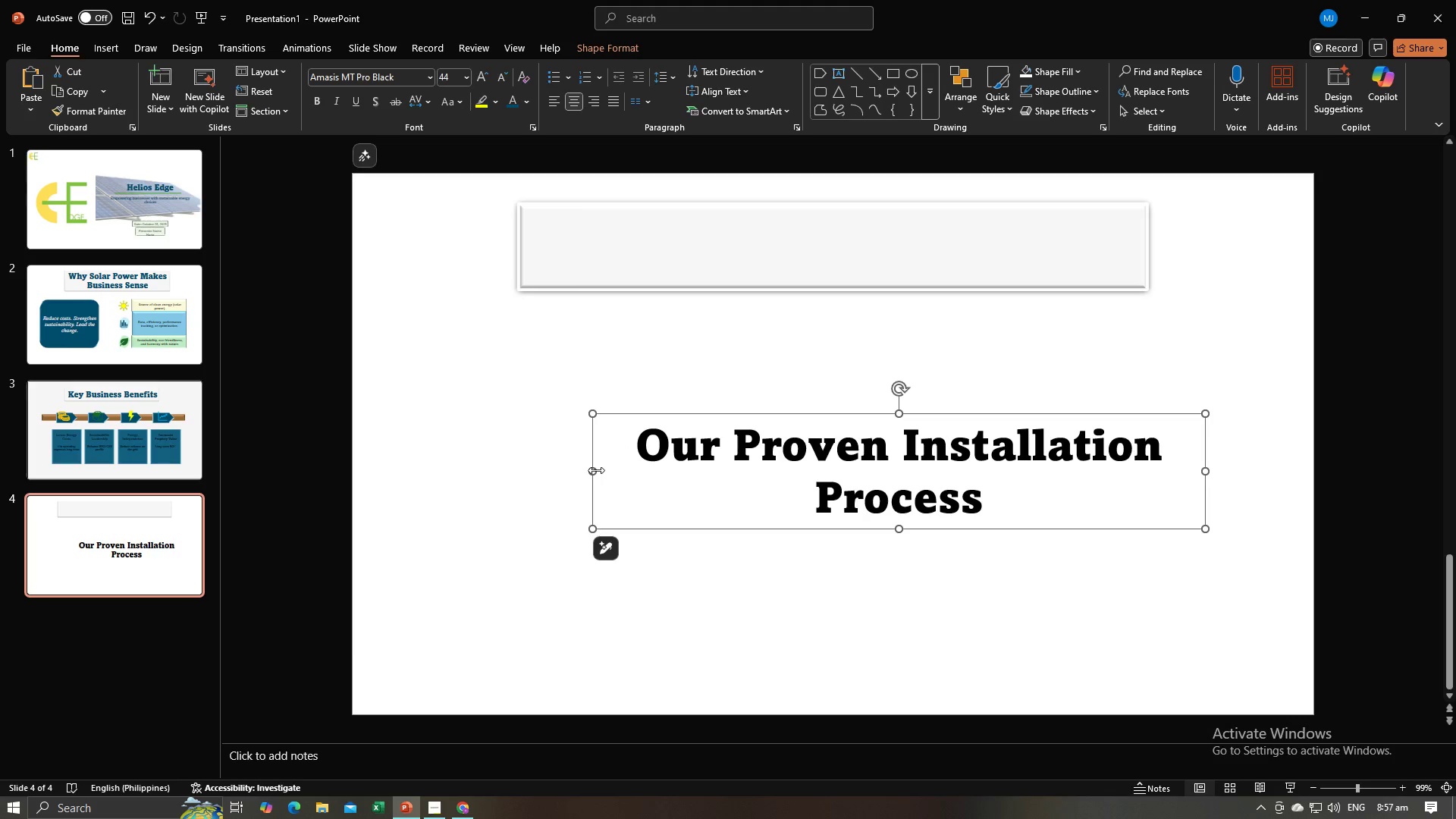 
left_click_drag(start_coordinate=[596, 470], to_coordinate=[464, 463])
 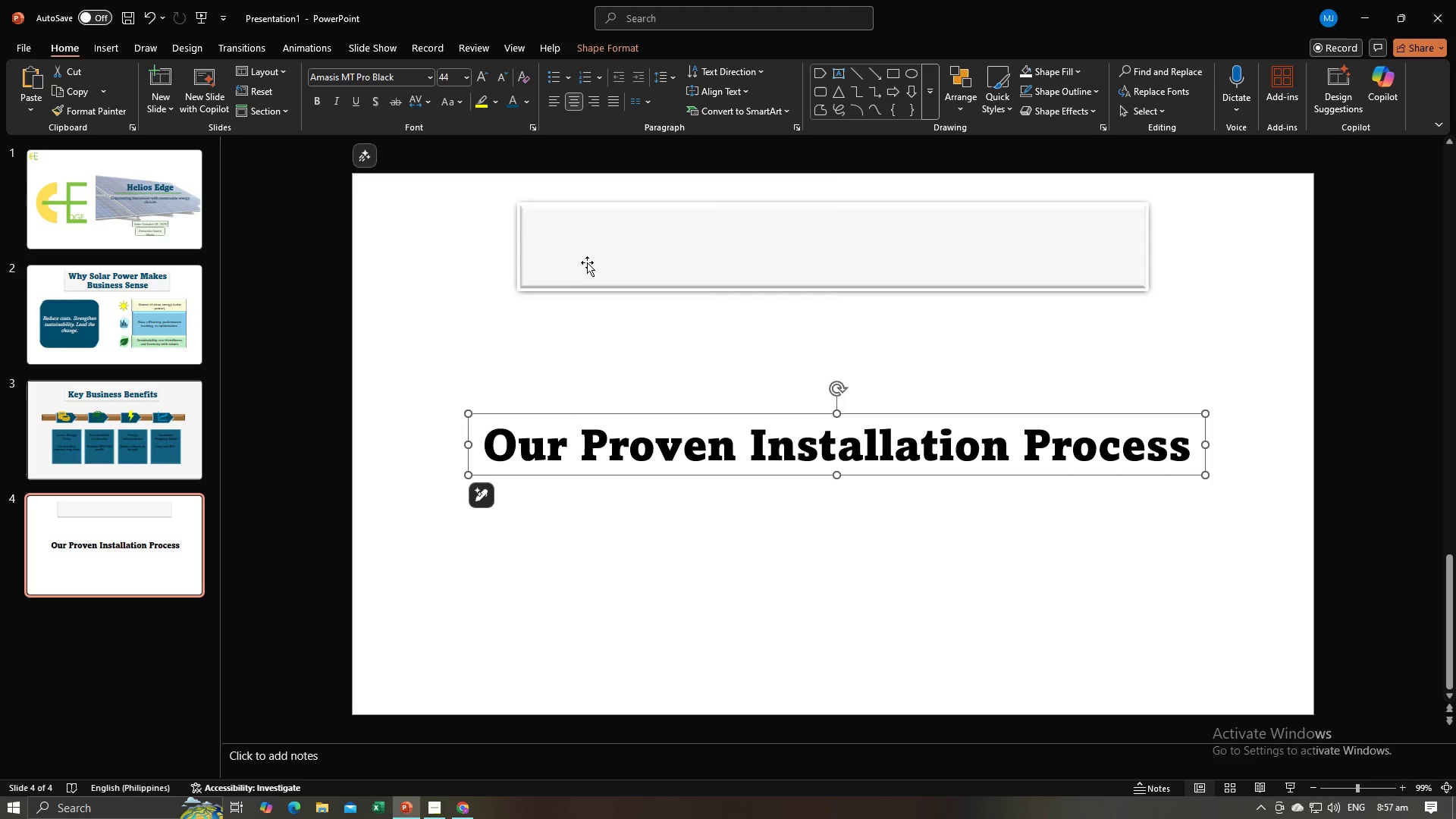 
left_click([588, 258])
 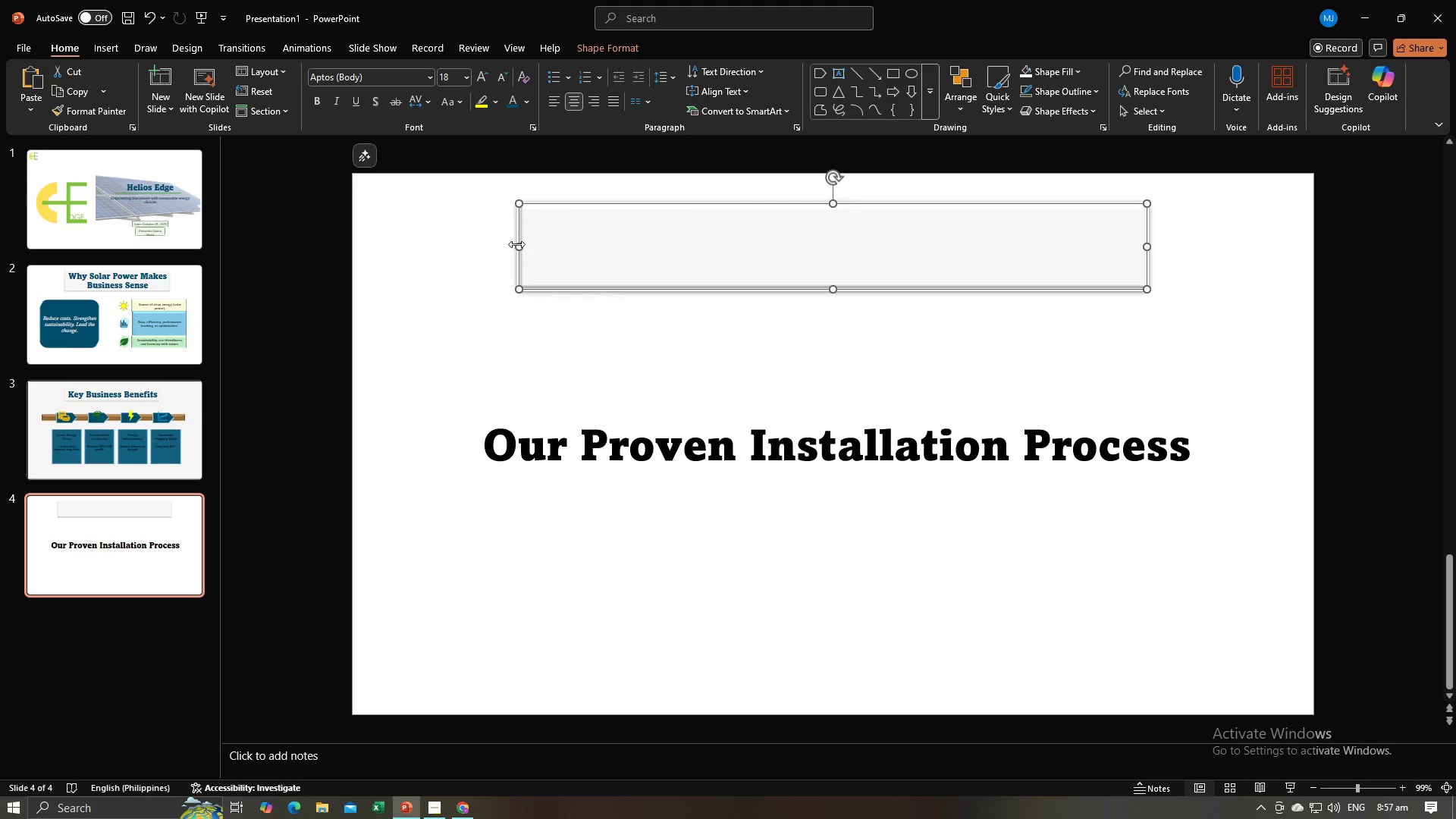 
left_click_drag(start_coordinate=[516, 244], to_coordinate=[467, 246])
 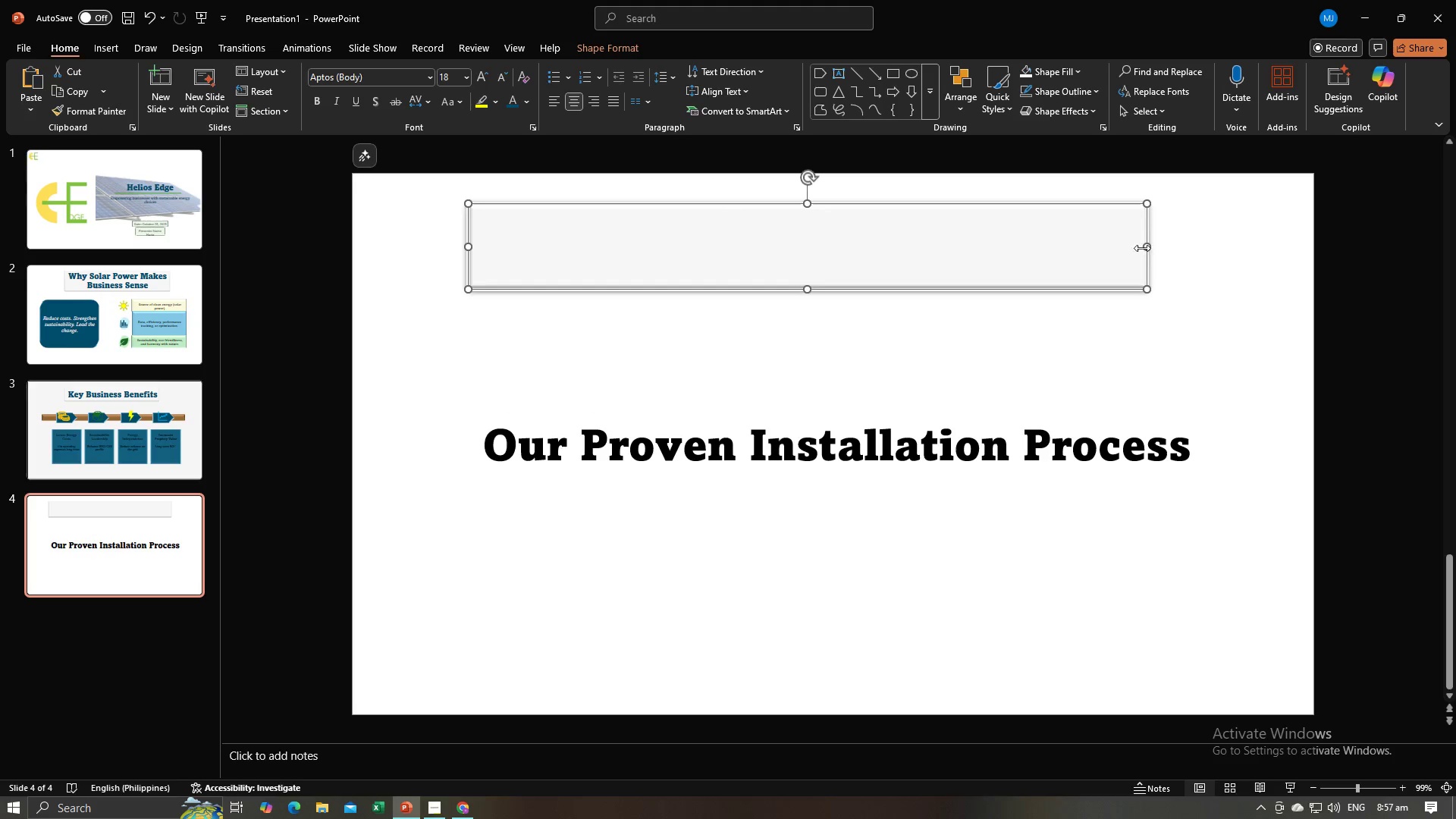 
left_click_drag(start_coordinate=[1147, 248], to_coordinate=[1203, 249])
 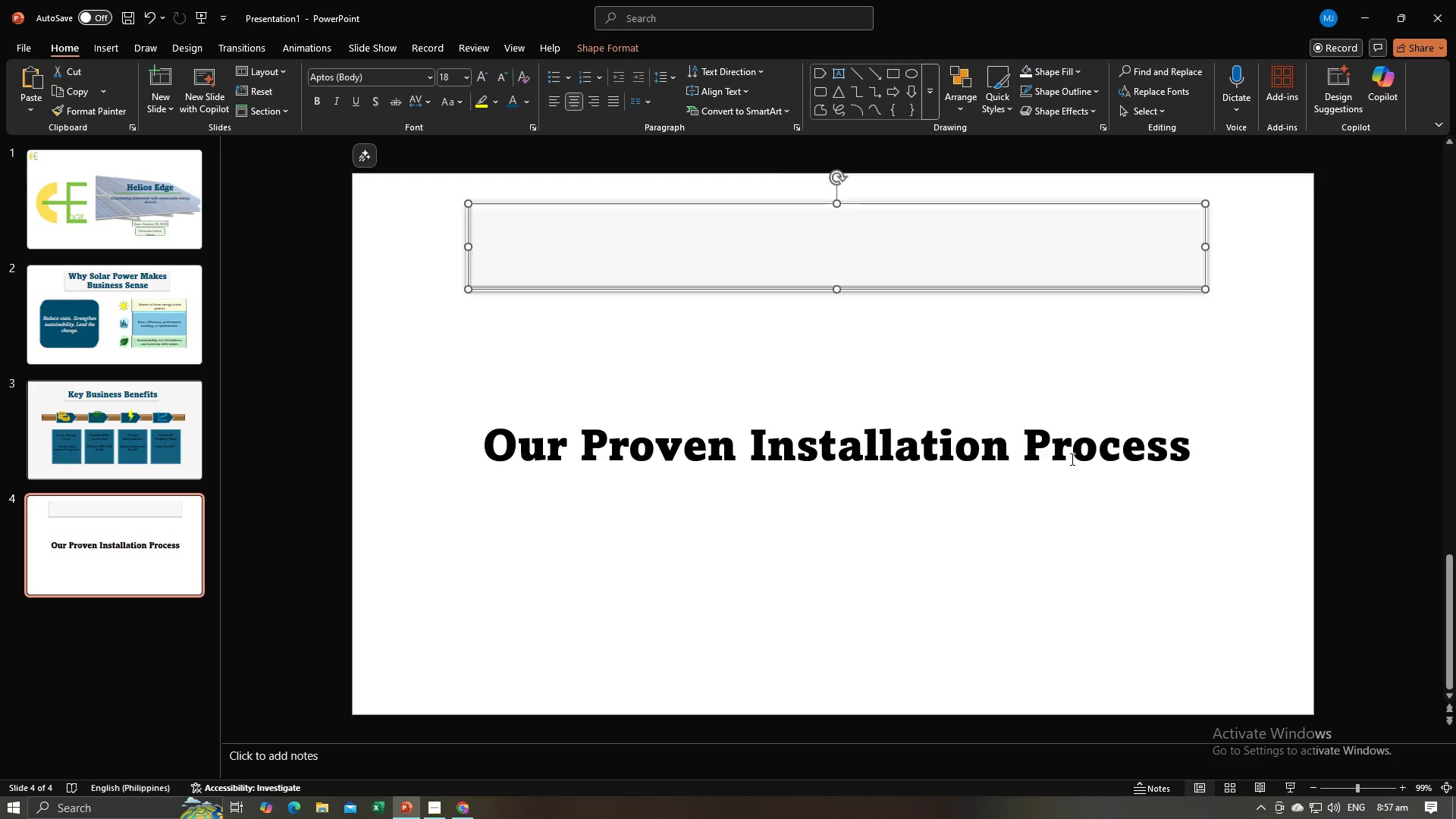 
left_click([1071, 459])
 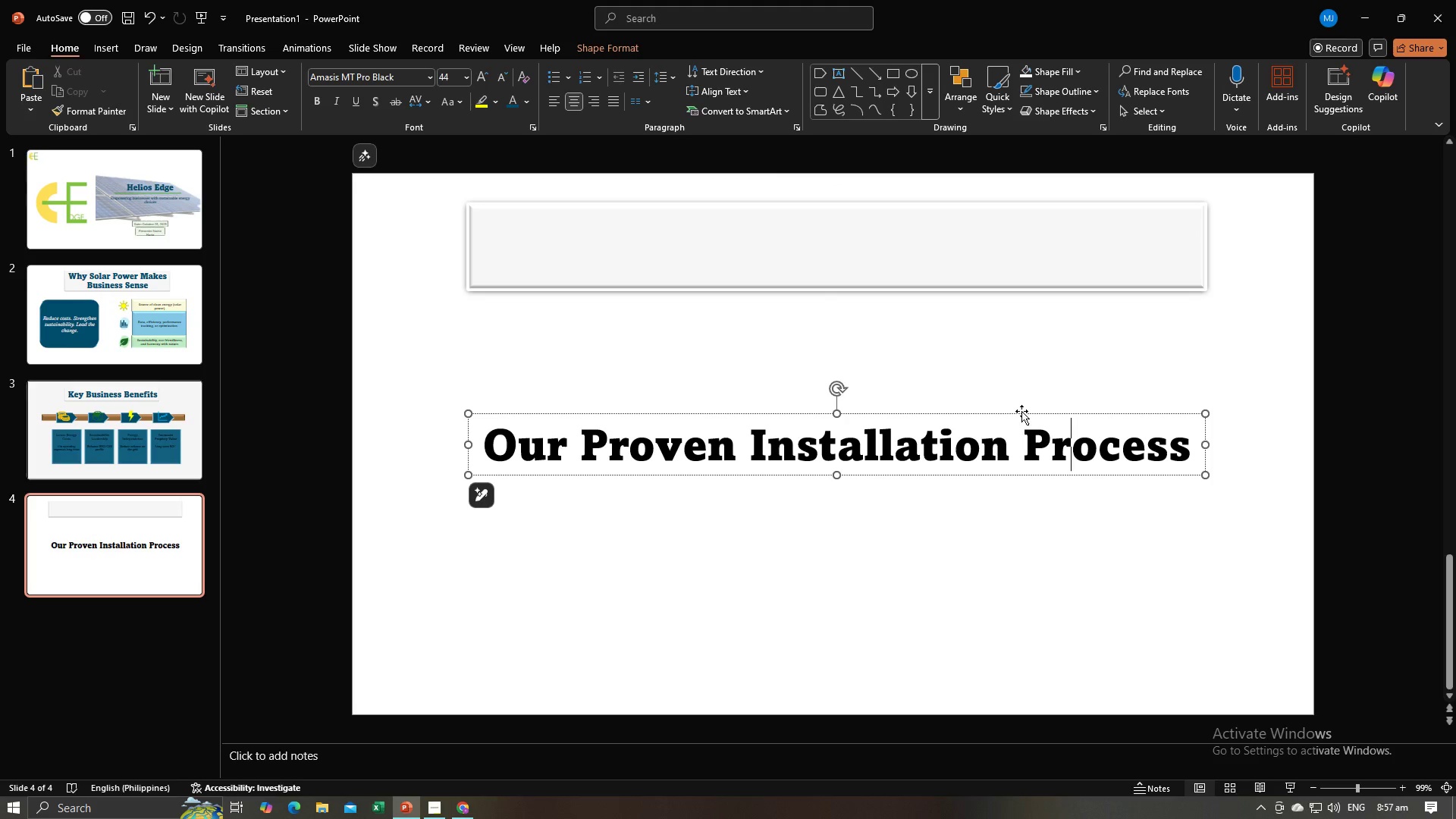 
left_click_drag(start_coordinate=[1021, 411], to_coordinate=[1026, 213])
 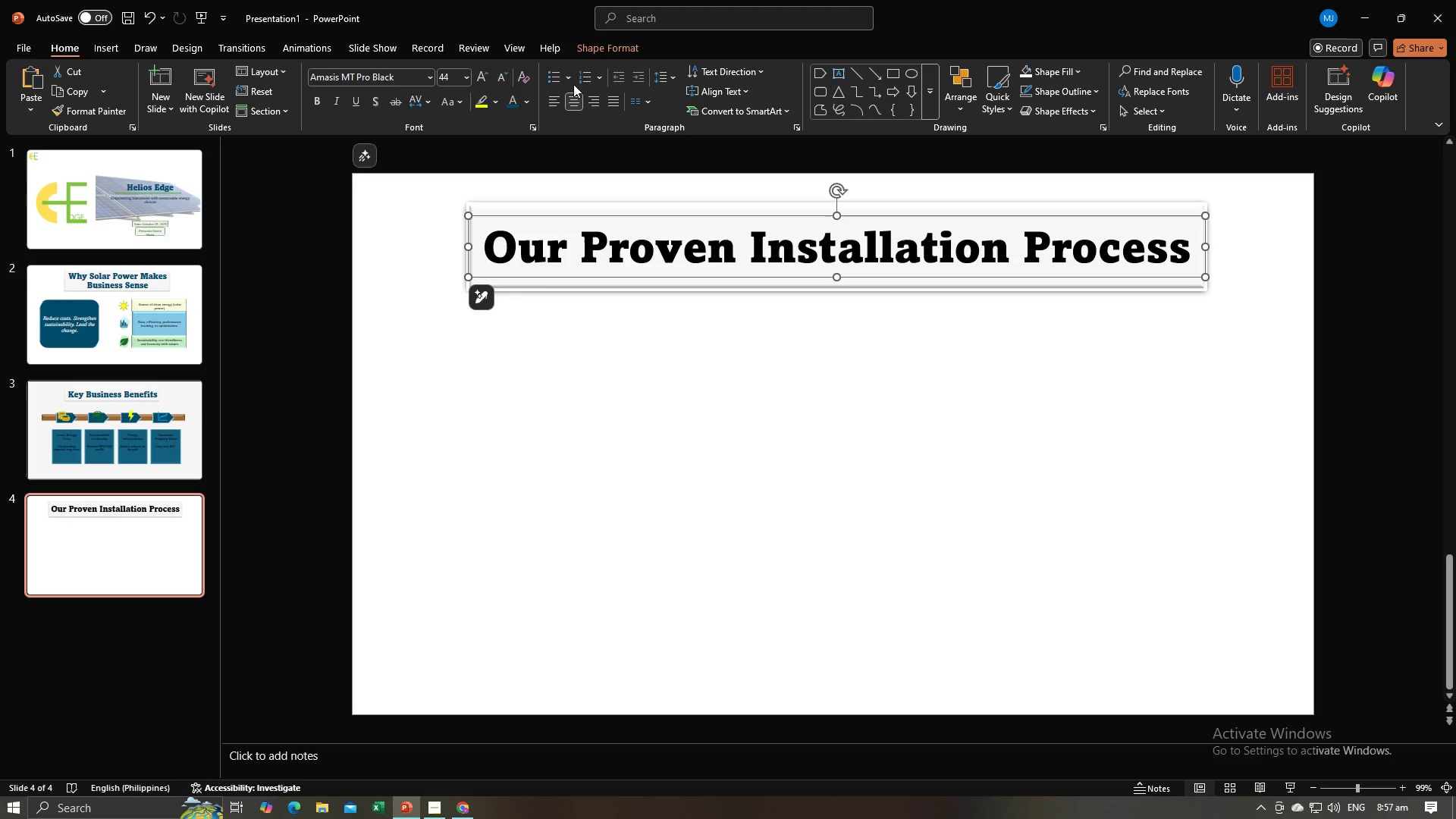 
left_click([511, 102])
 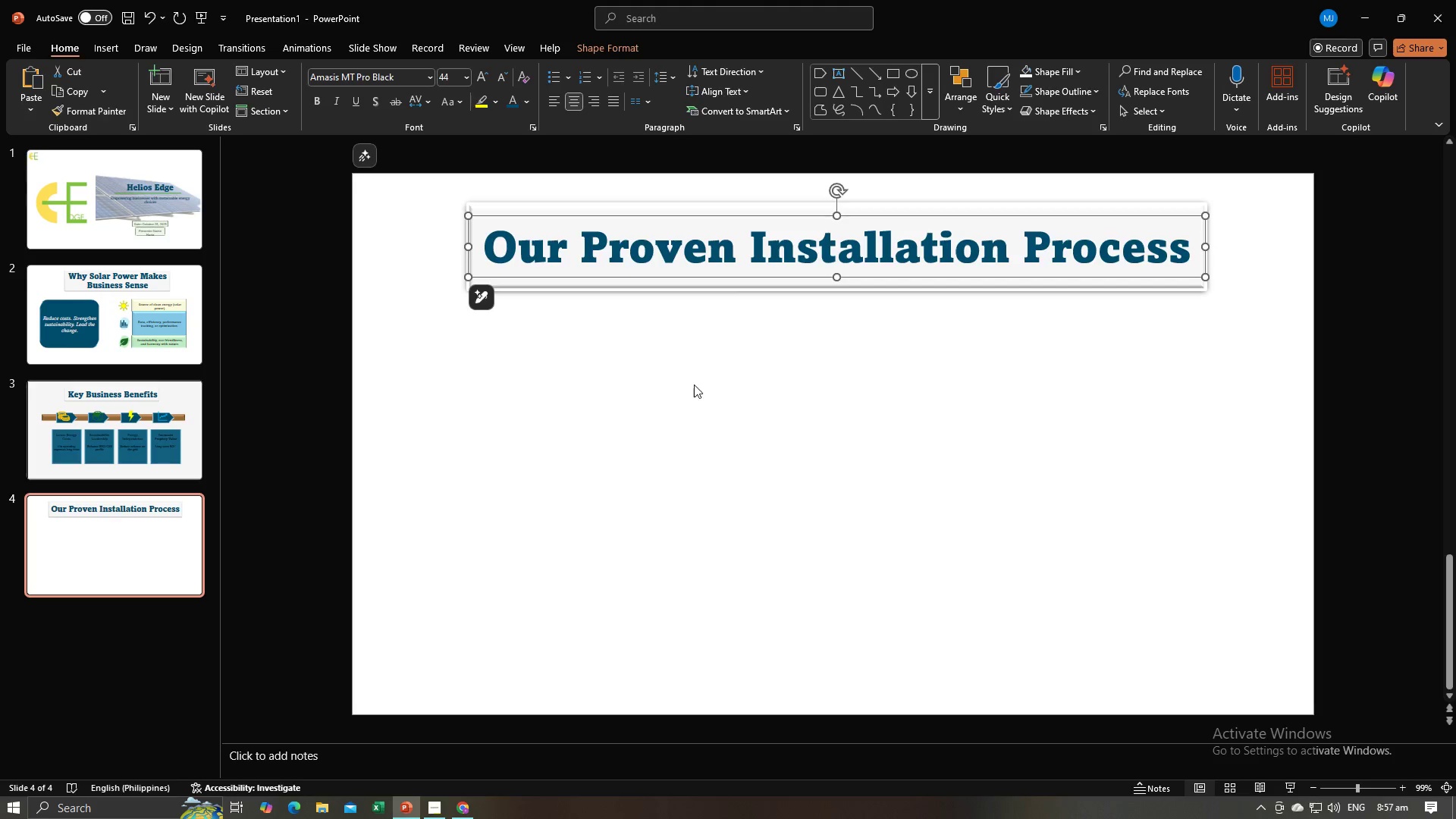 
left_click([704, 392])
 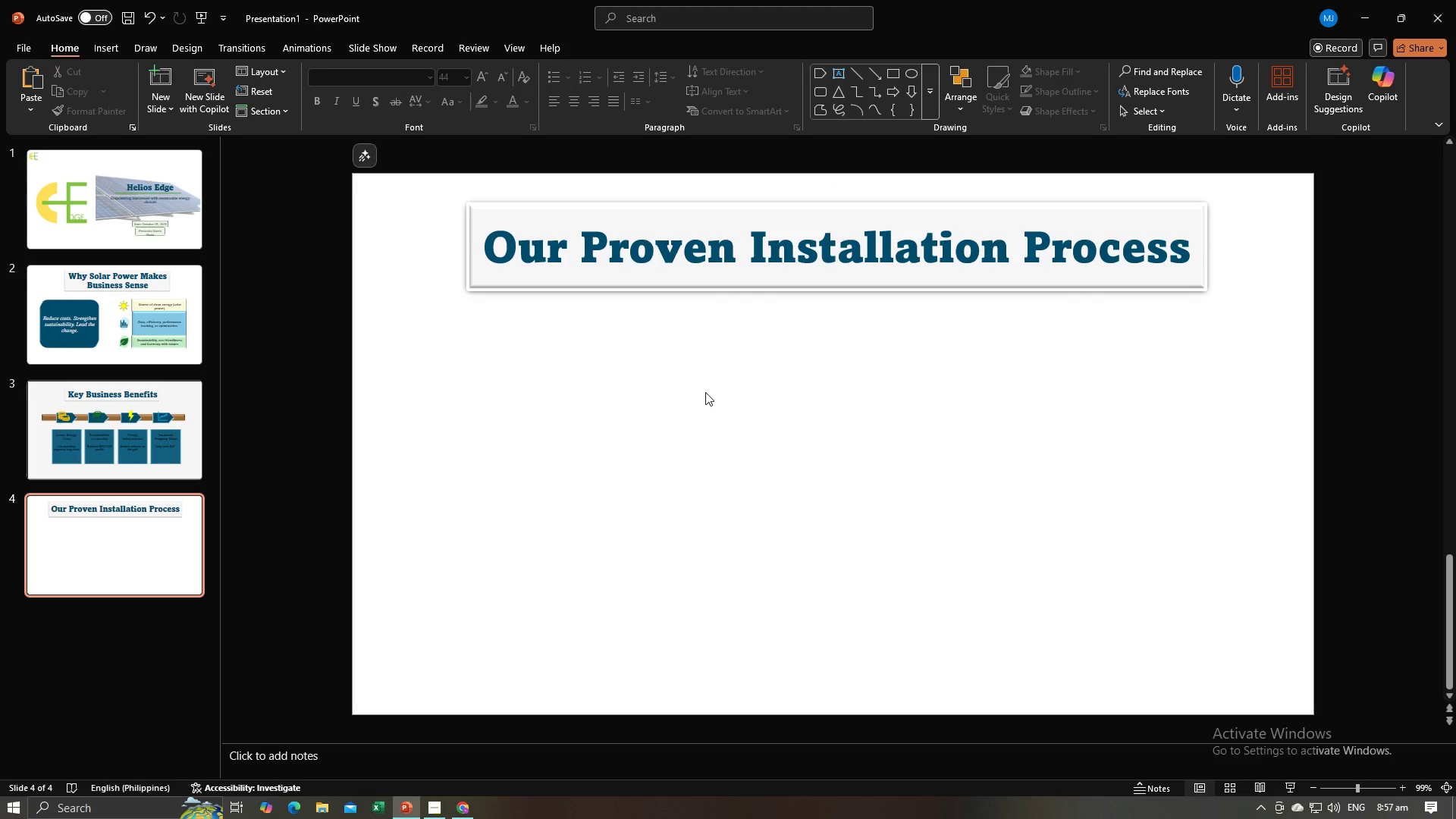 
key(Alt+AltLeft)
 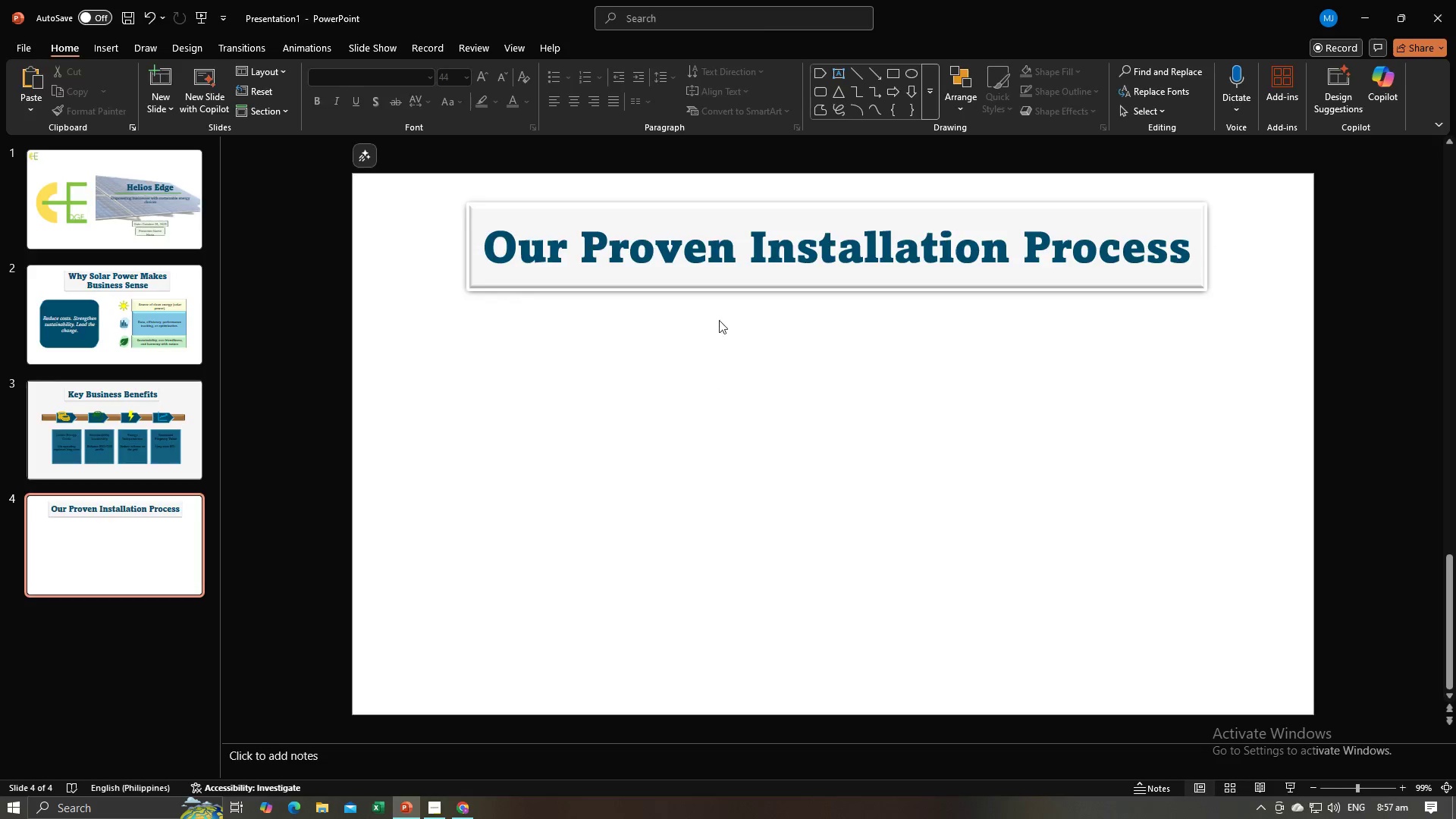 
key(Alt+Tab)
 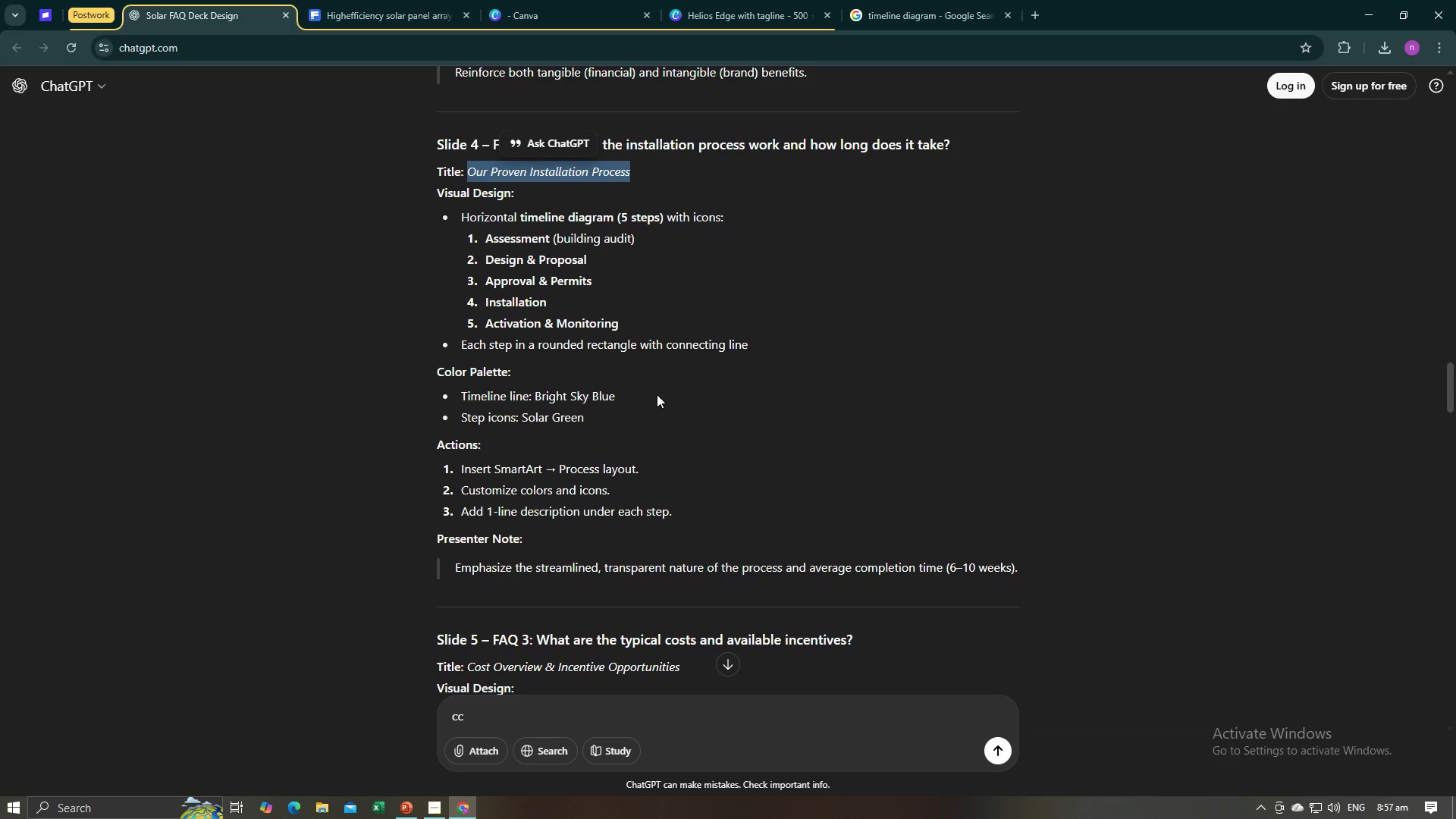 
key(Alt+AltLeft)
 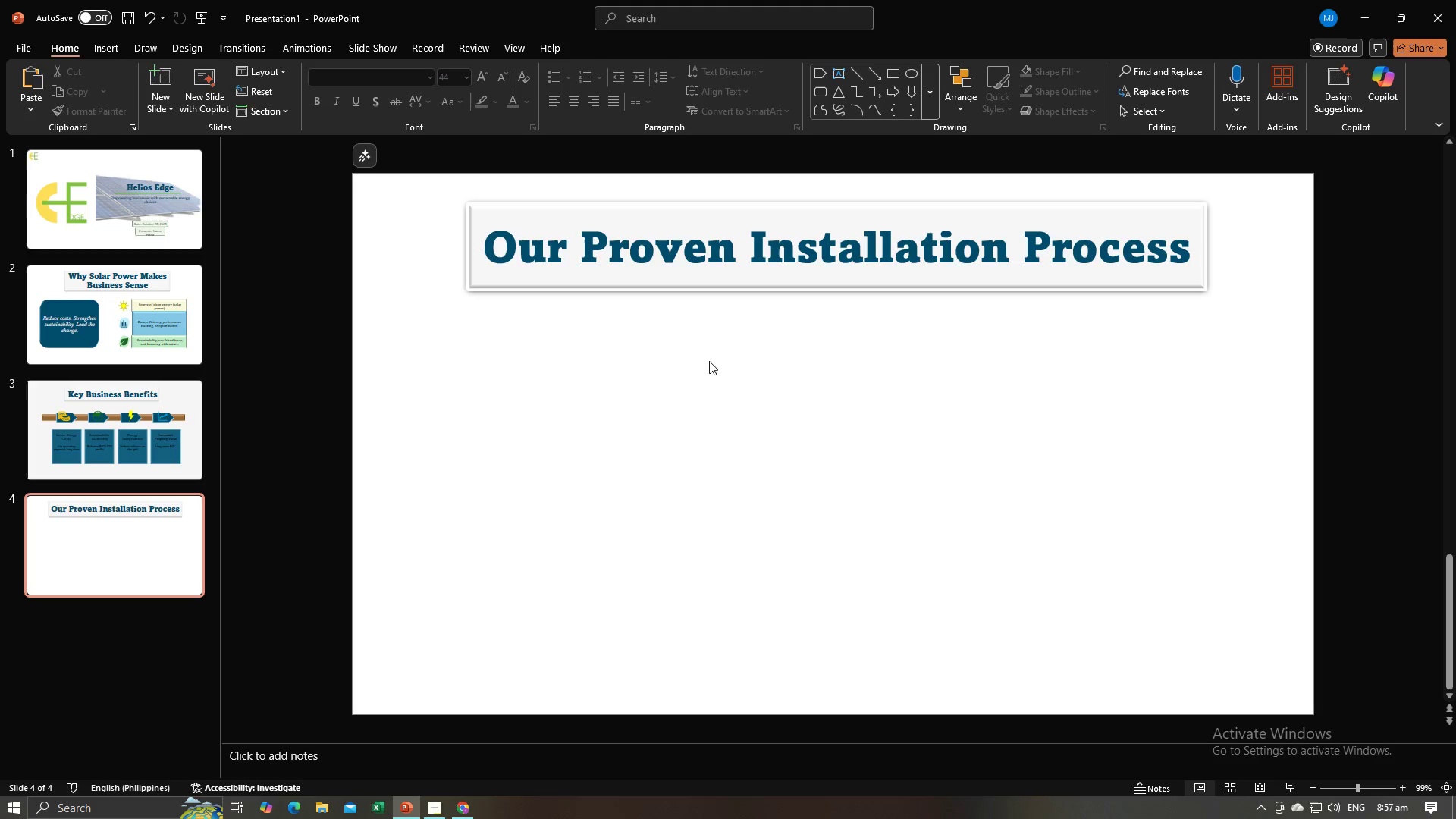 
key(Alt+Tab)
 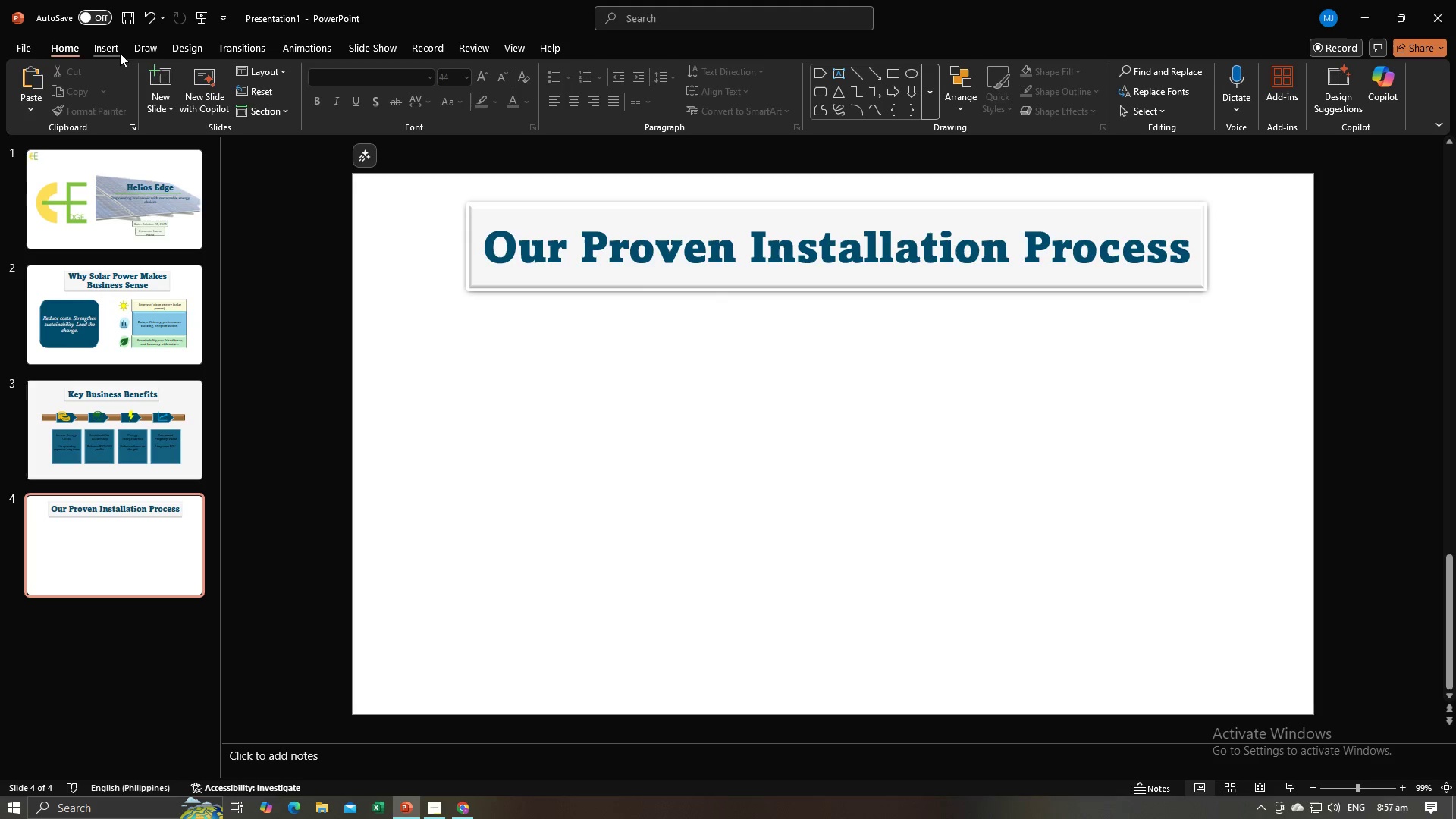 
left_click([118, 52])
 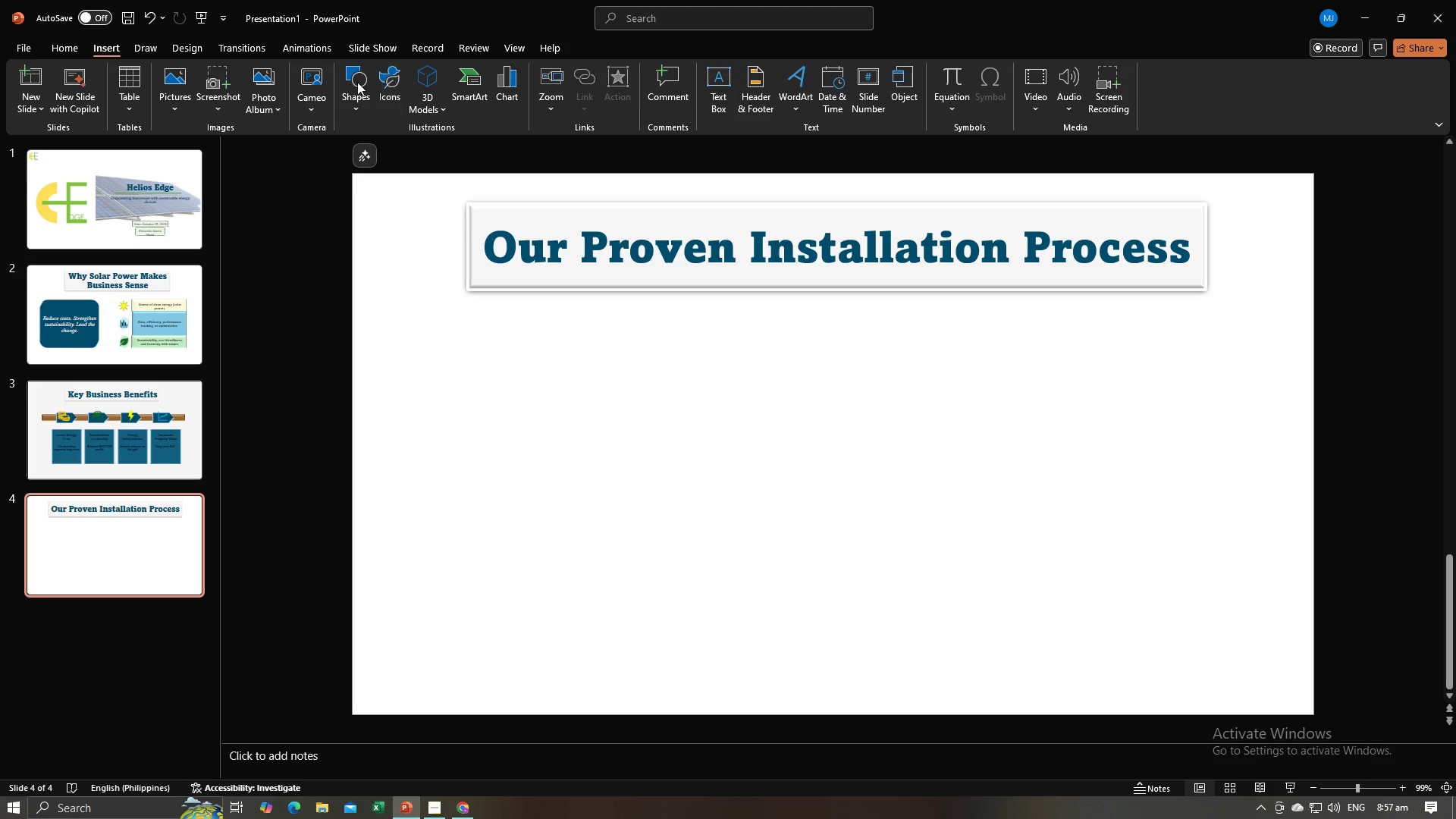 
left_click([356, 82])
 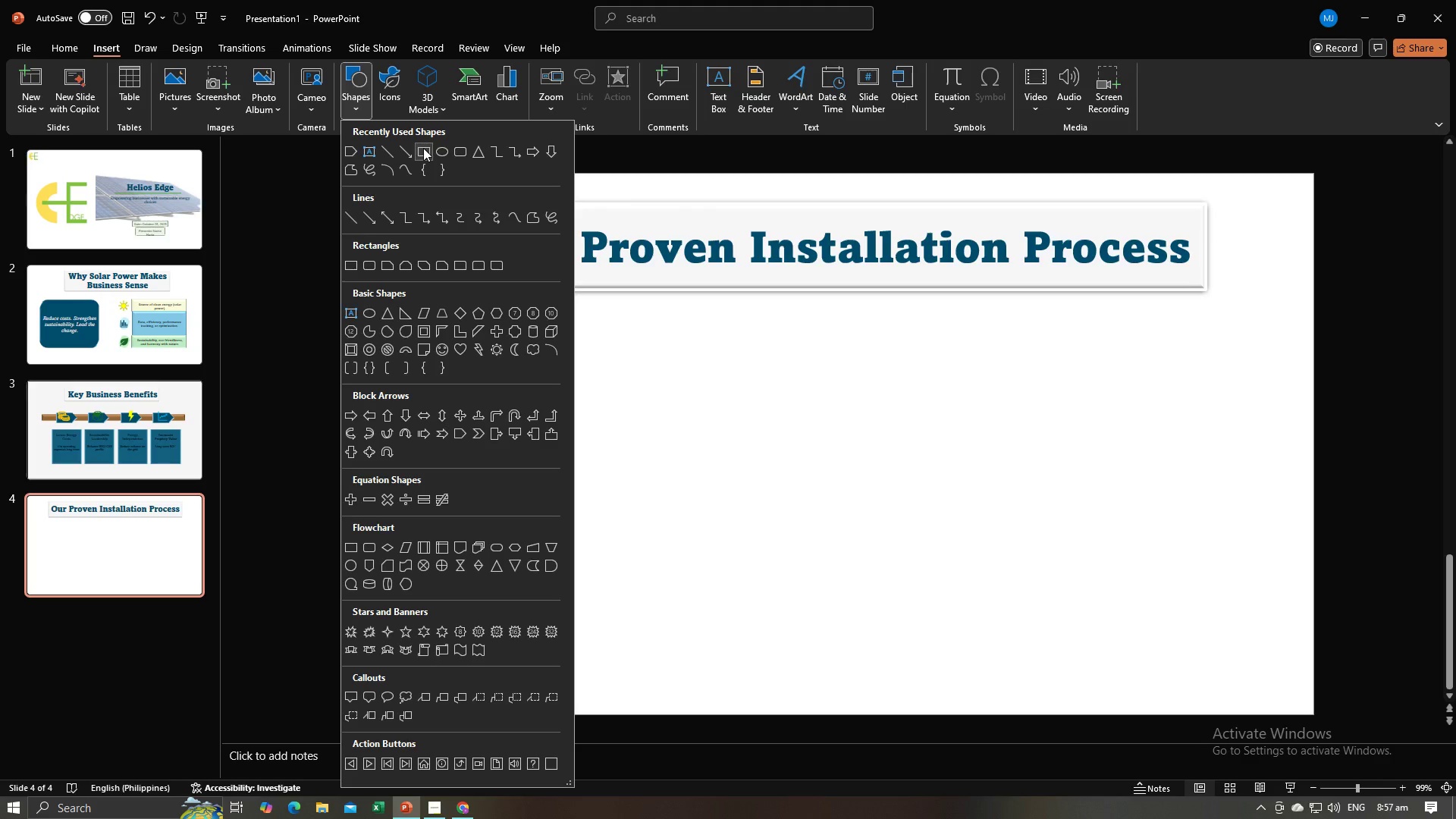 
left_click([423, 148])
 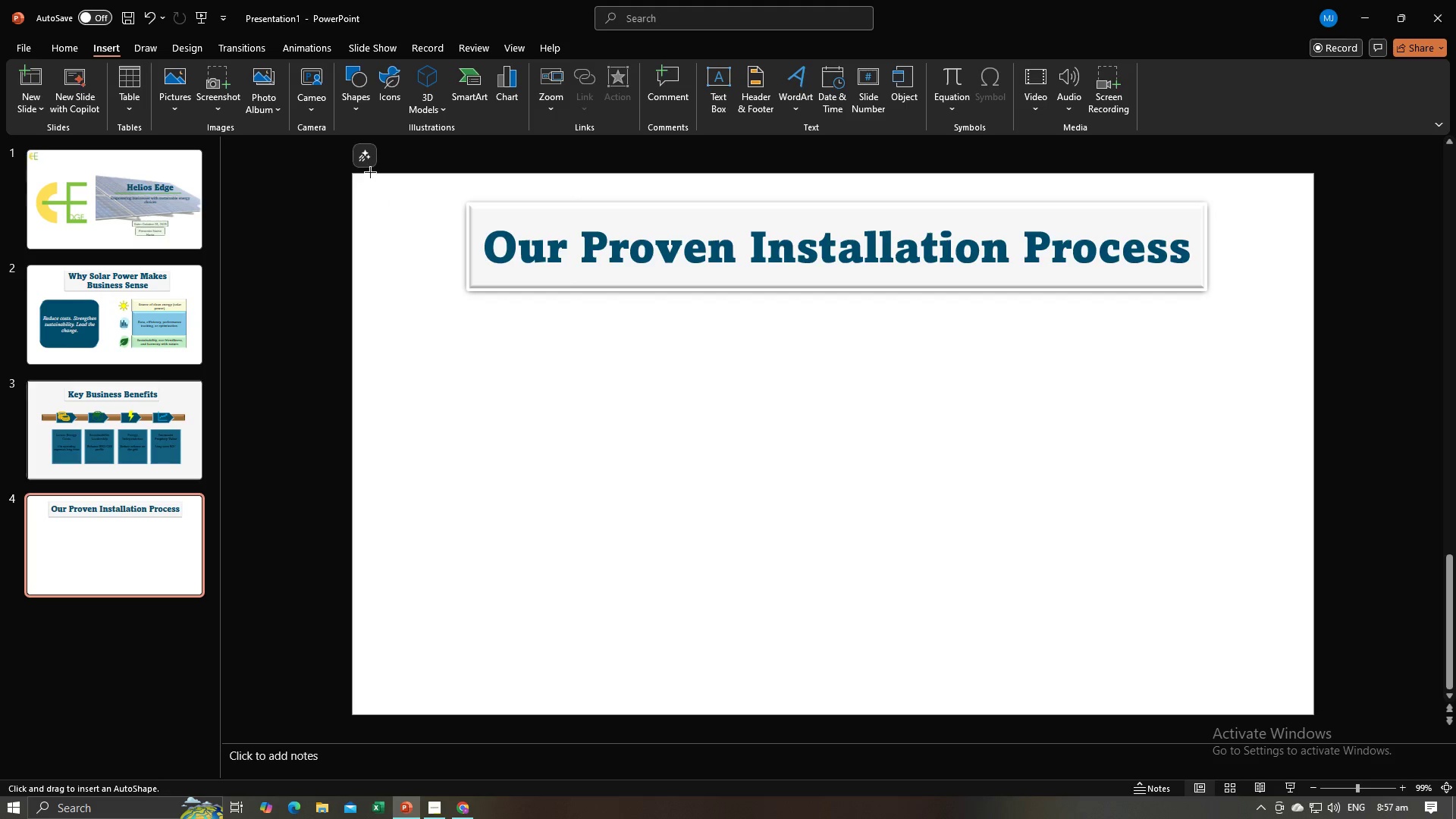 
left_click([362, 86])
 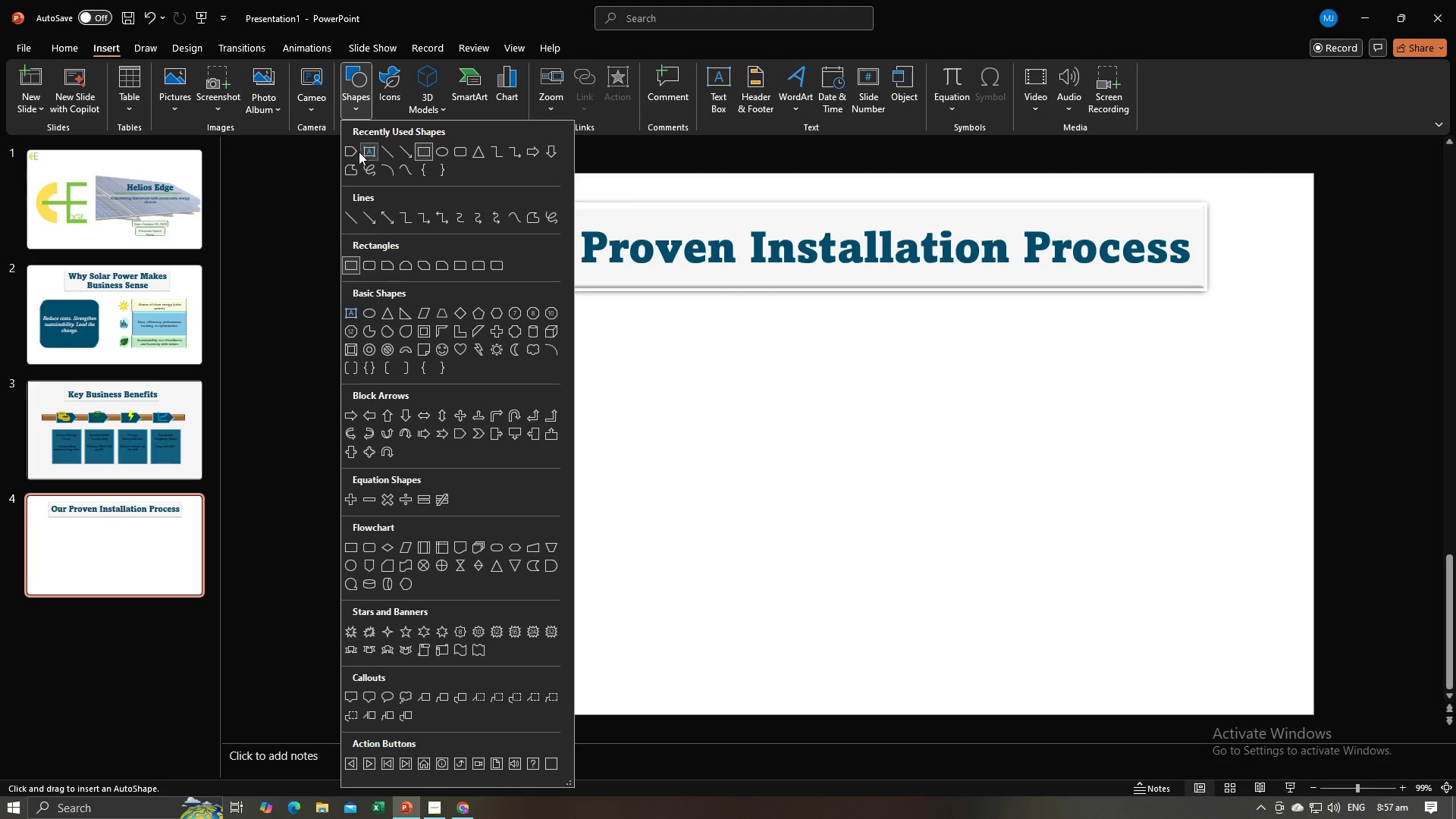 
left_click([353, 152])
 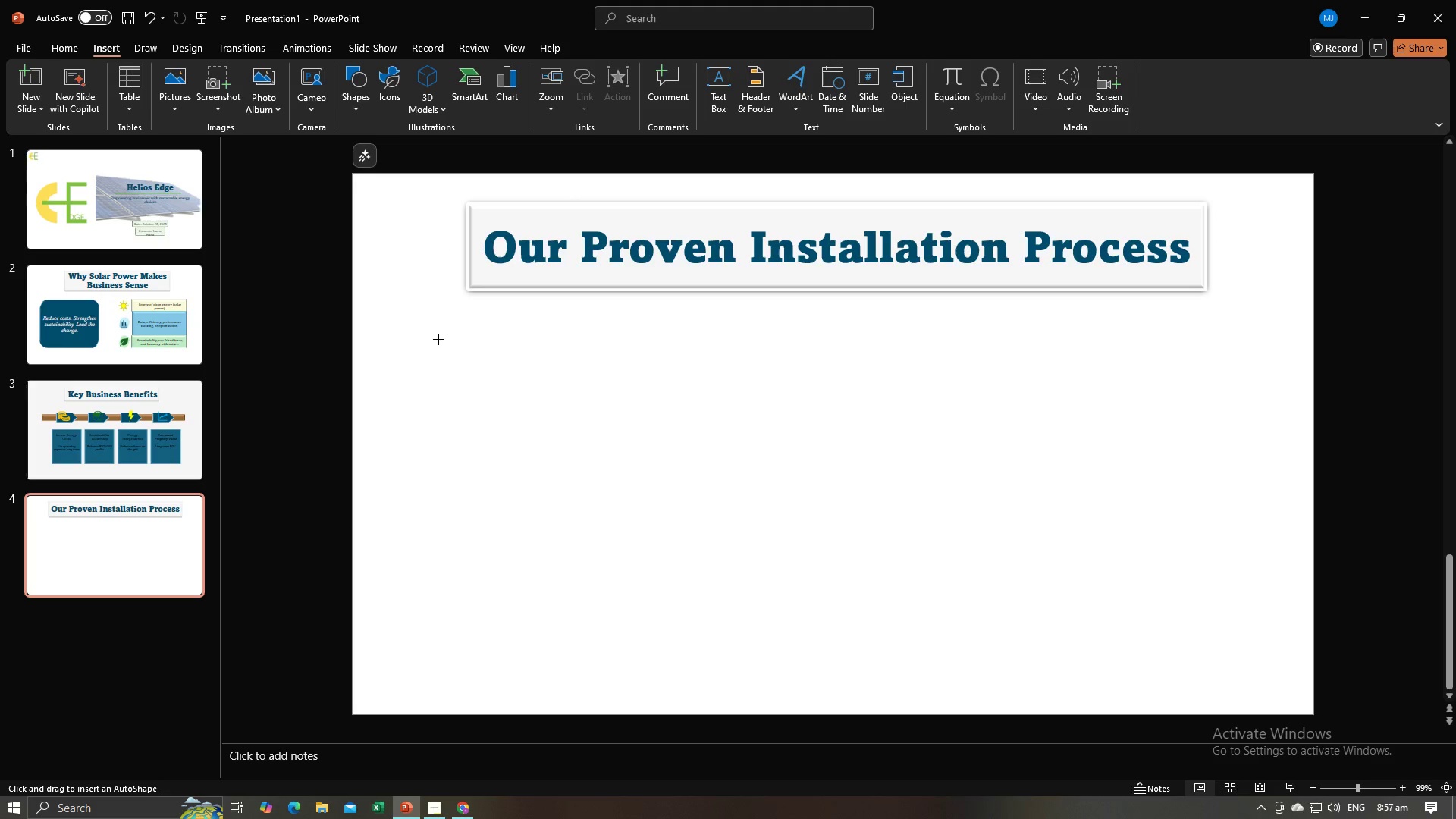 
left_click_drag(start_coordinate=[440, 339], to_coordinate=[974, 369])
 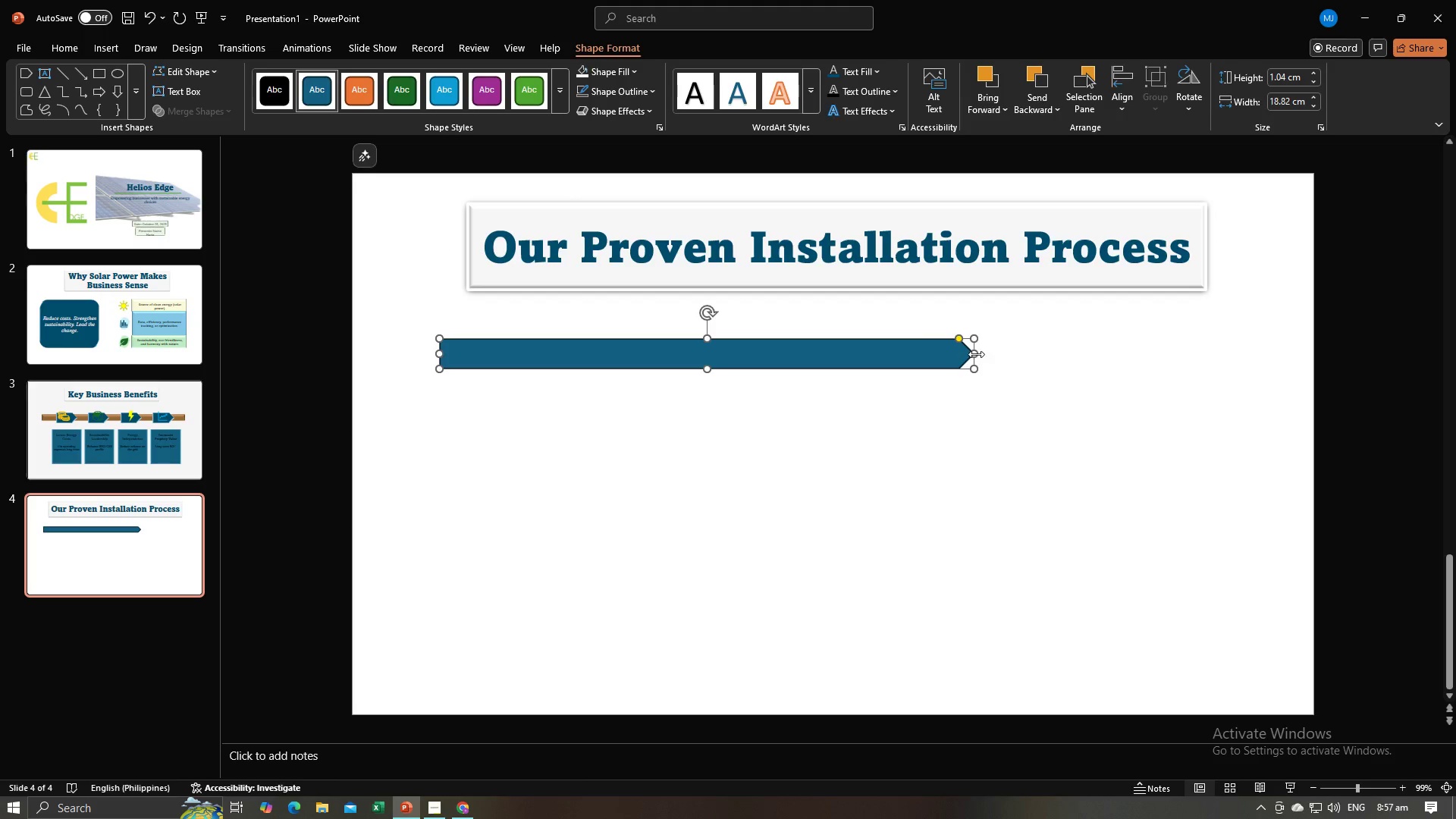 
left_click_drag(start_coordinate=[974, 352], to_coordinate=[1248, 357])
 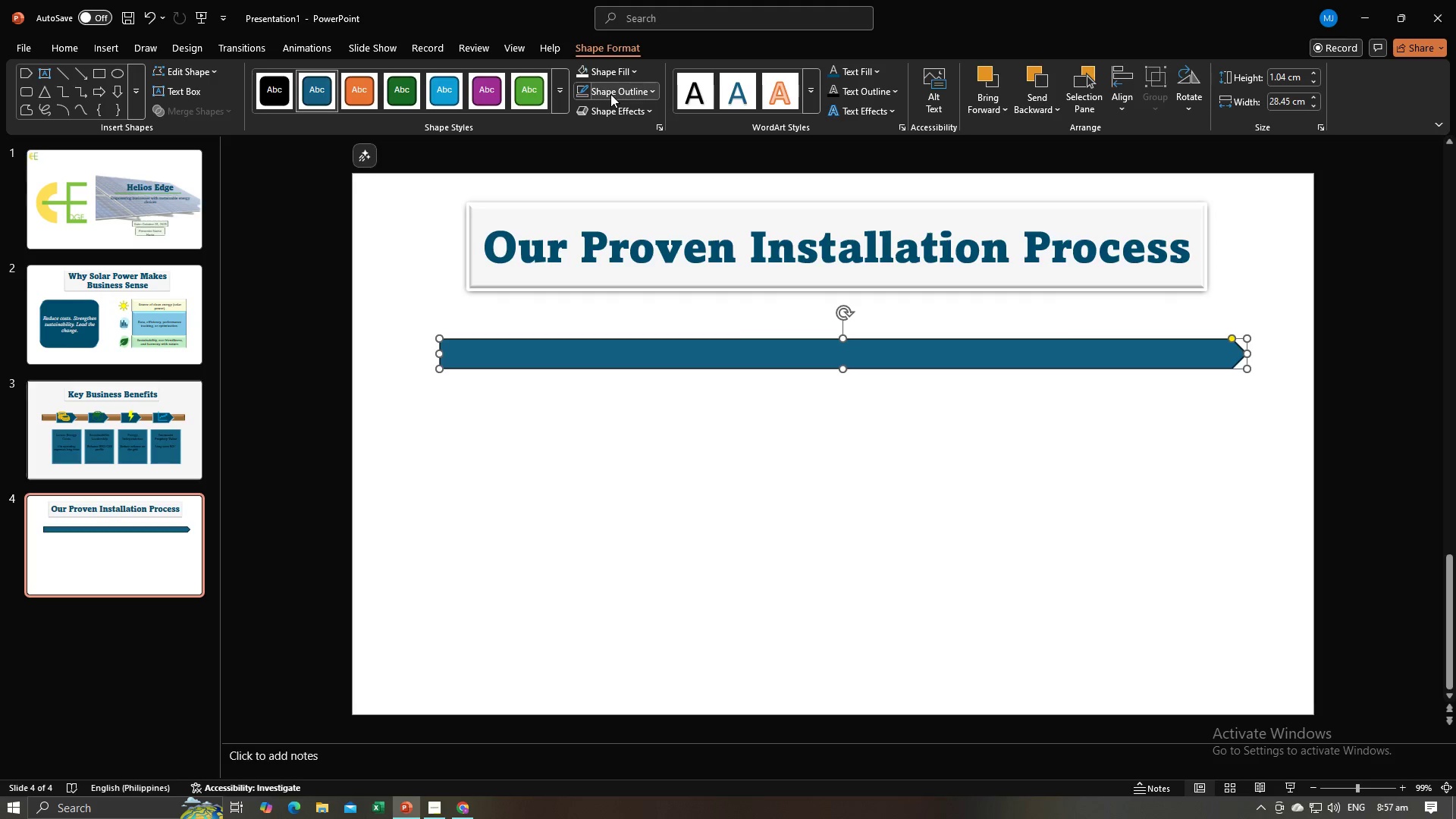 
left_click([590, 68])
 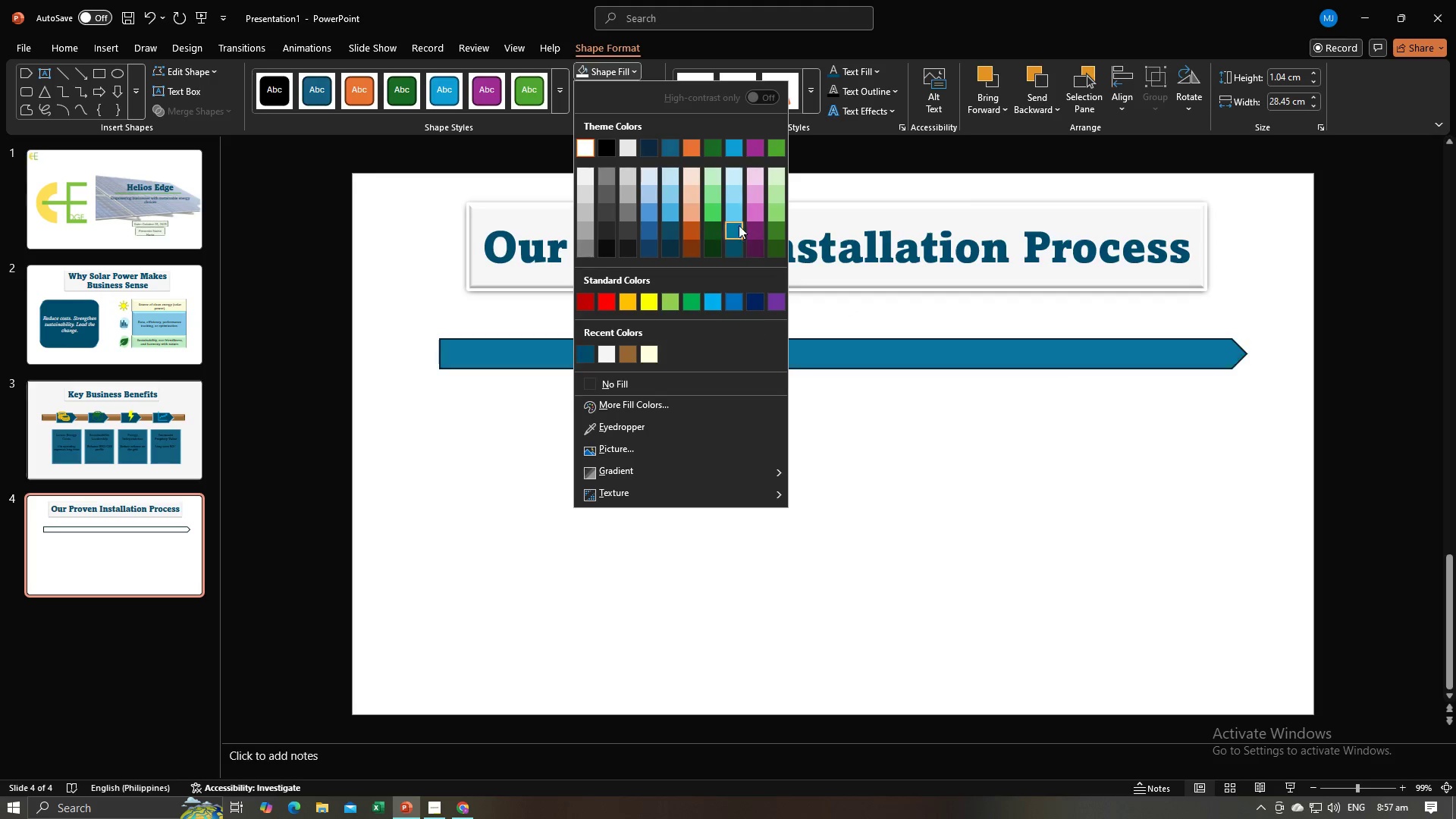 
left_click([732, 213])
 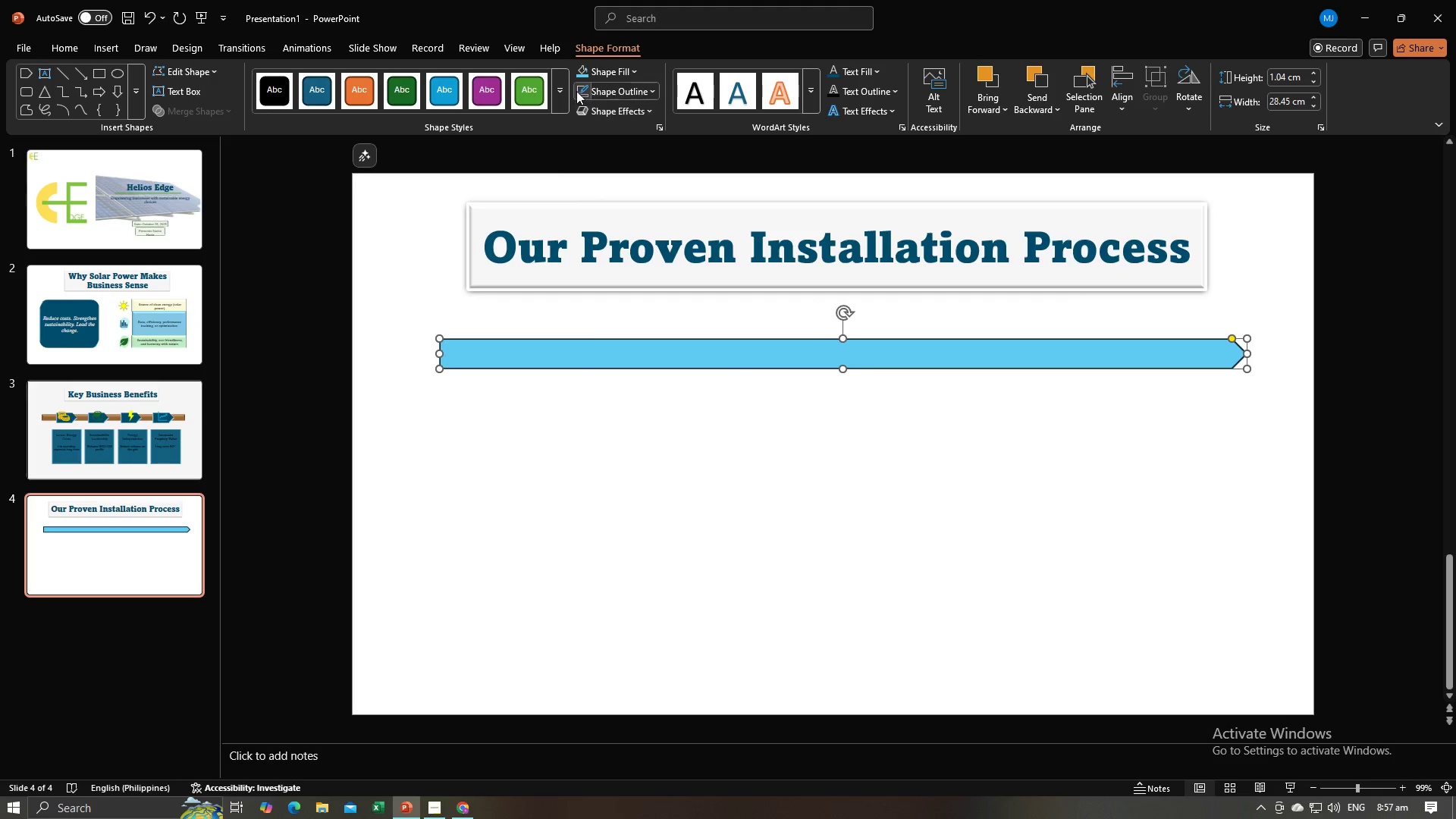 
left_click([576, 91])
 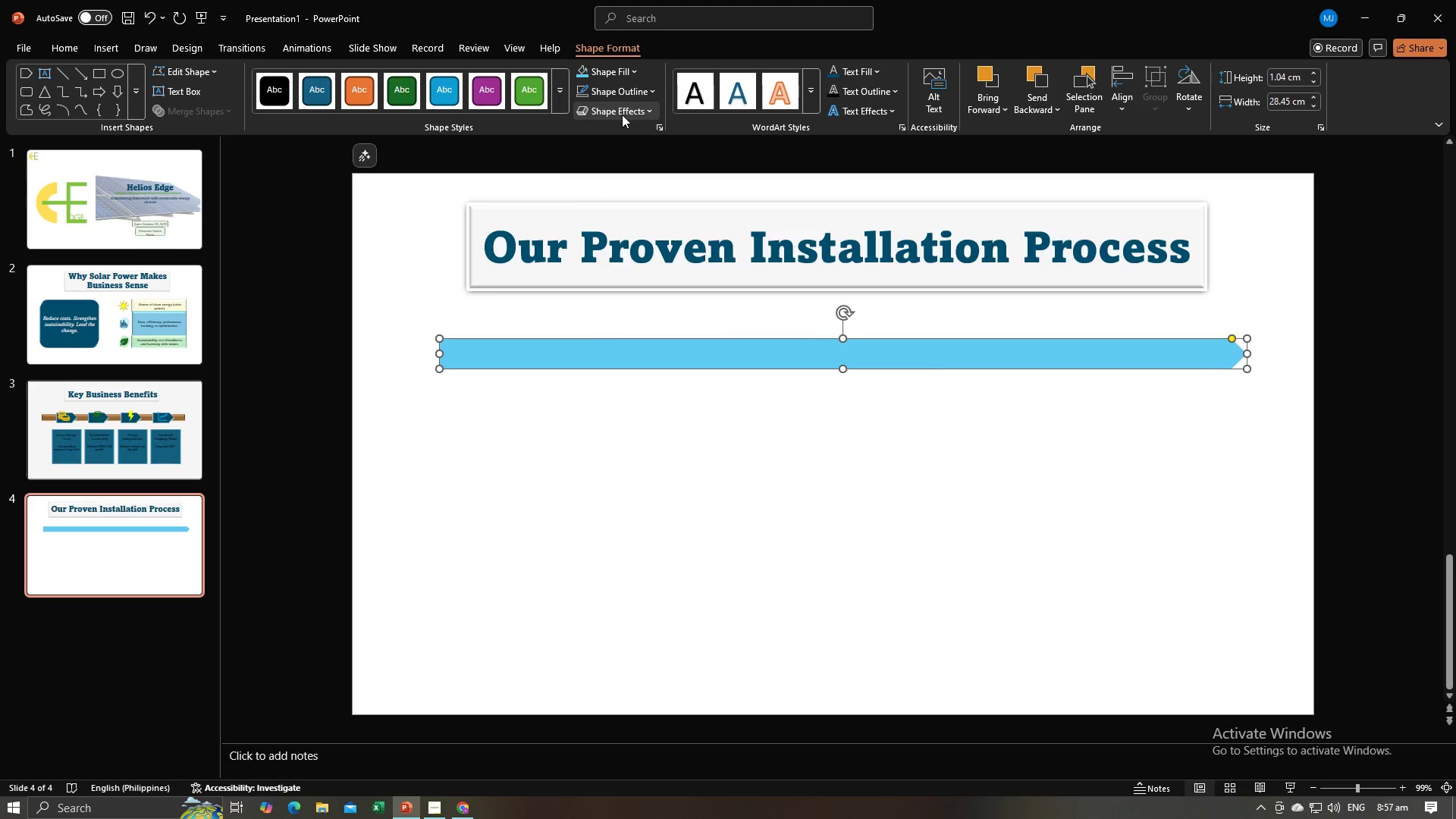 
left_click([622, 115])
 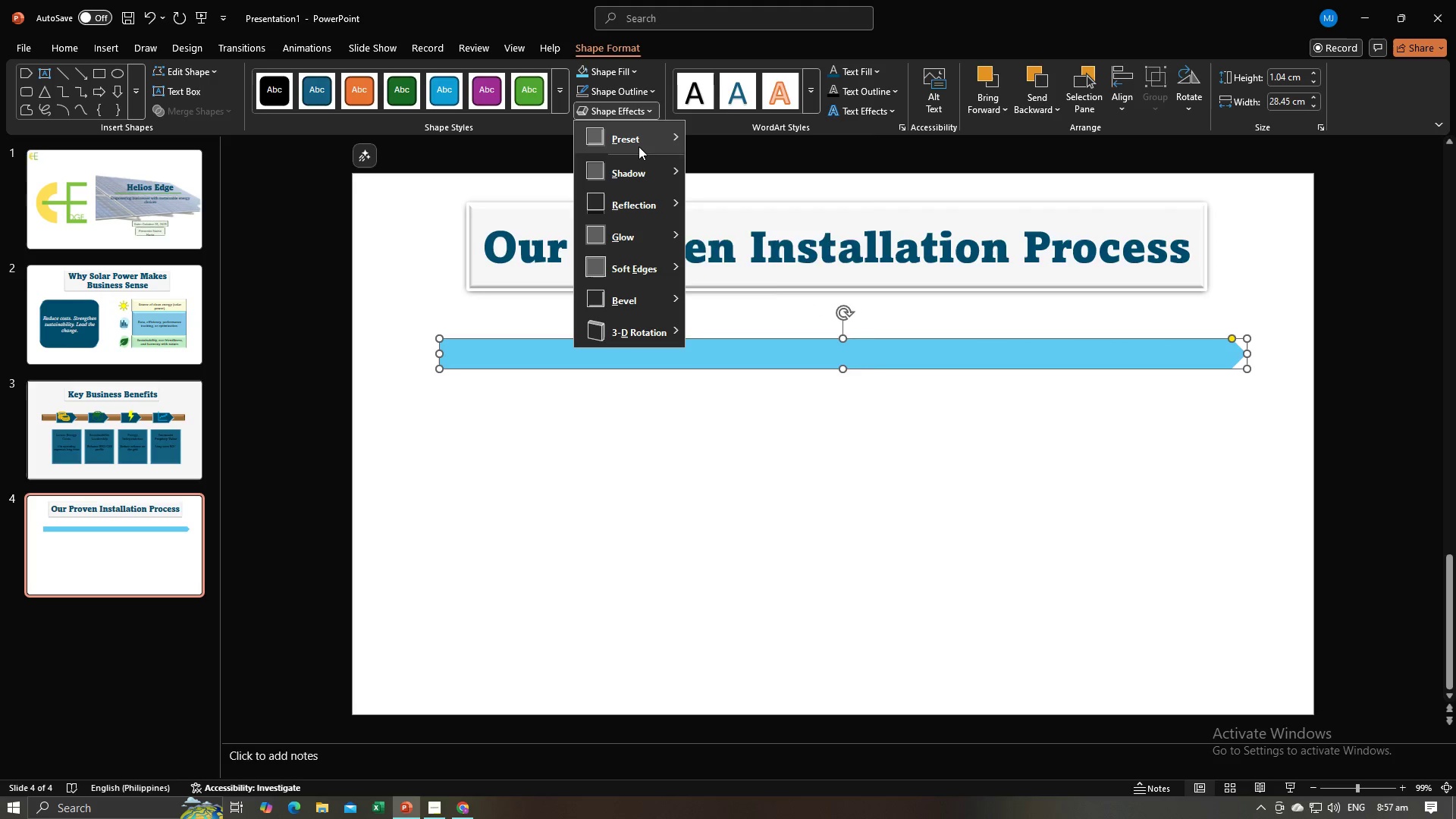 
left_click([639, 146])
 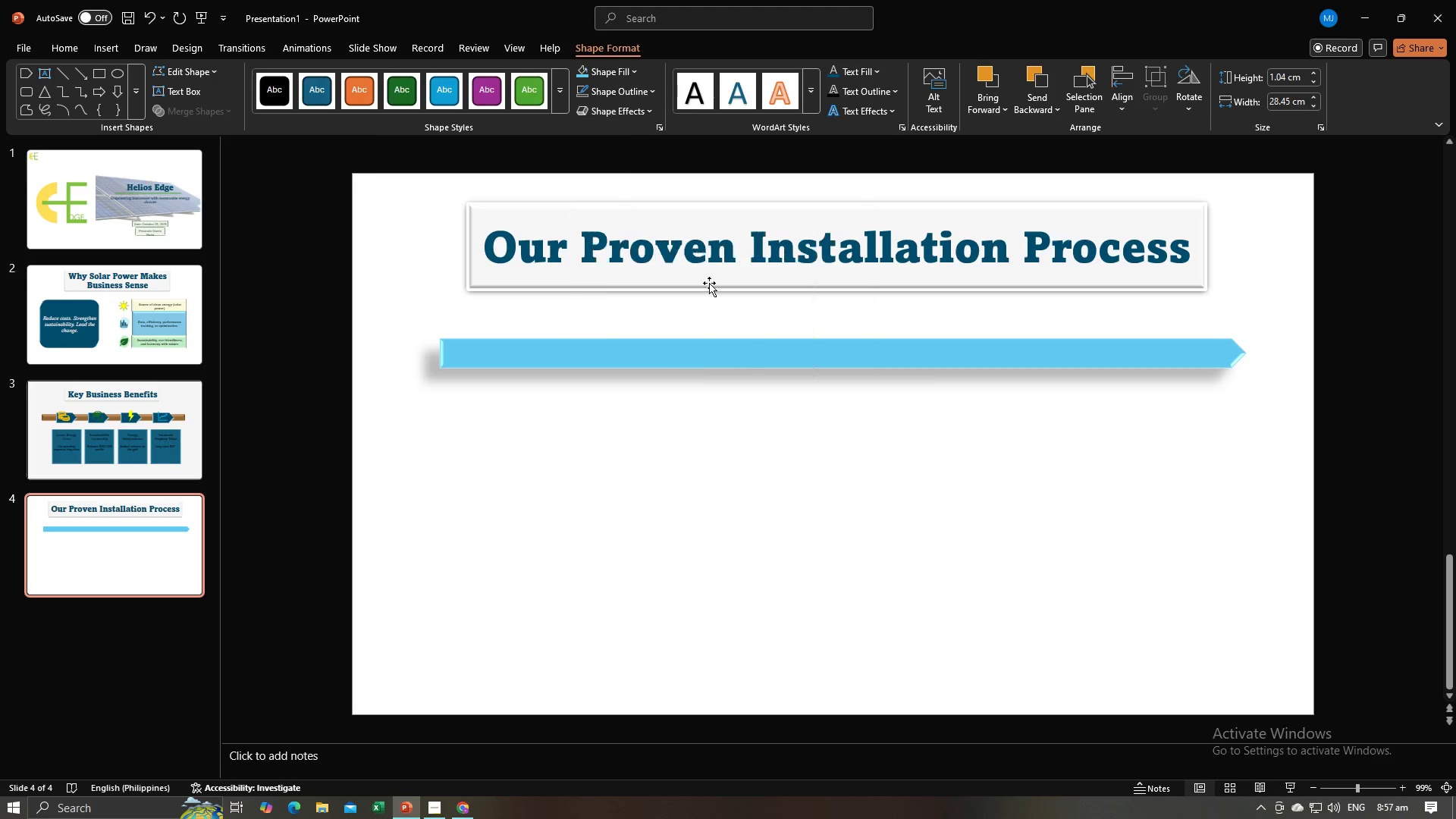 
double_click([730, 416])
 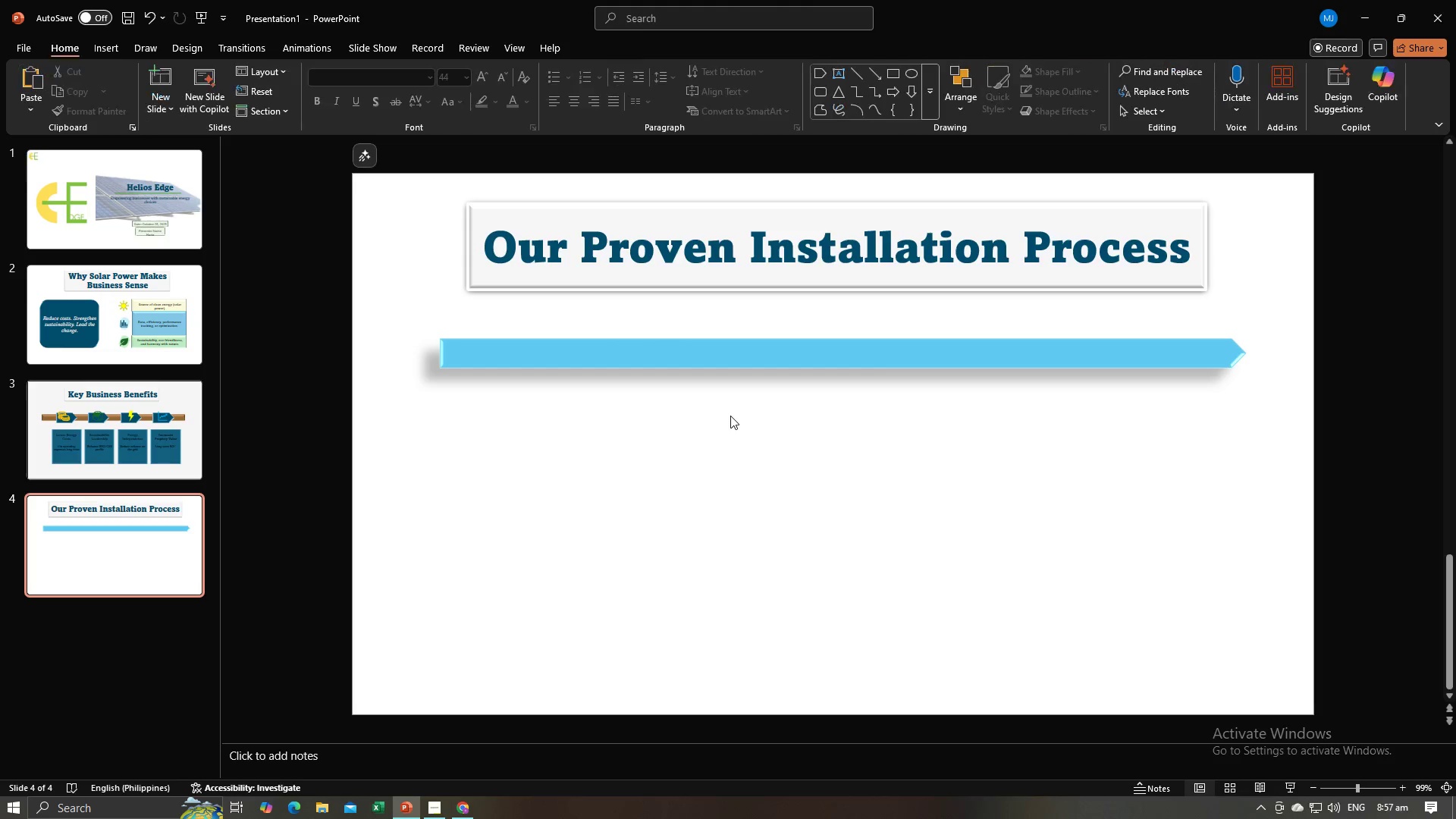 
key(Alt+AltLeft)
 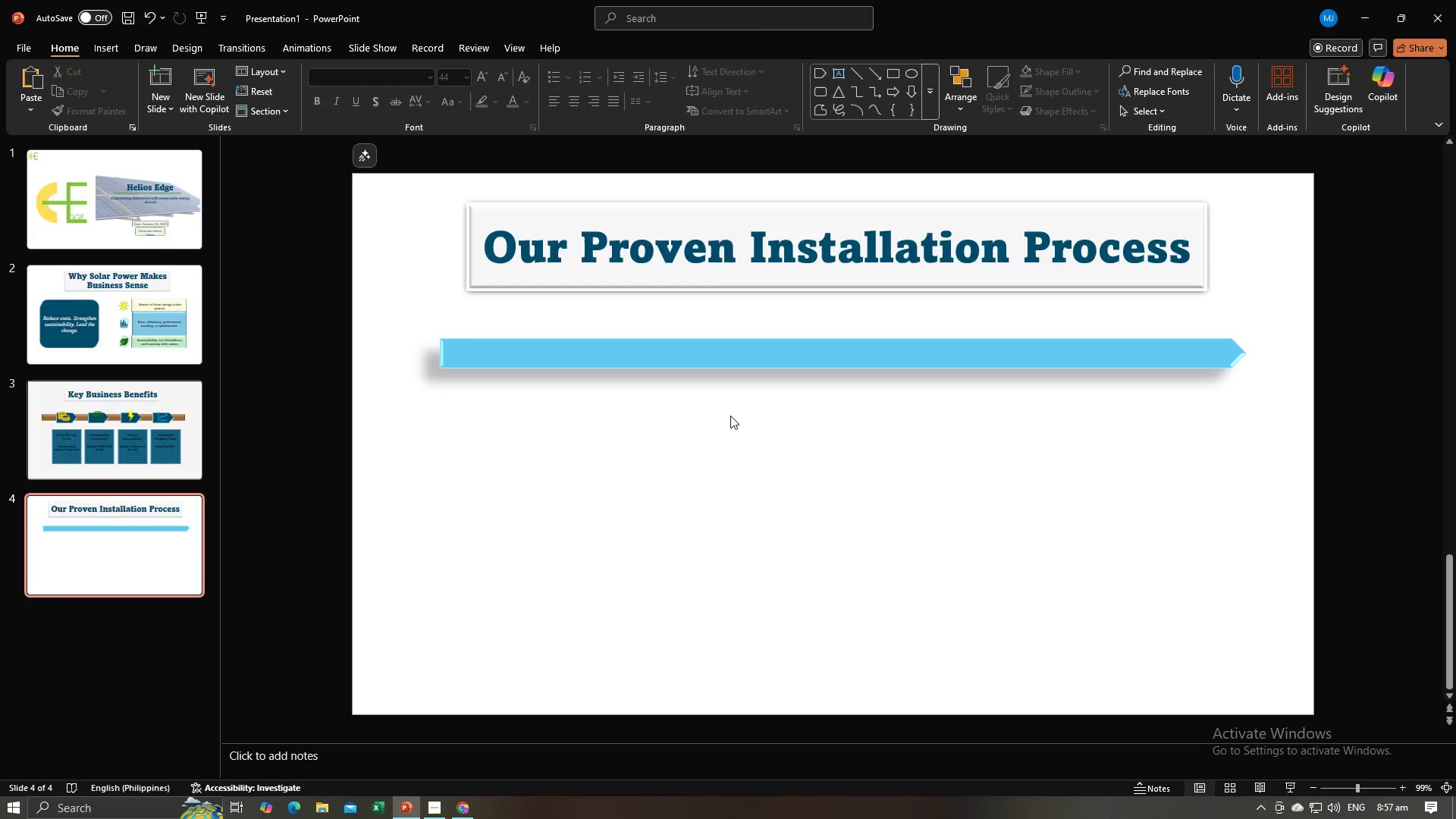 
key(Alt+Tab)
 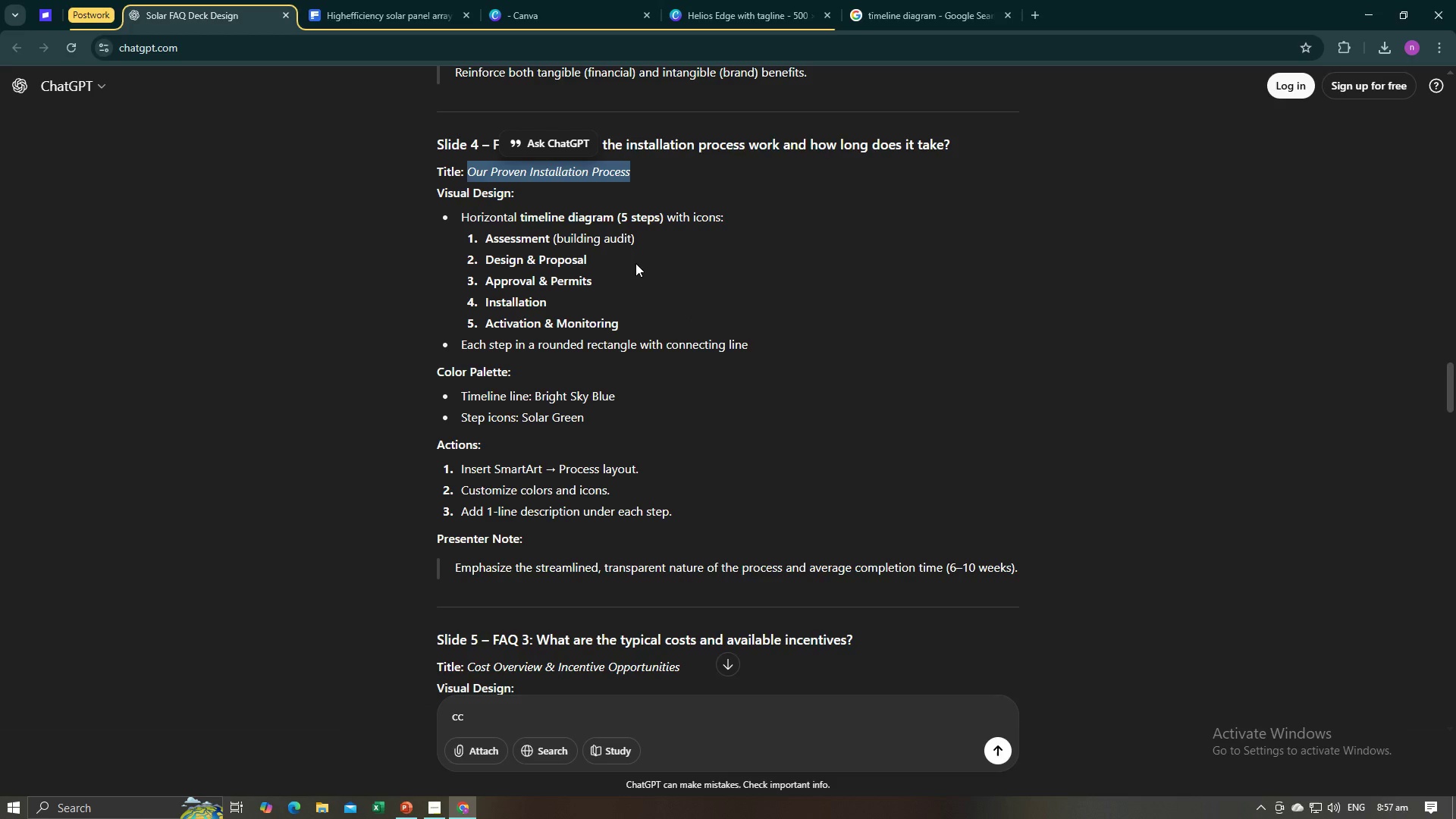 
key(Alt+AltLeft)
 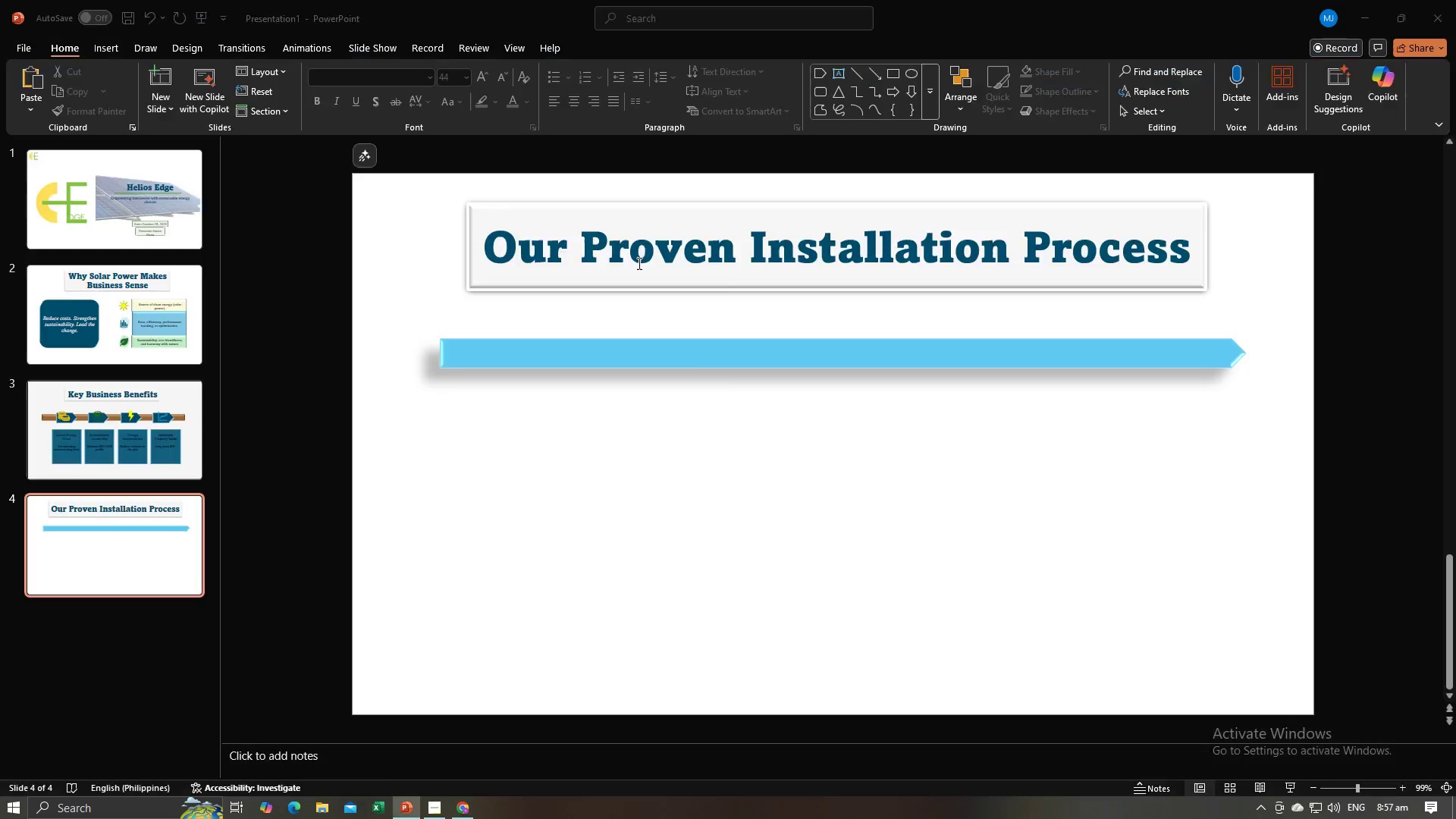 
key(Alt+Tab)
 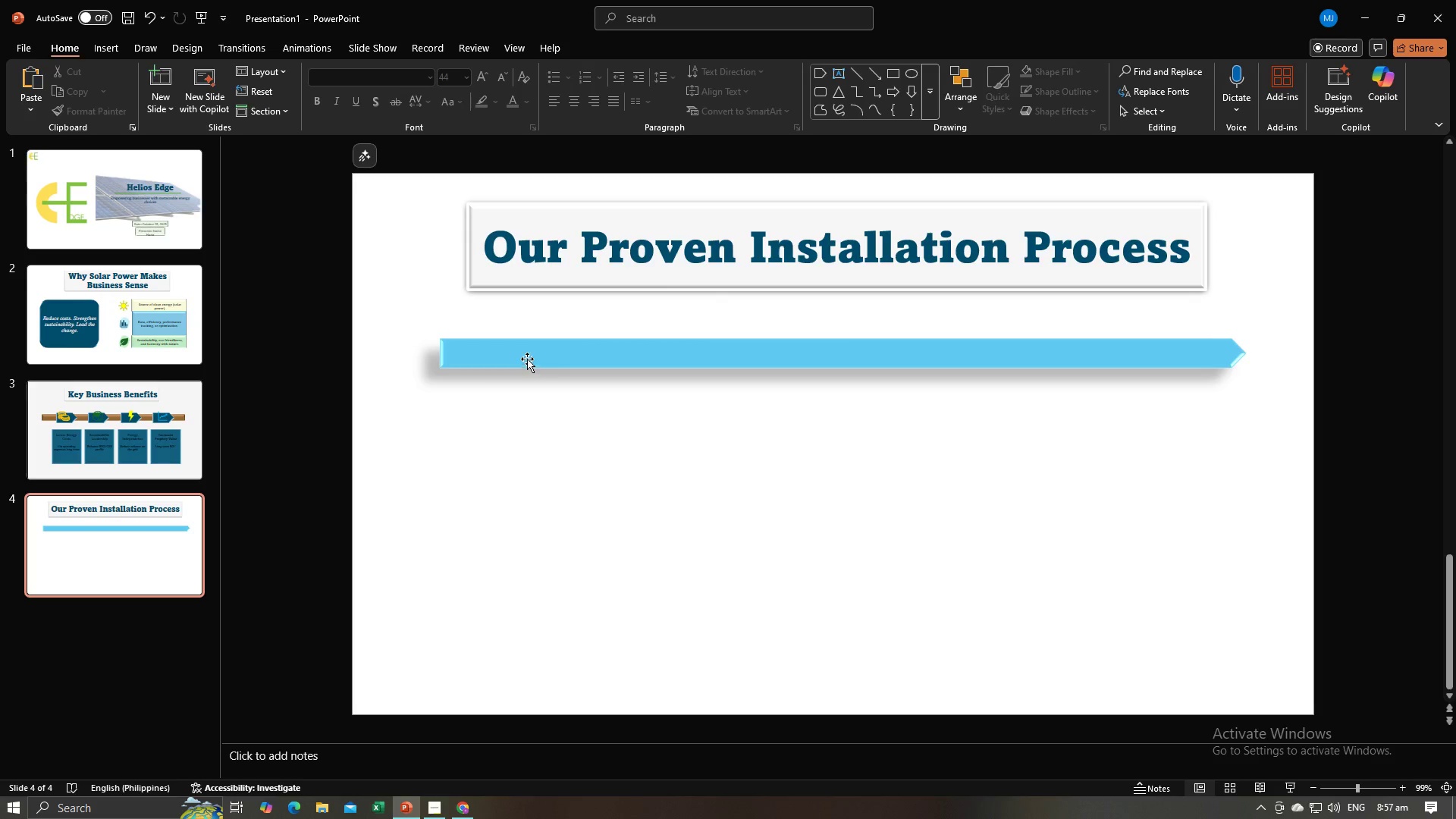 
left_click([527, 359])
 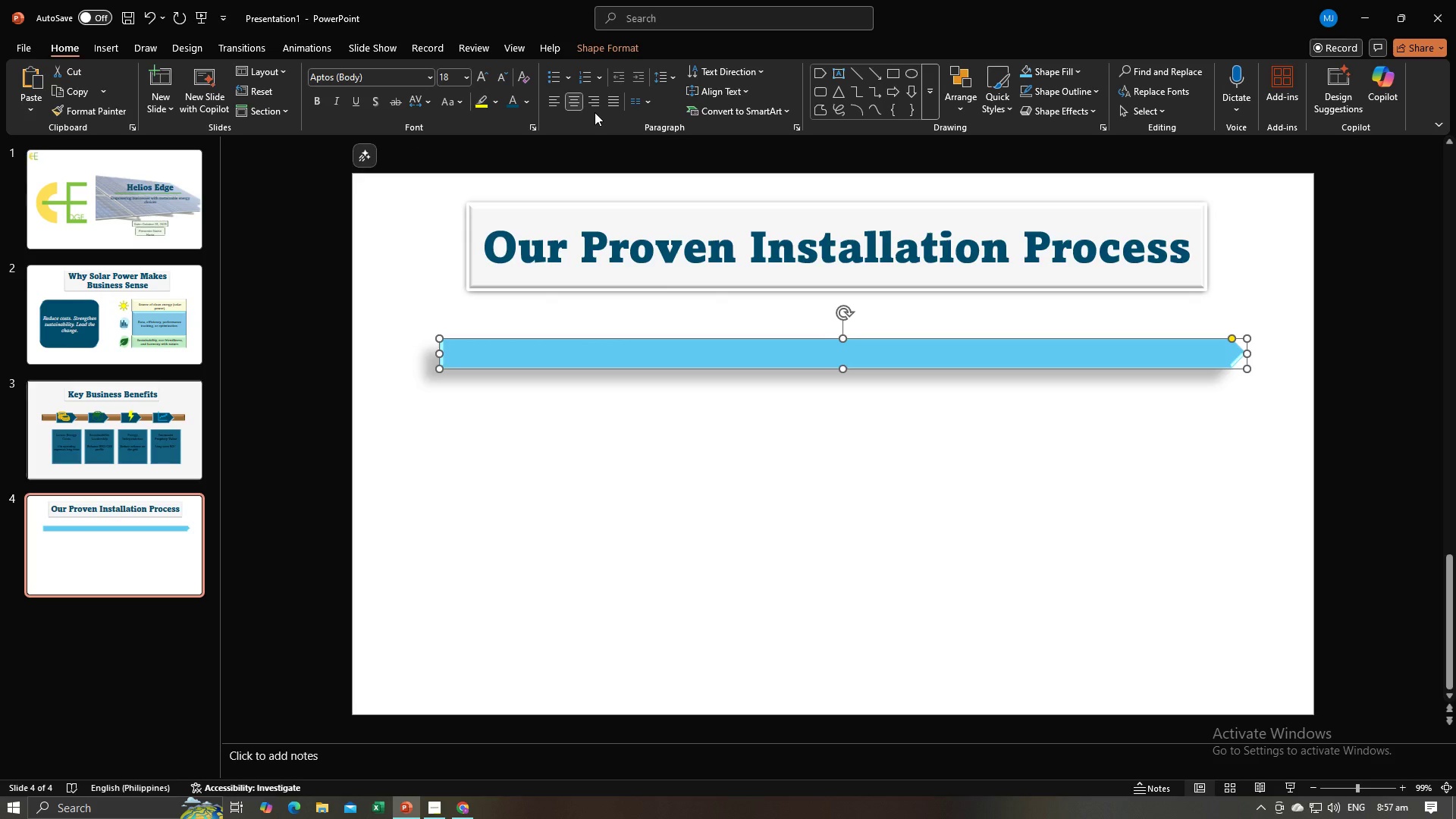 
mouse_move([704, 88])
 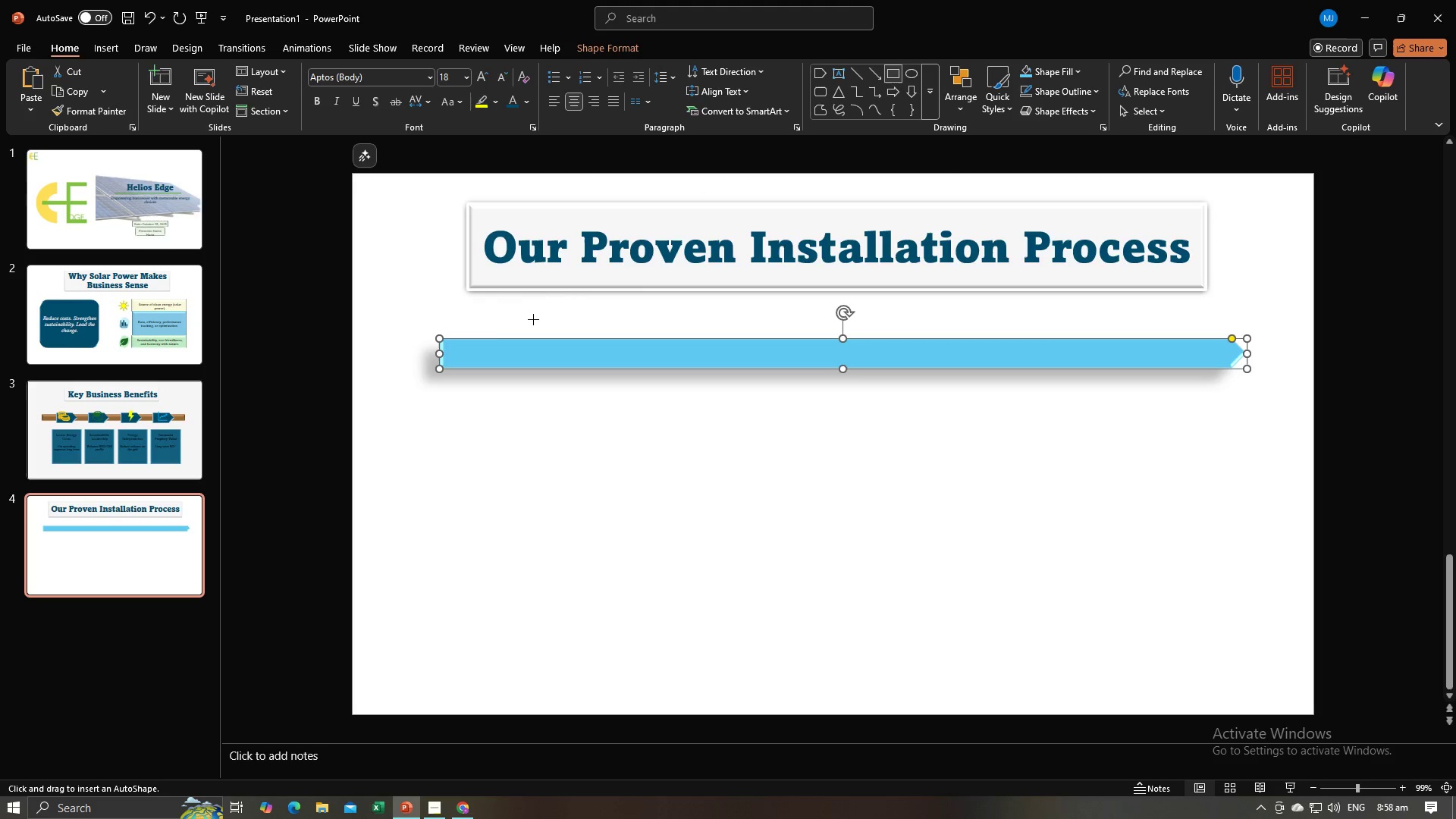 
left_click_drag(start_coordinate=[442, 340], to_coordinate=[535, 369])
 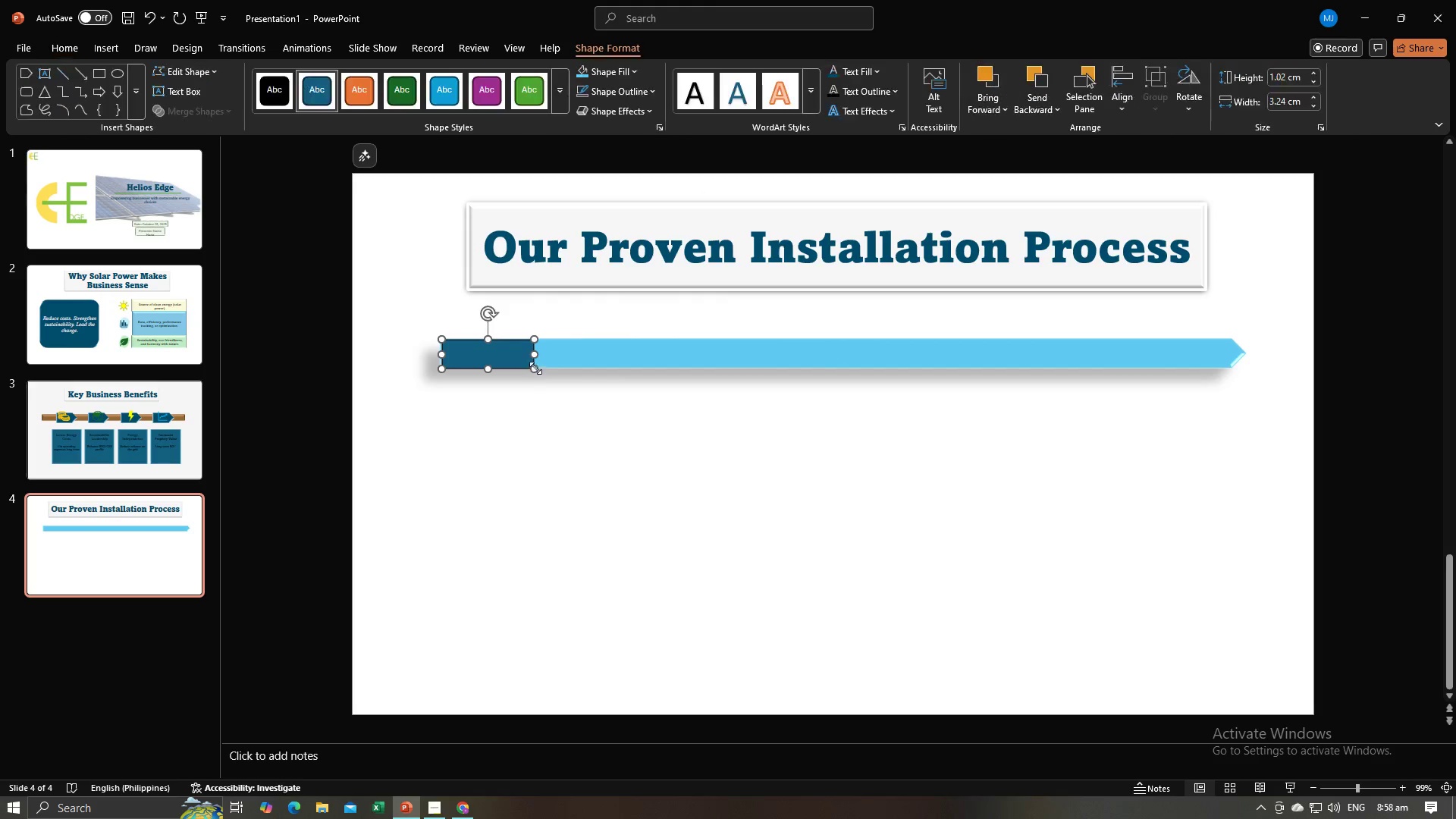 
key(Alt+AltLeft)
 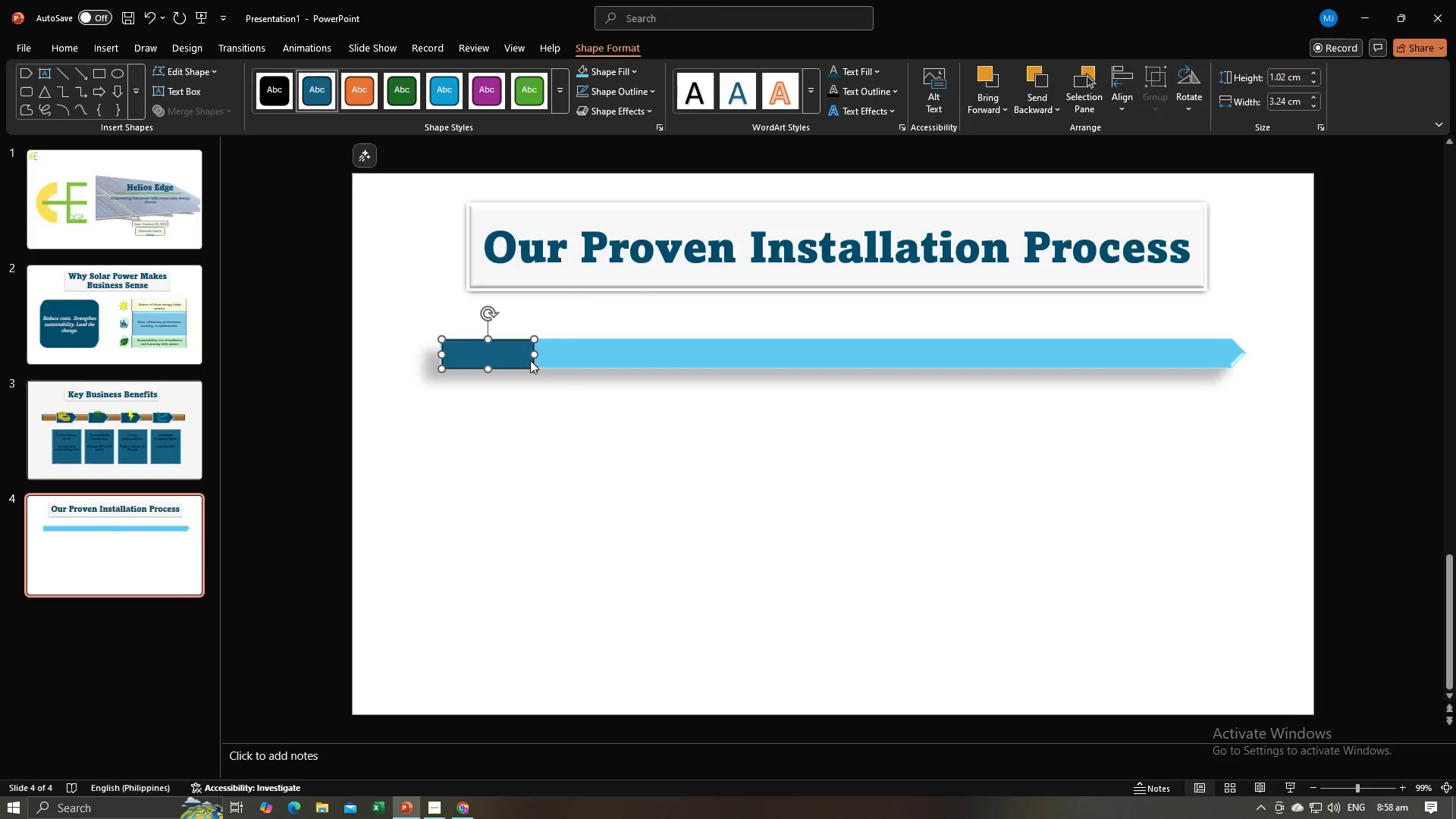 
key(Alt+Tab)
 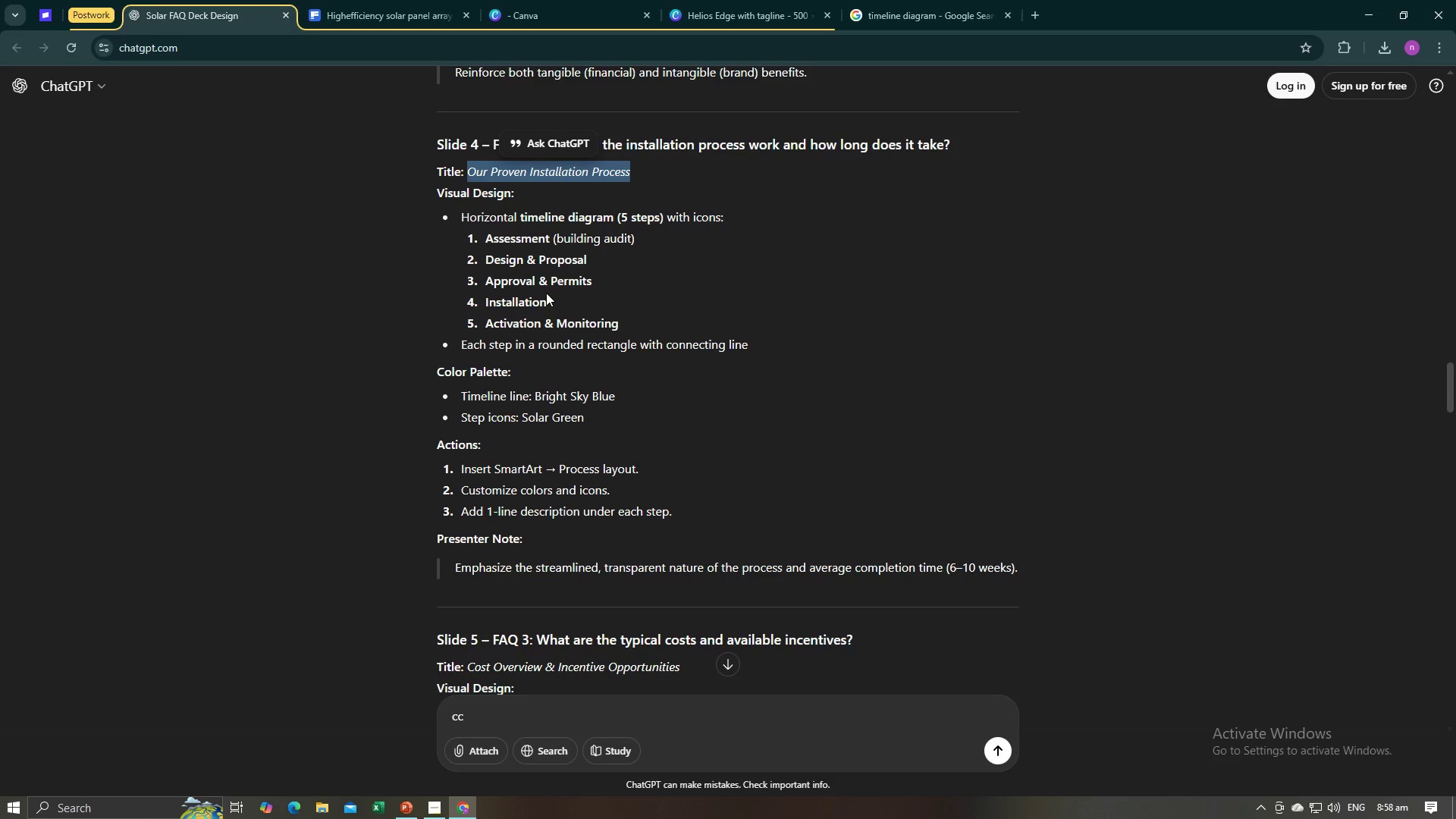 
key(Alt+AltLeft)
 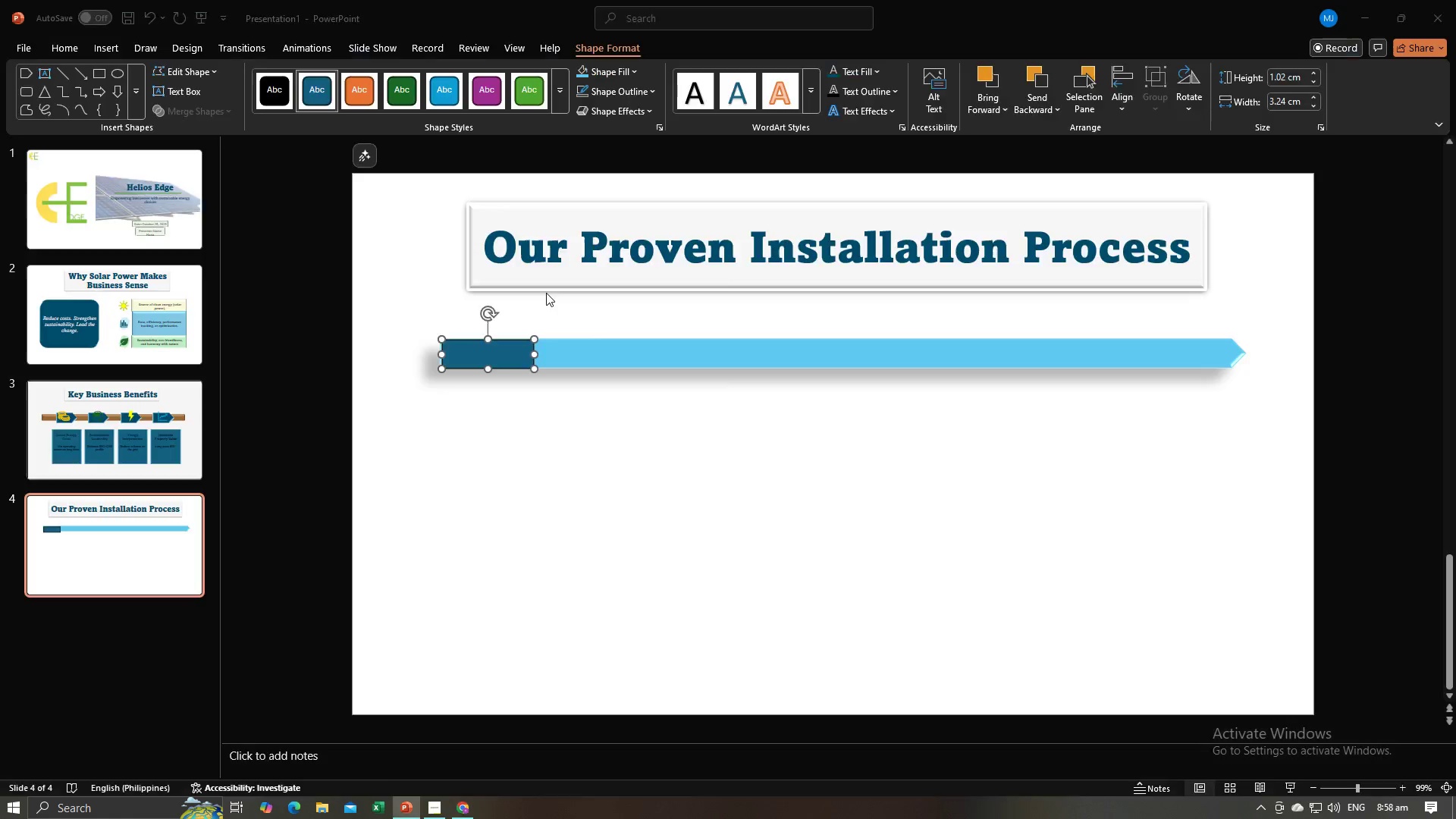 
key(Alt+Tab)
 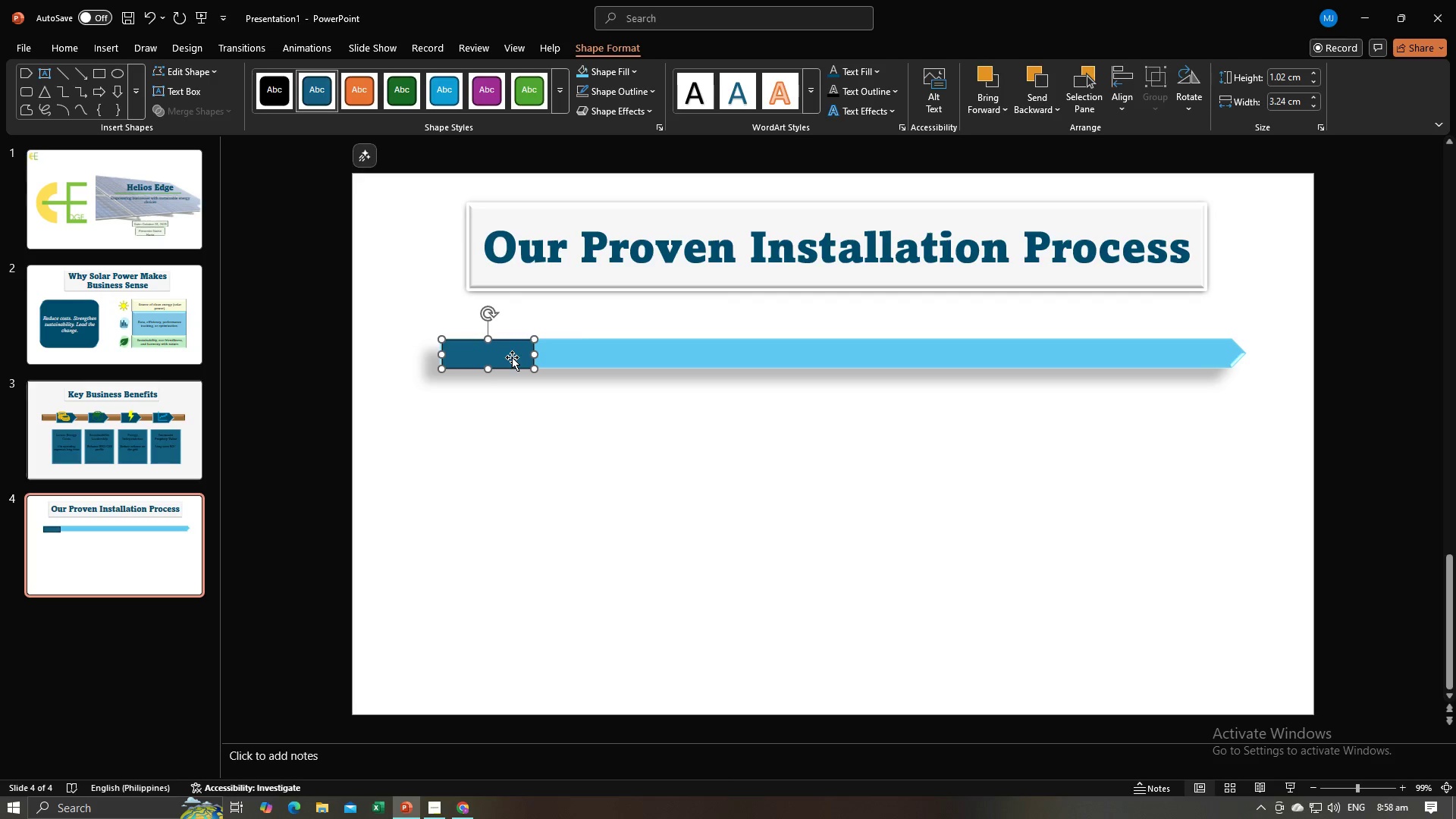 
left_click([512, 357])
 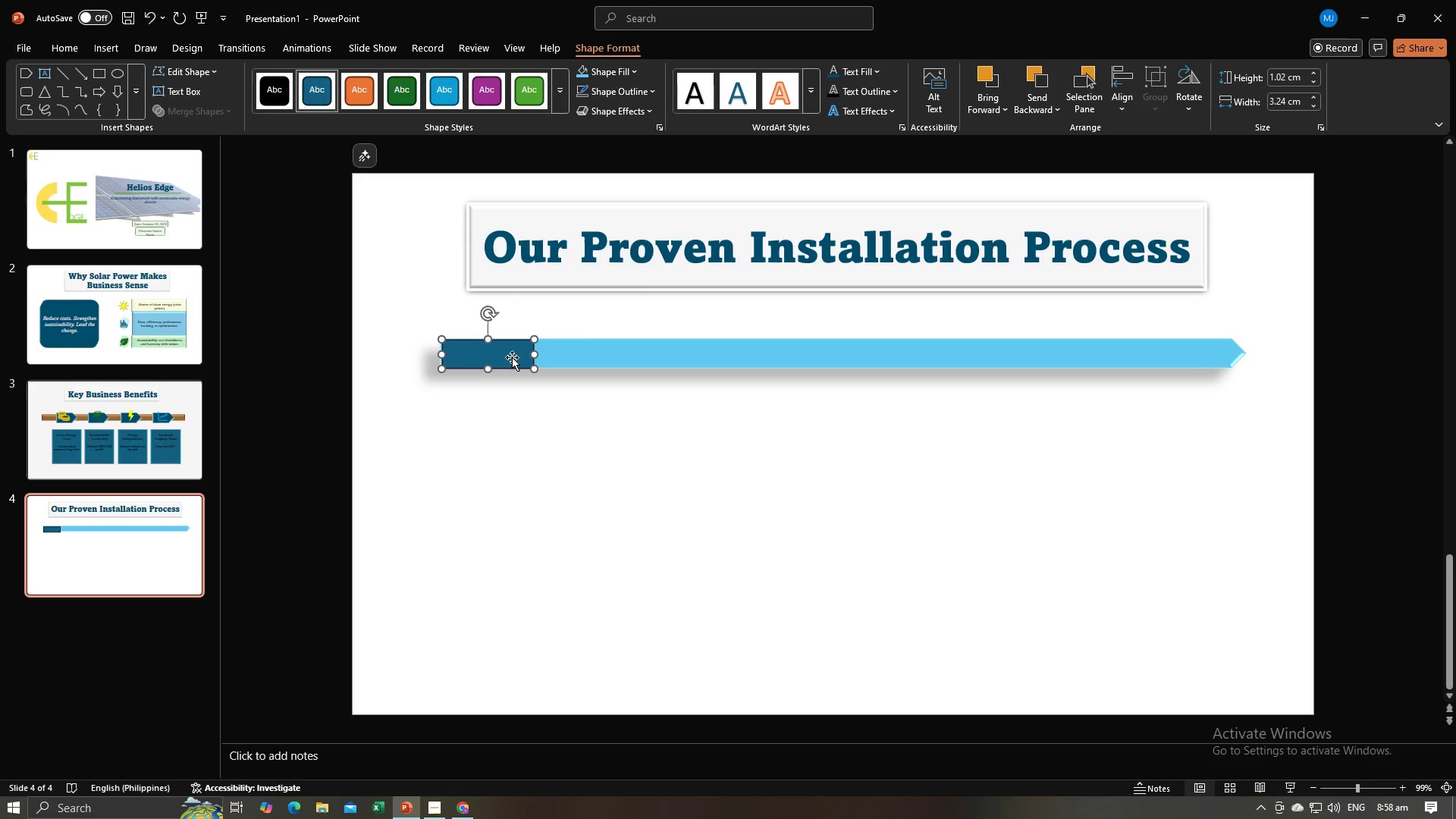 
key(Control+C)
 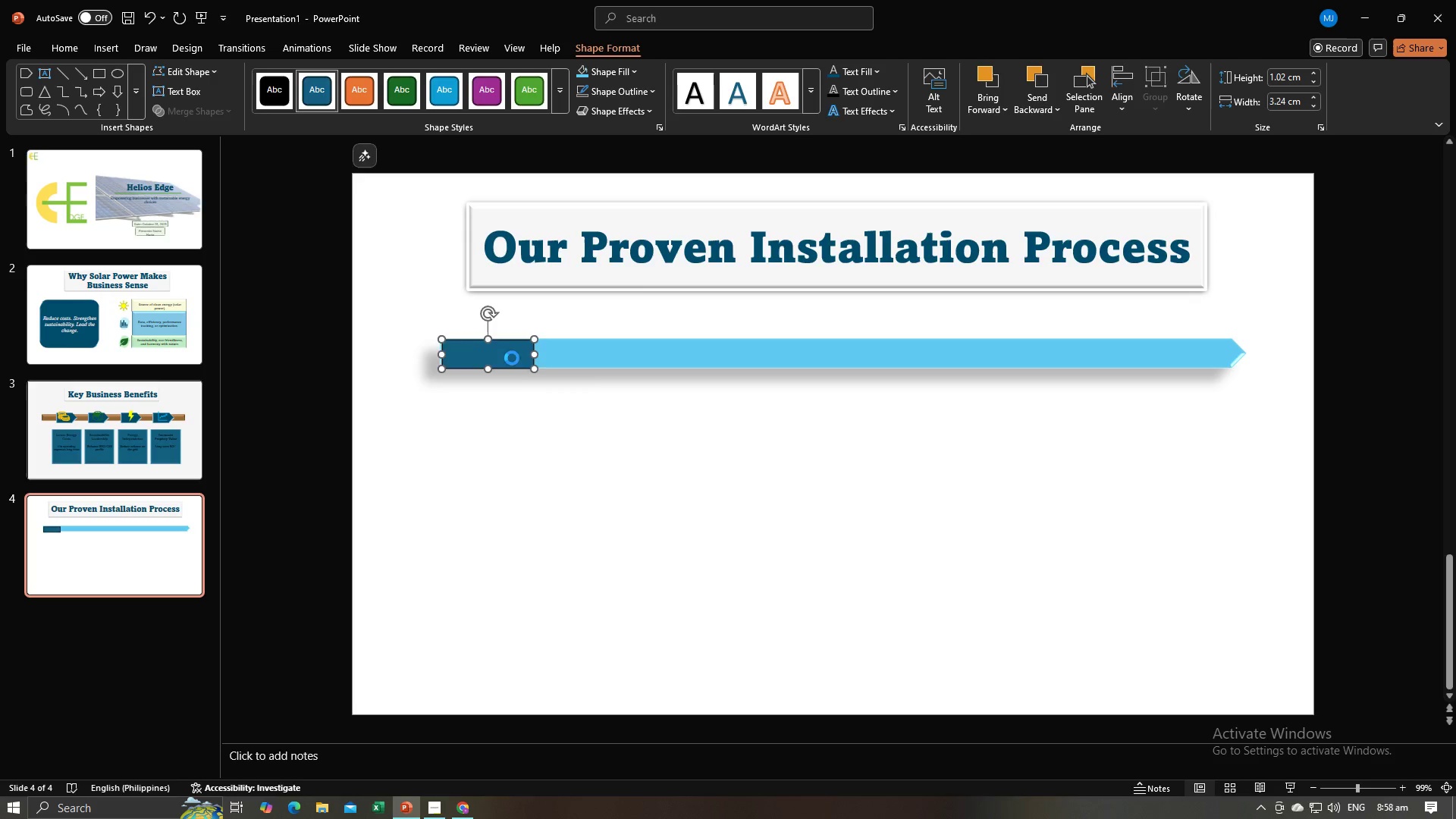 
key(Control+V)
 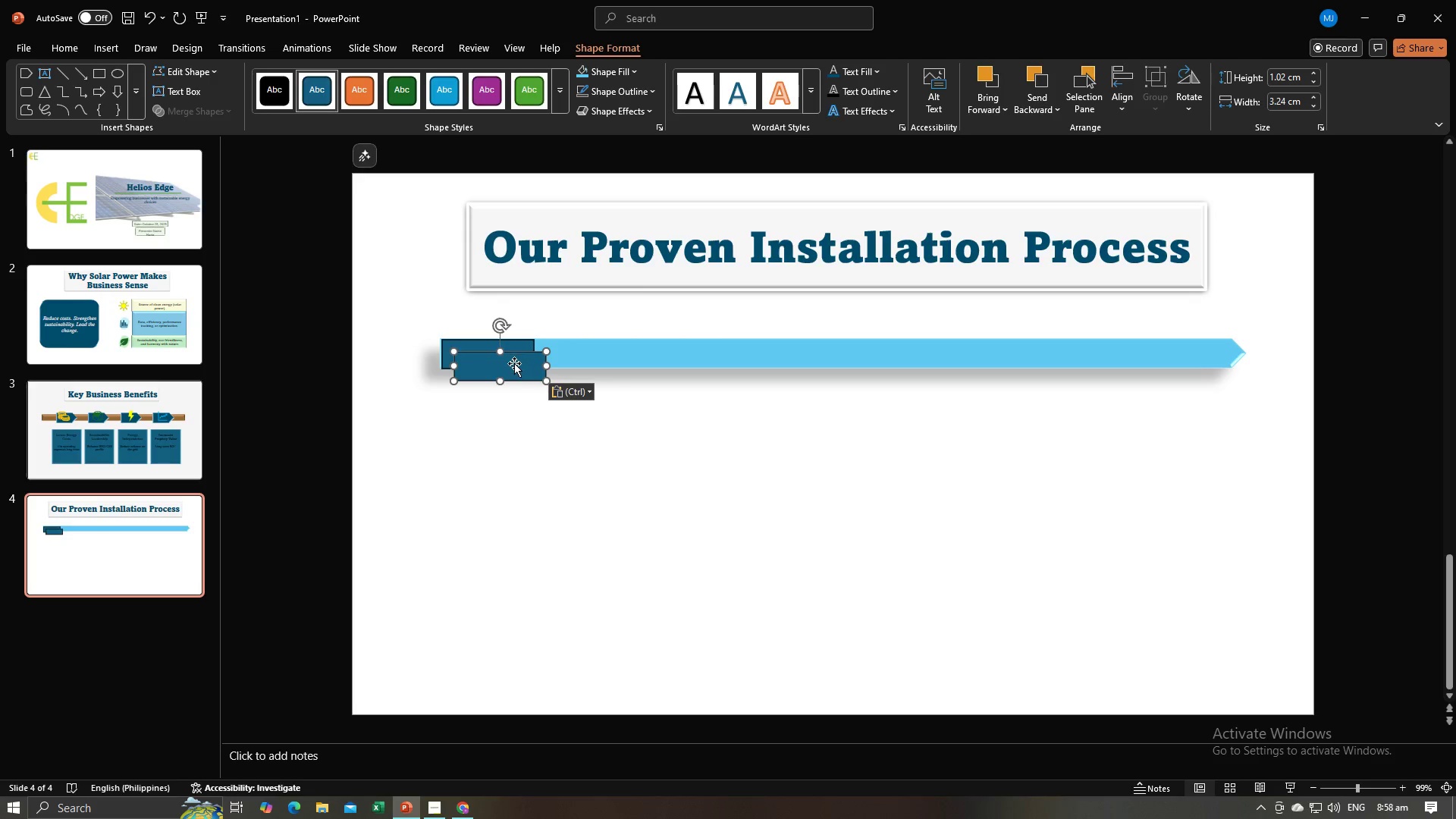 
left_click_drag(start_coordinate=[514, 367], to_coordinate=[592, 355])
 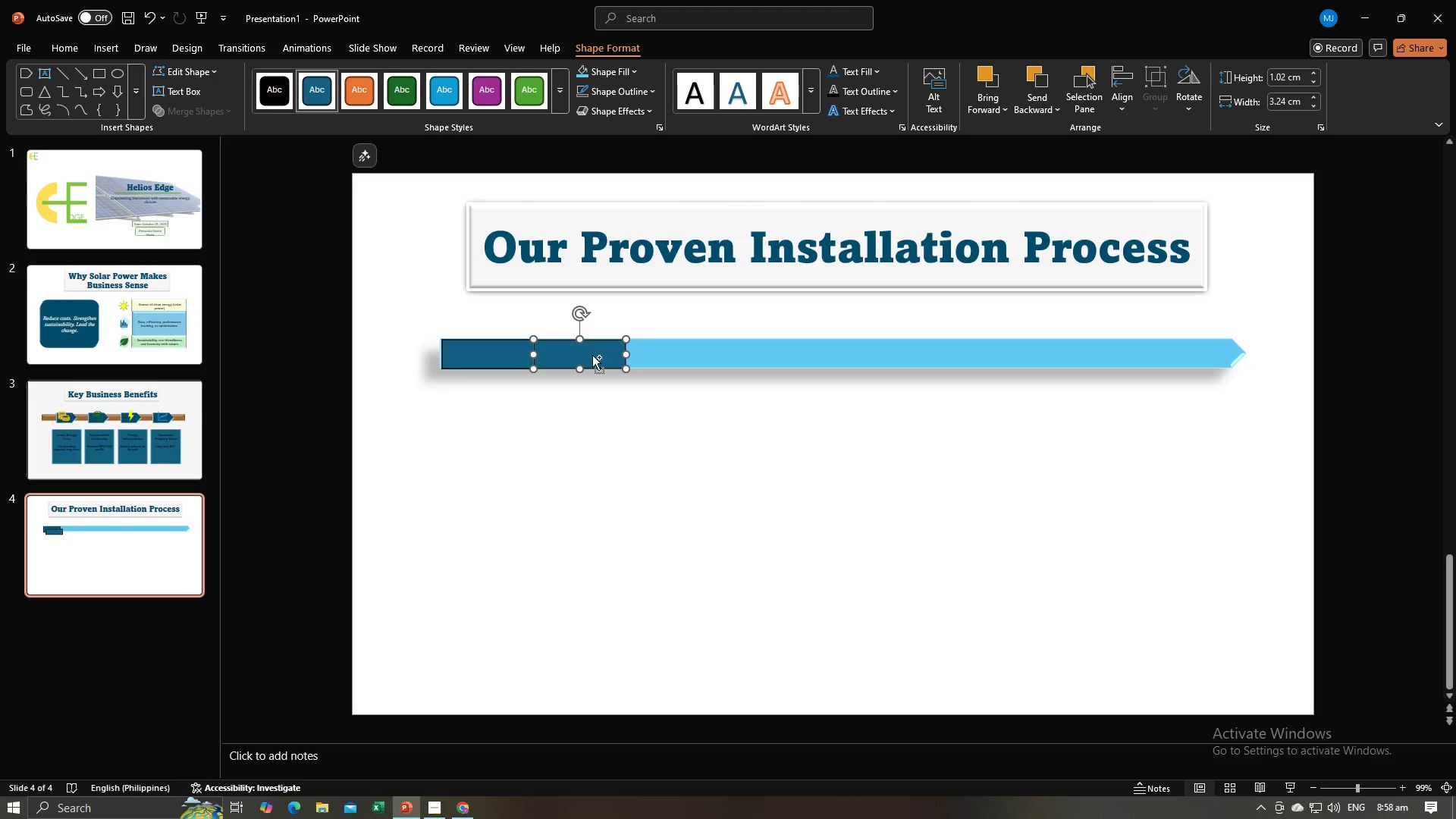 
key(Control+V)
 